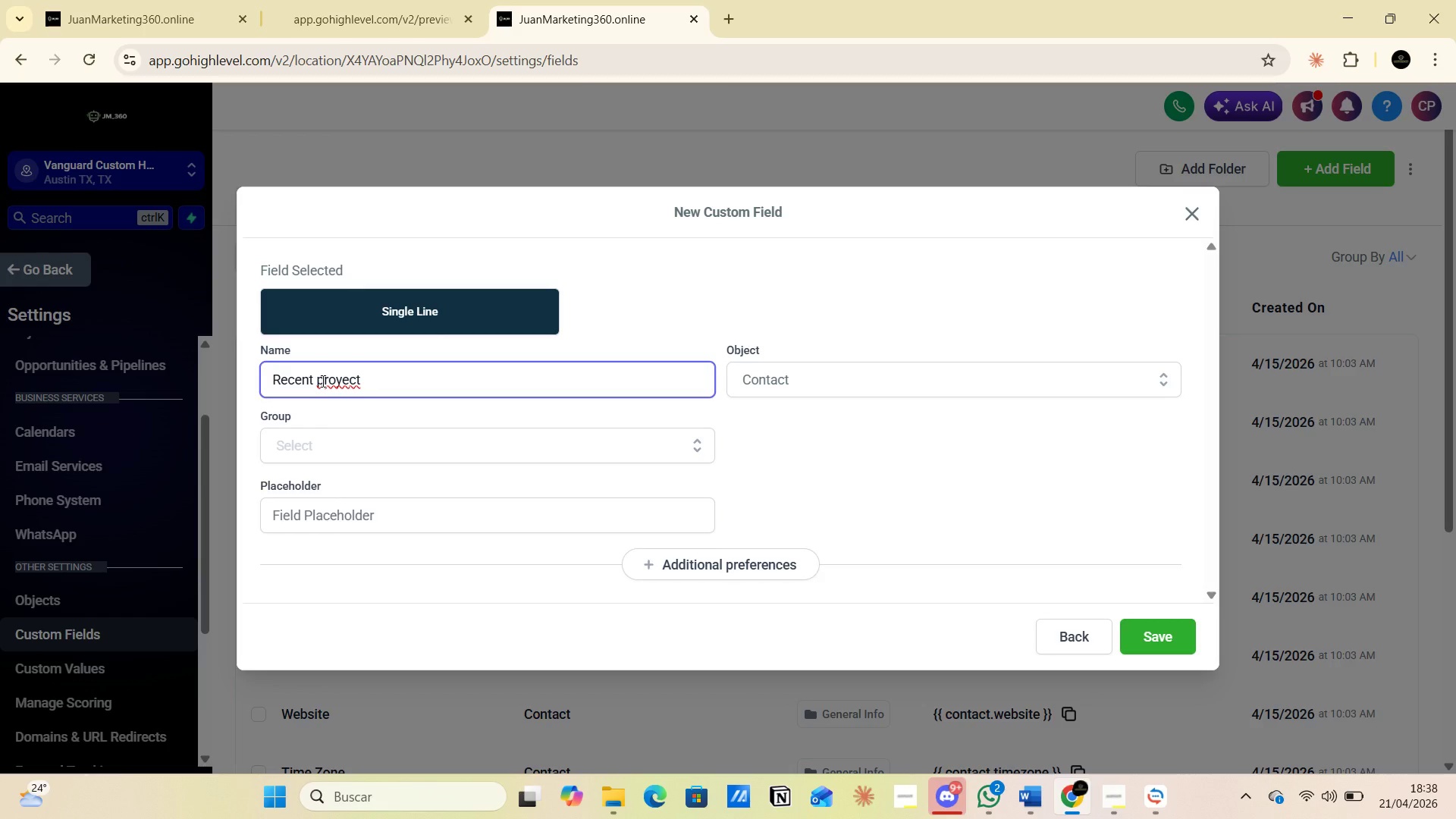 
key(Backspace)
 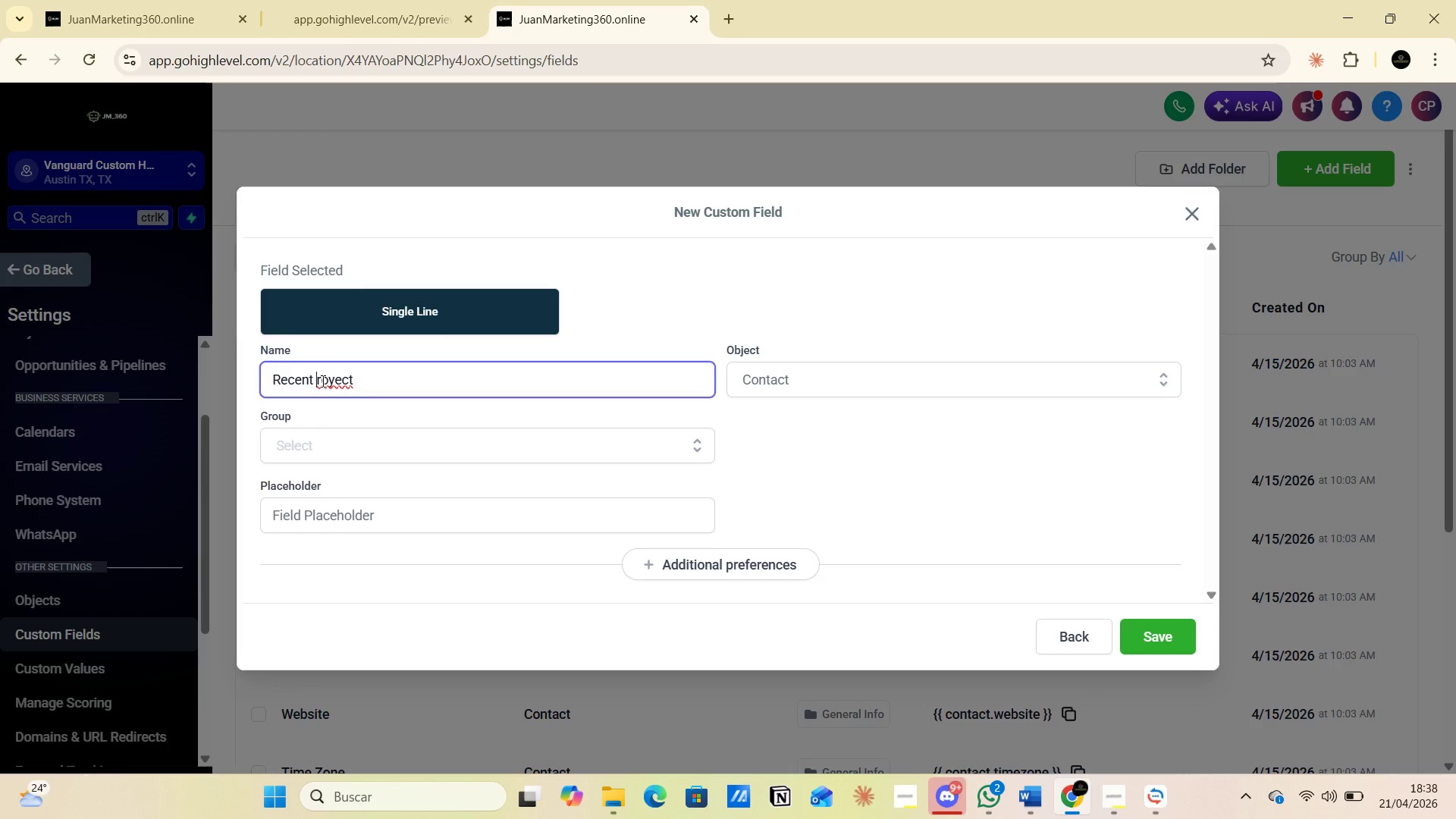 
key(CapsLock)
 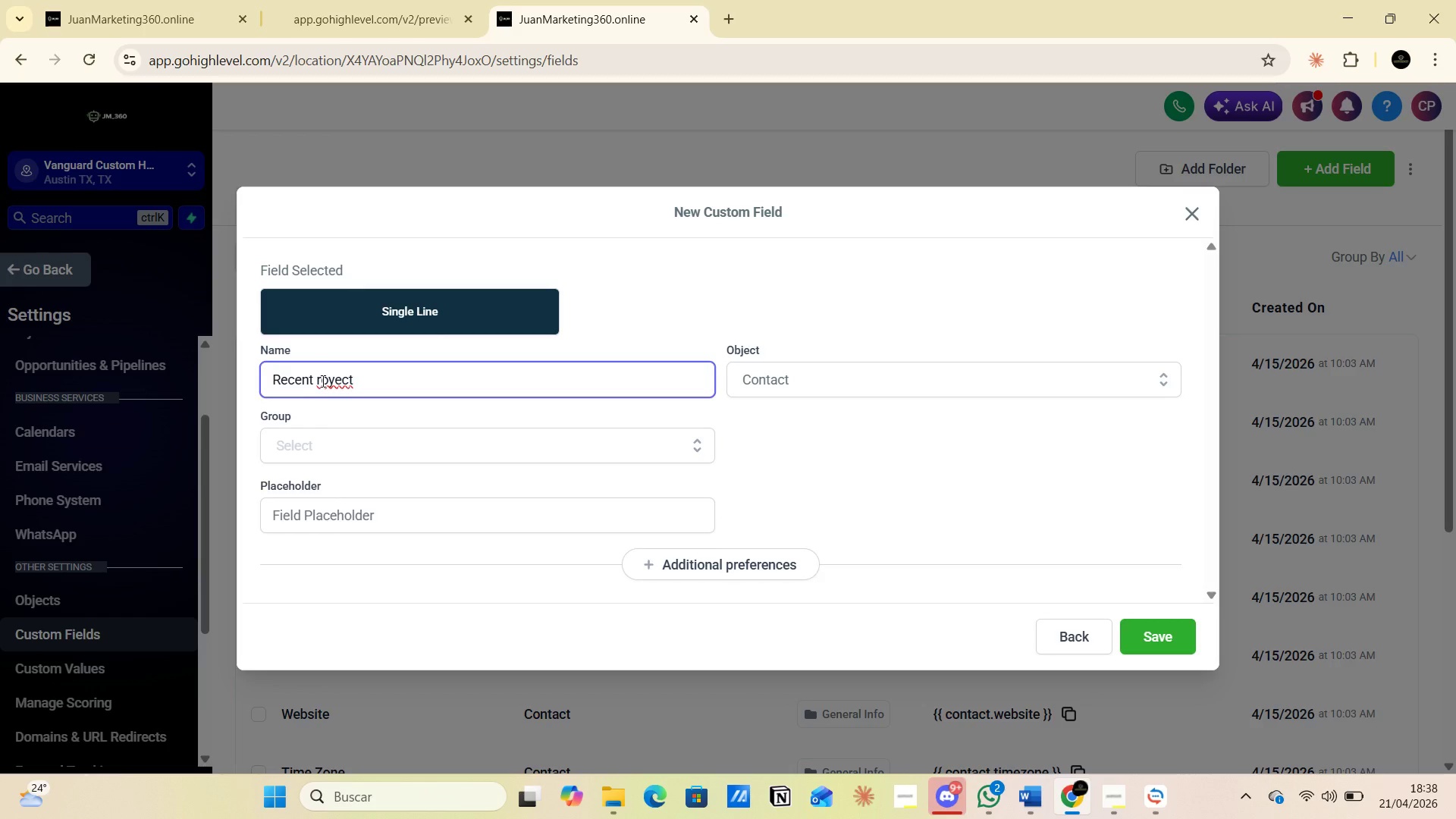 
key(P)
 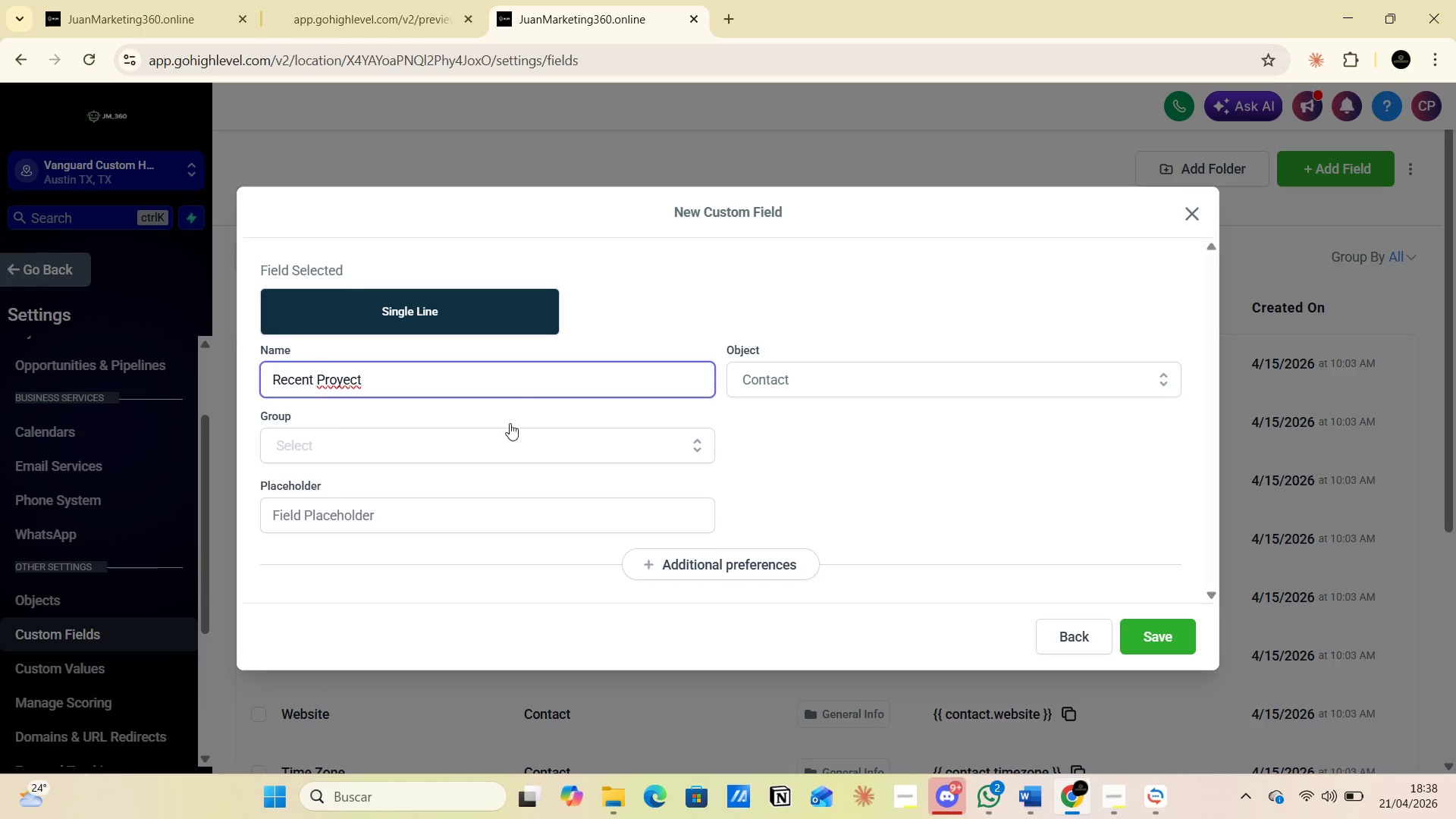 
left_click([479, 448])
 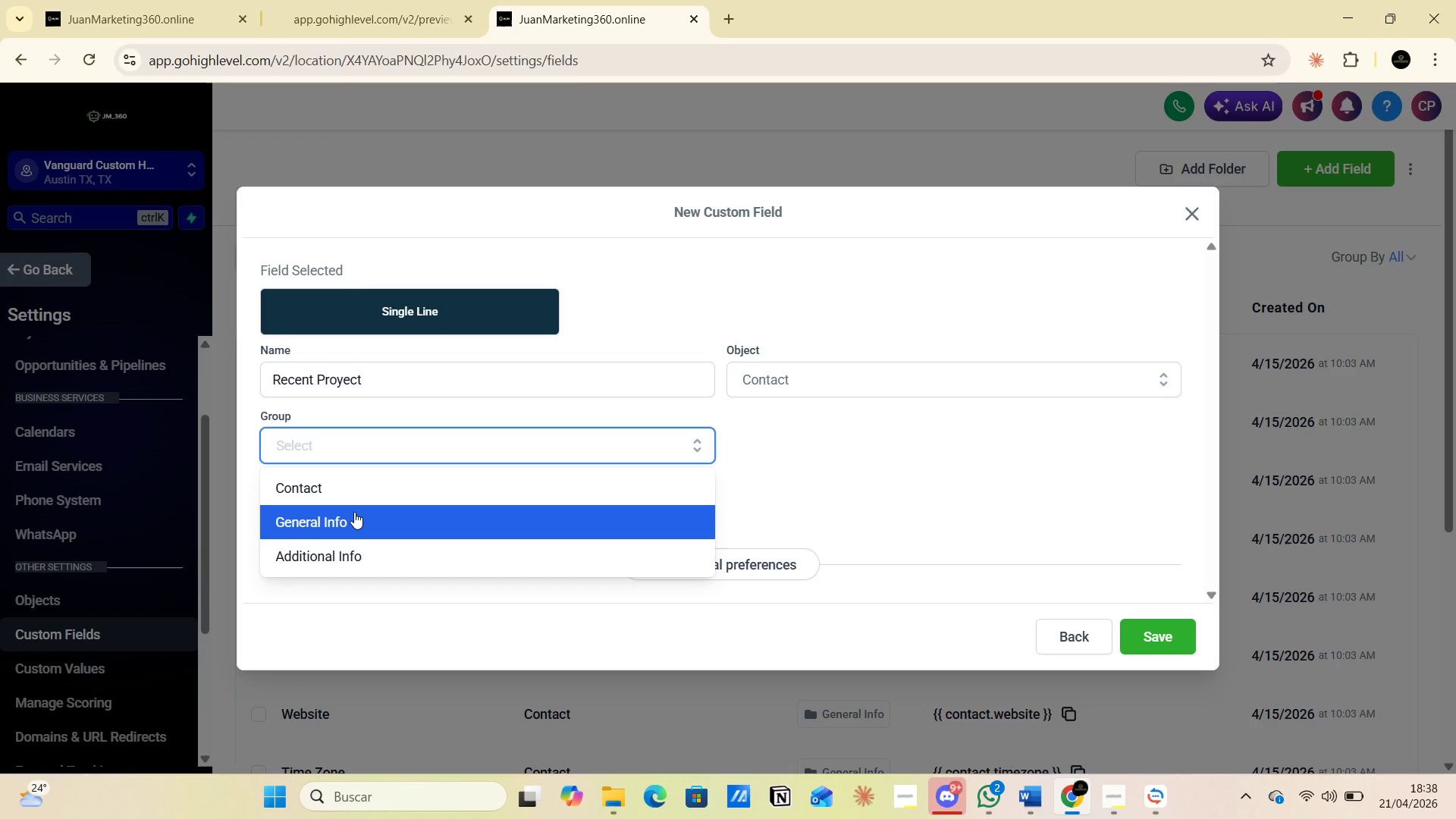 
left_click([354, 512])
 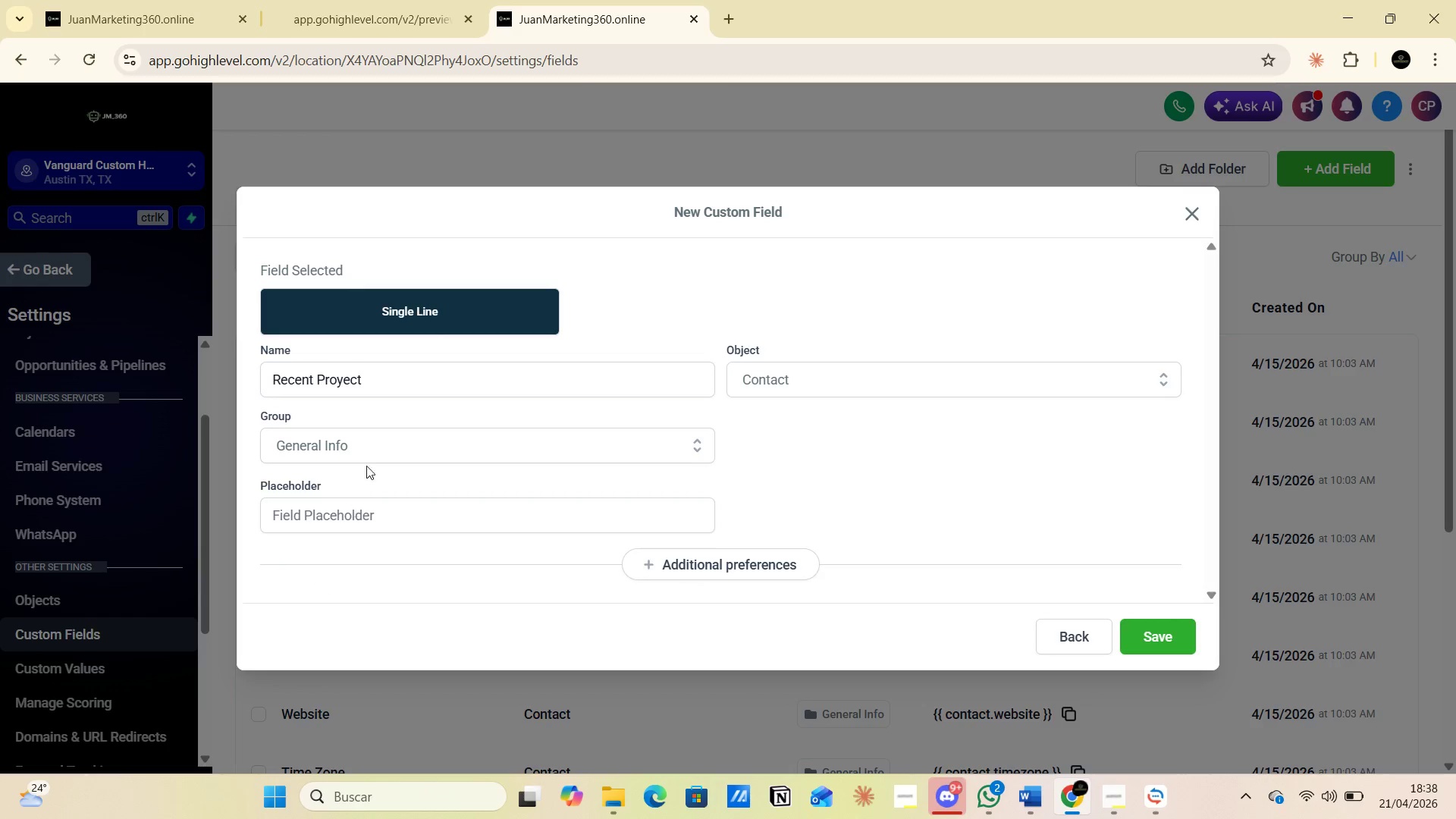 
left_click([366, 441])
 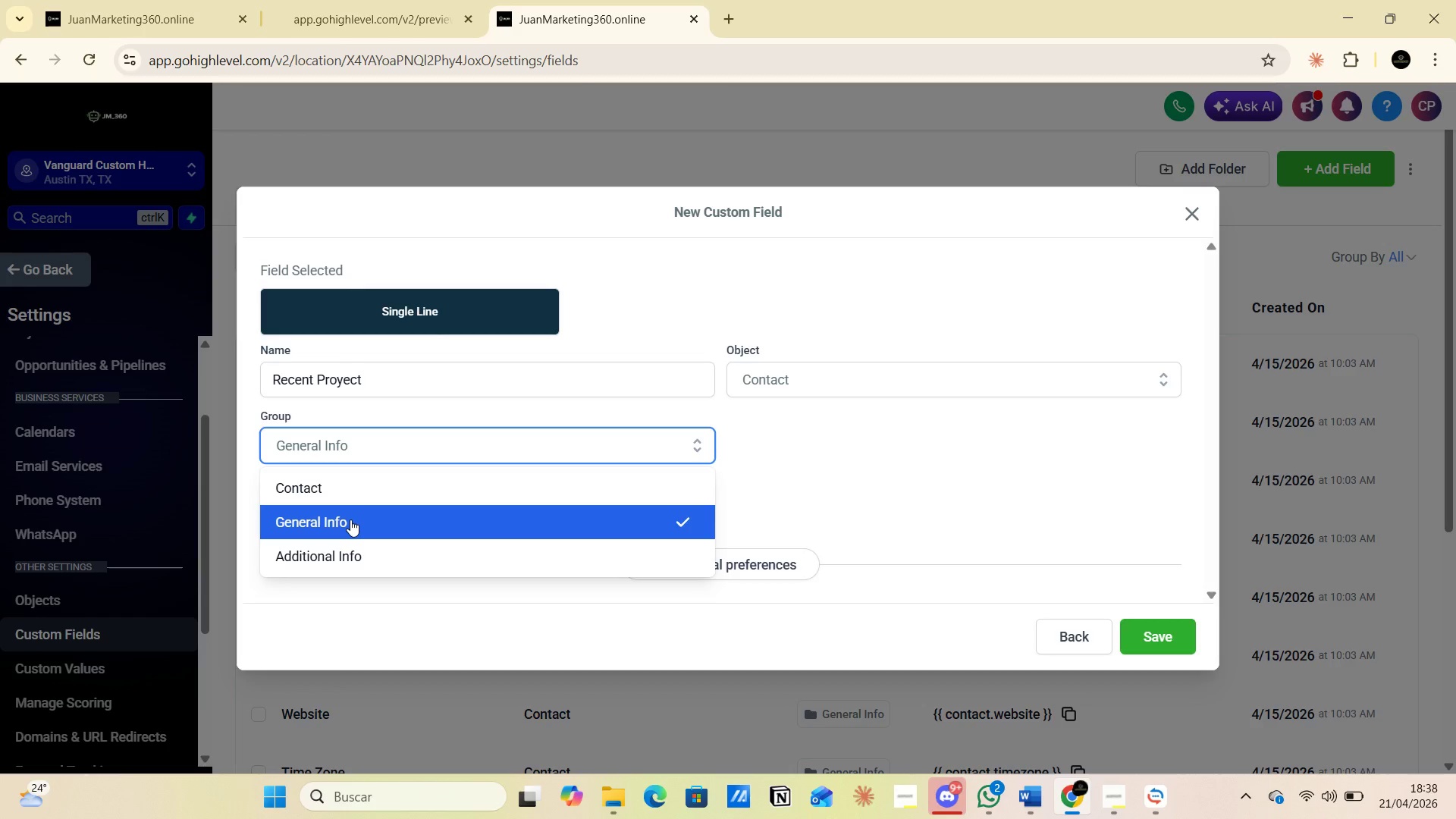 
left_click([350, 519])
 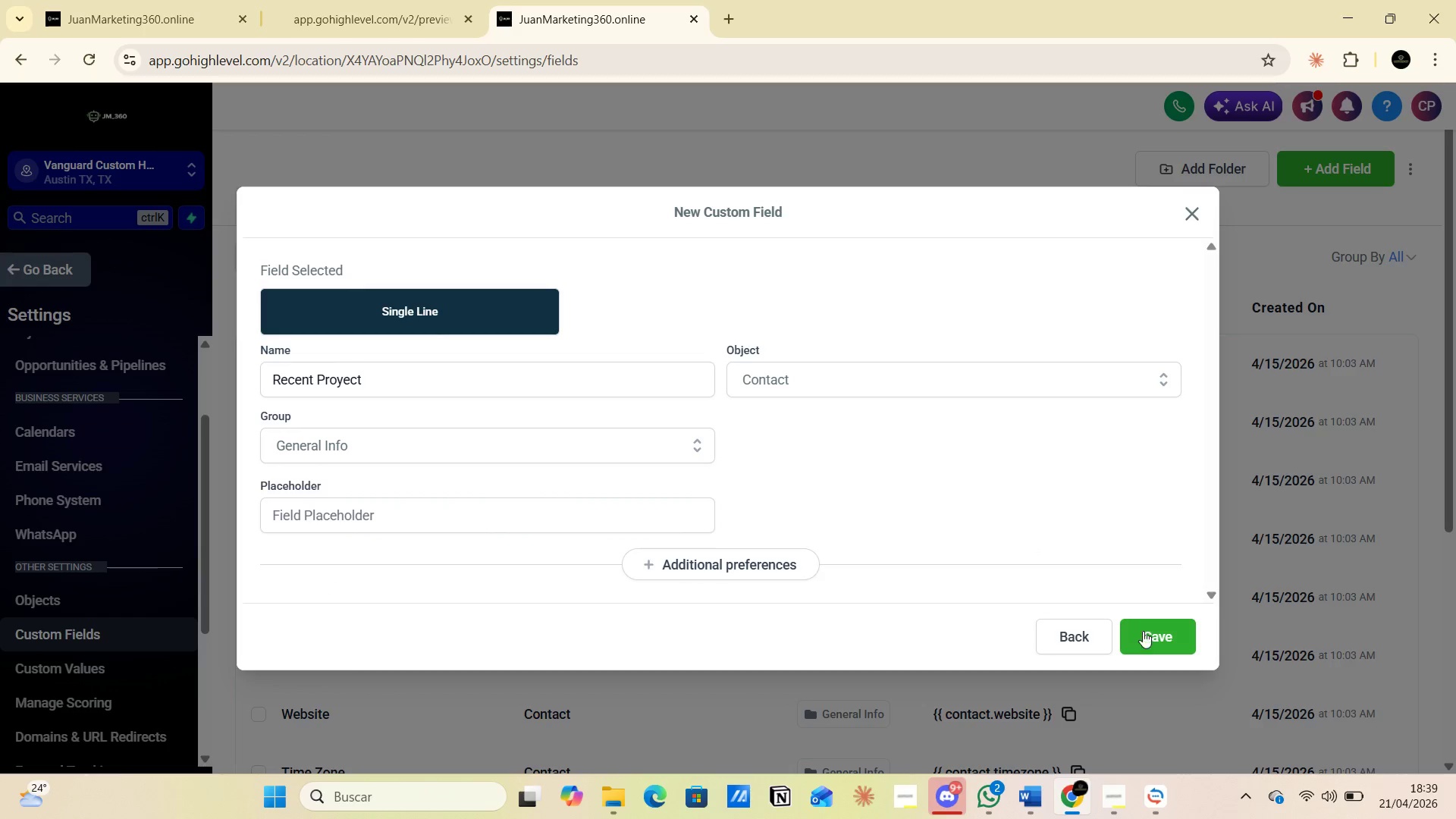 
left_click([567, 441])
 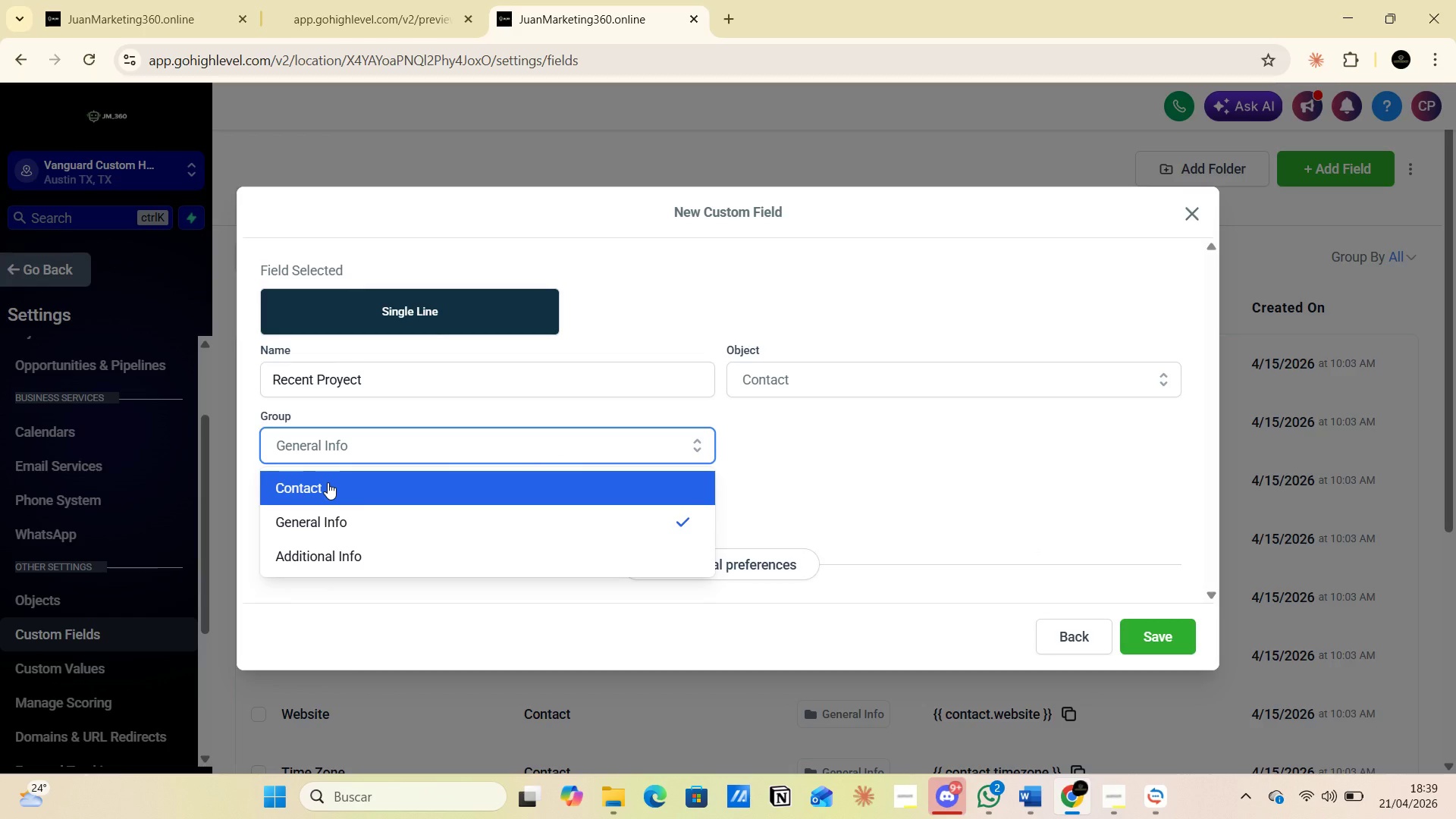 
left_click([328, 482])
 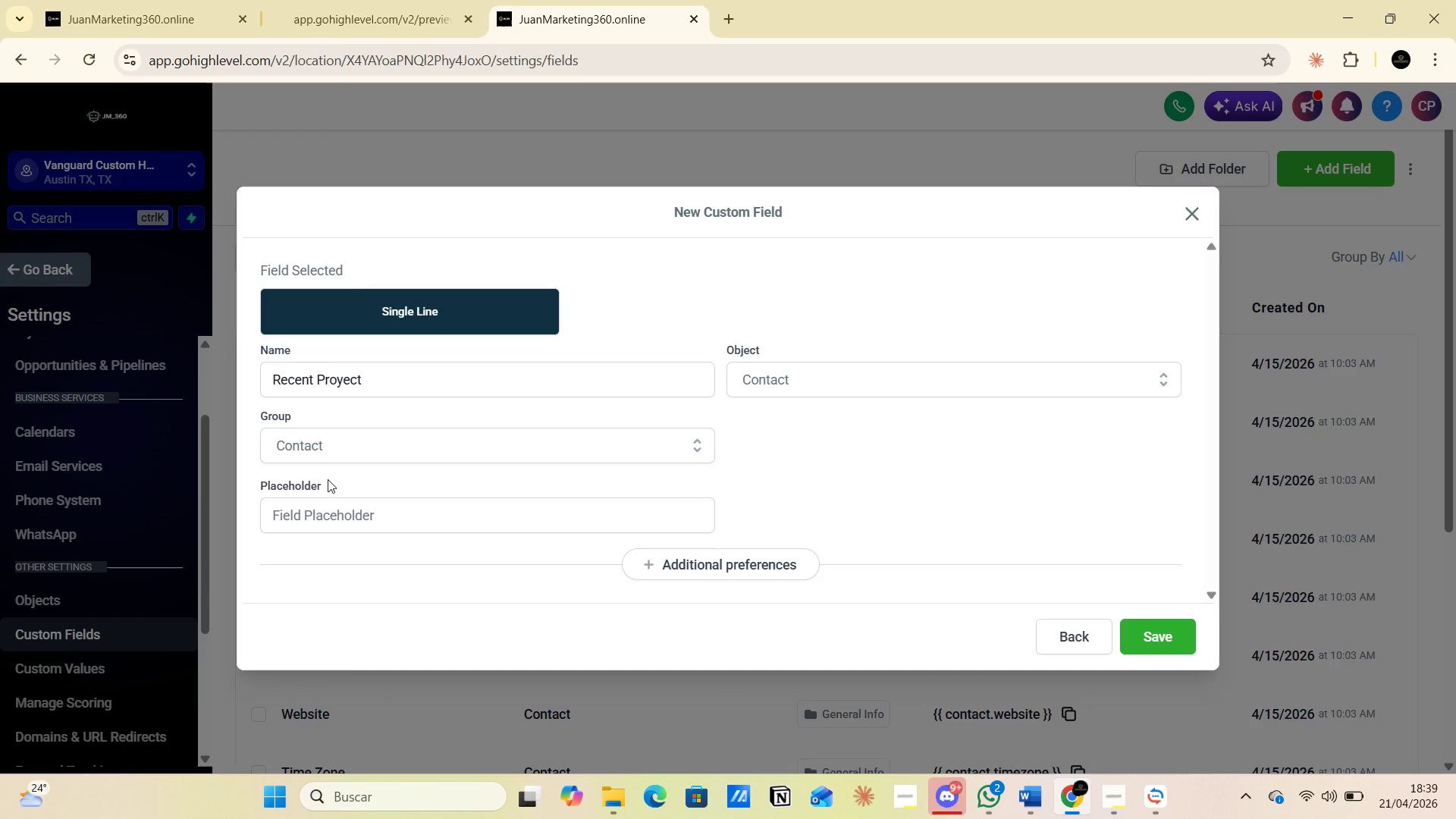 
left_click([349, 435])
 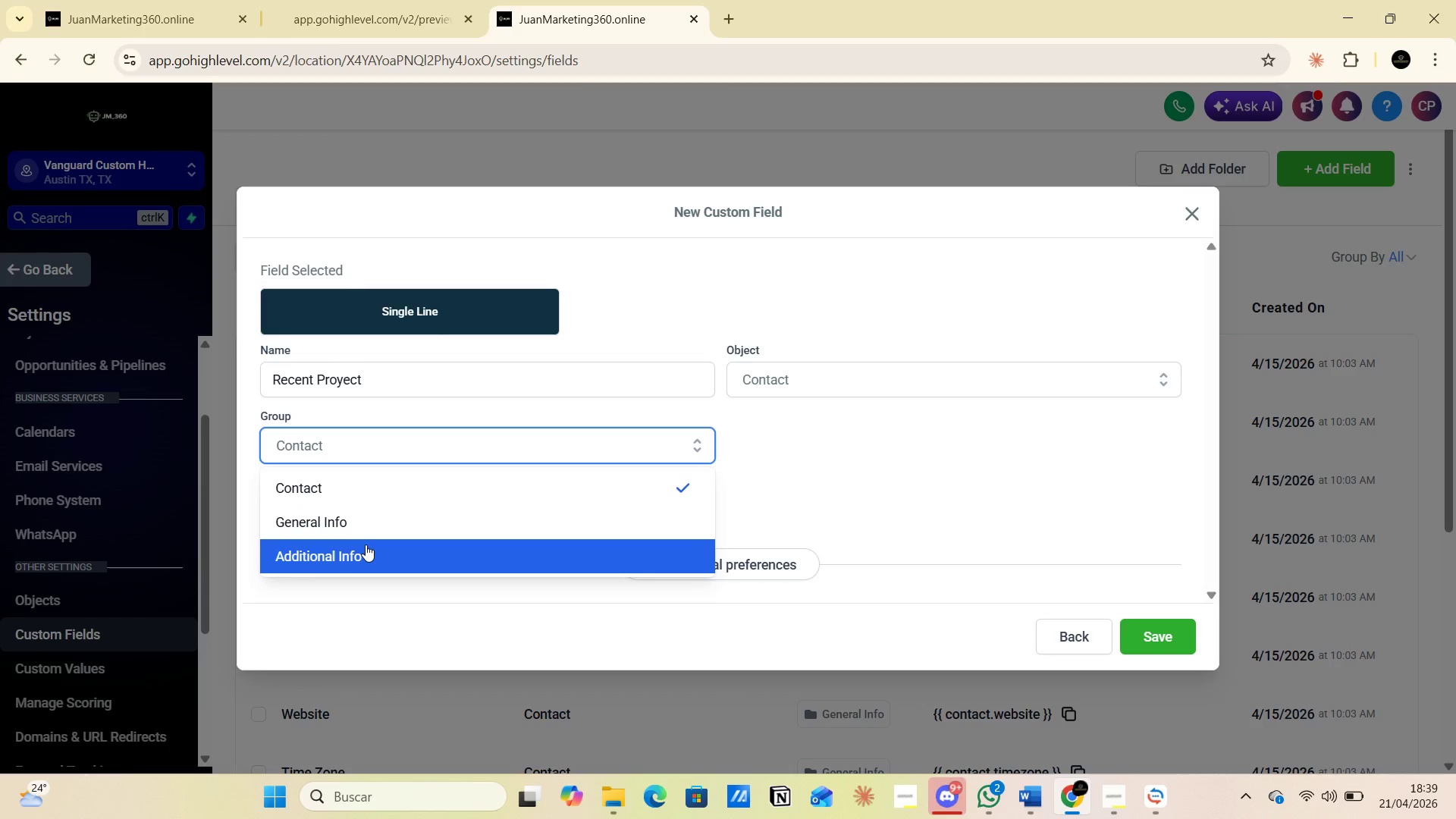 
left_click([355, 525])
 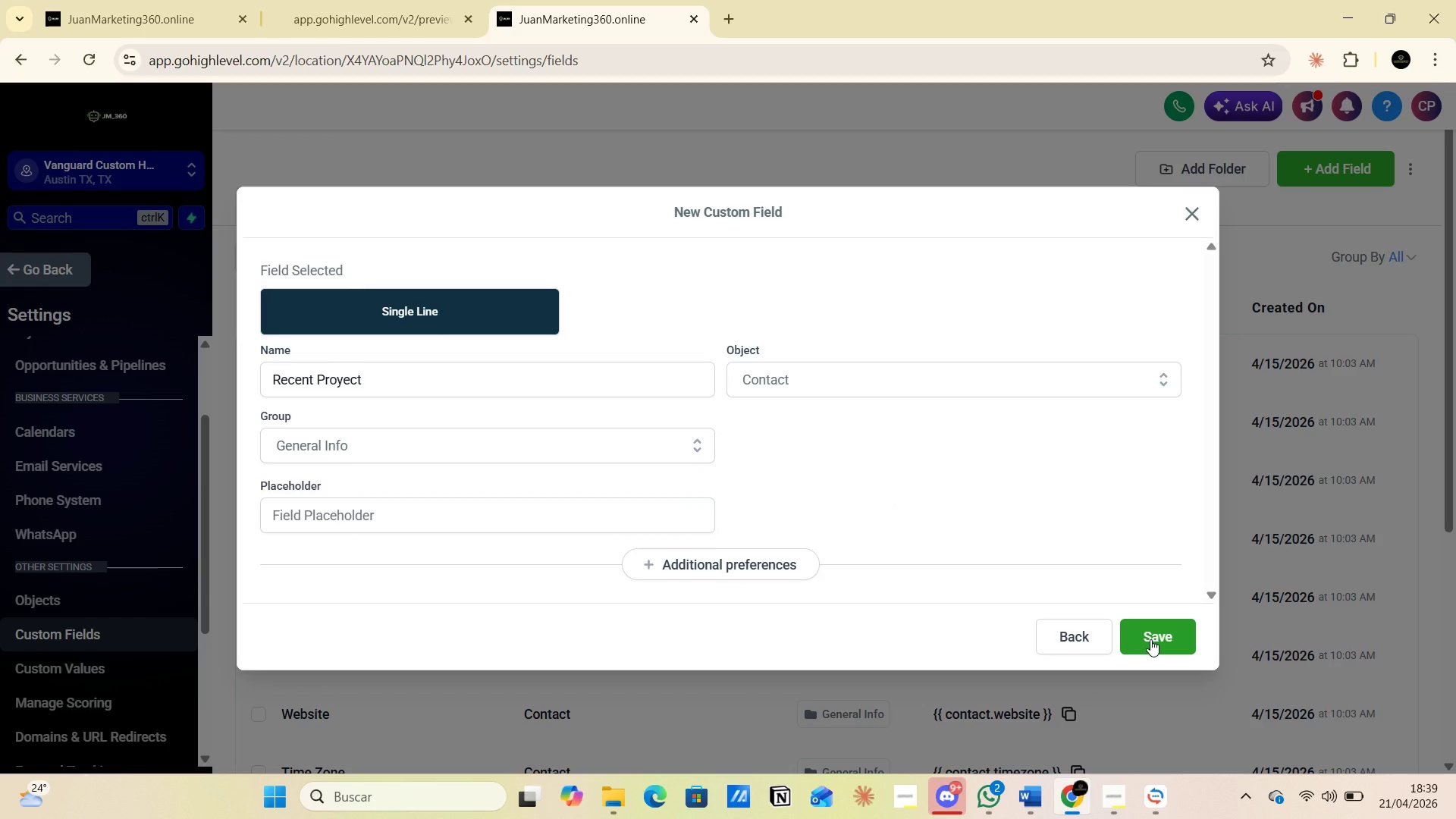 
left_click([1150, 638])
 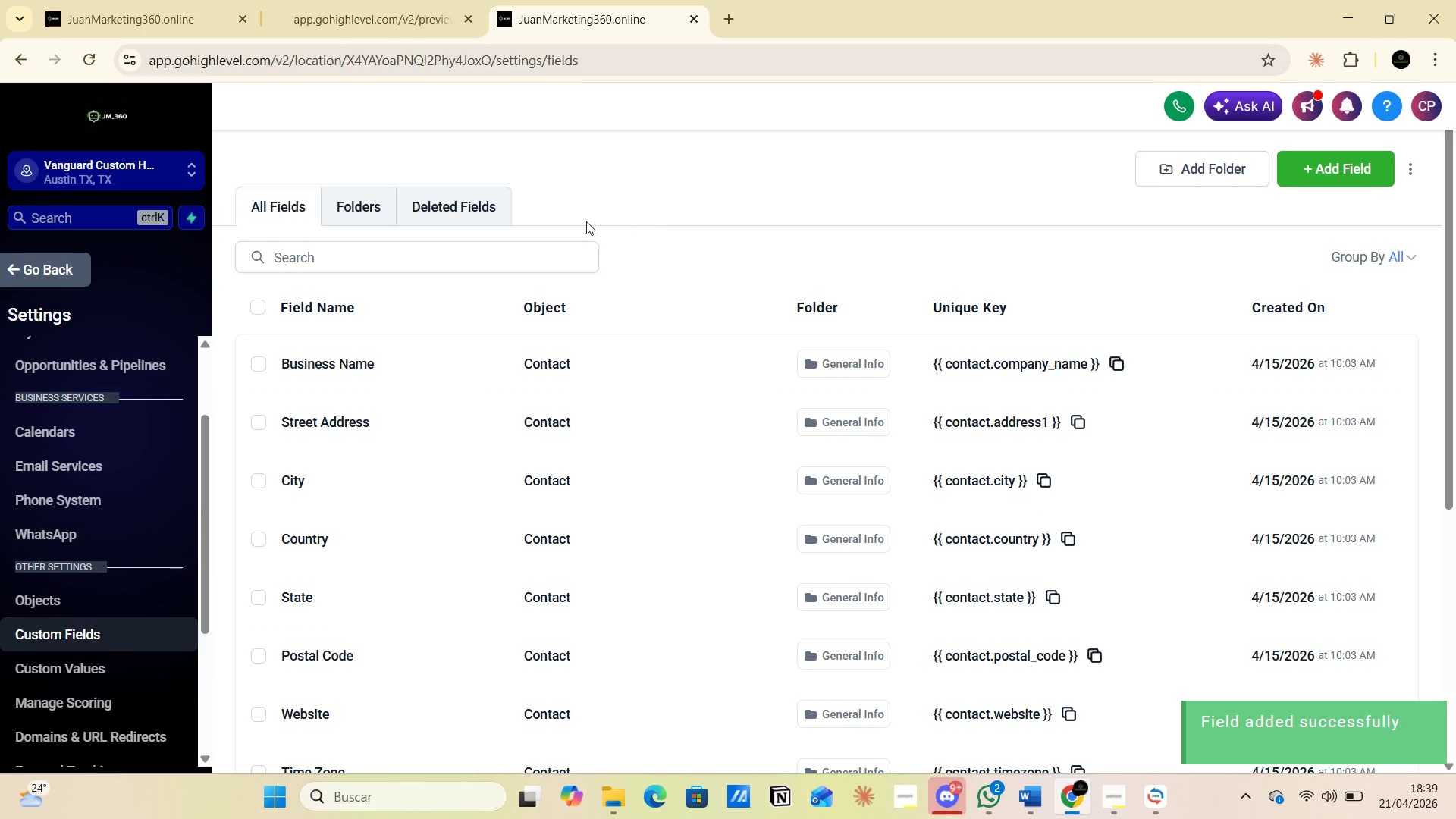 
left_click([129, 28])
 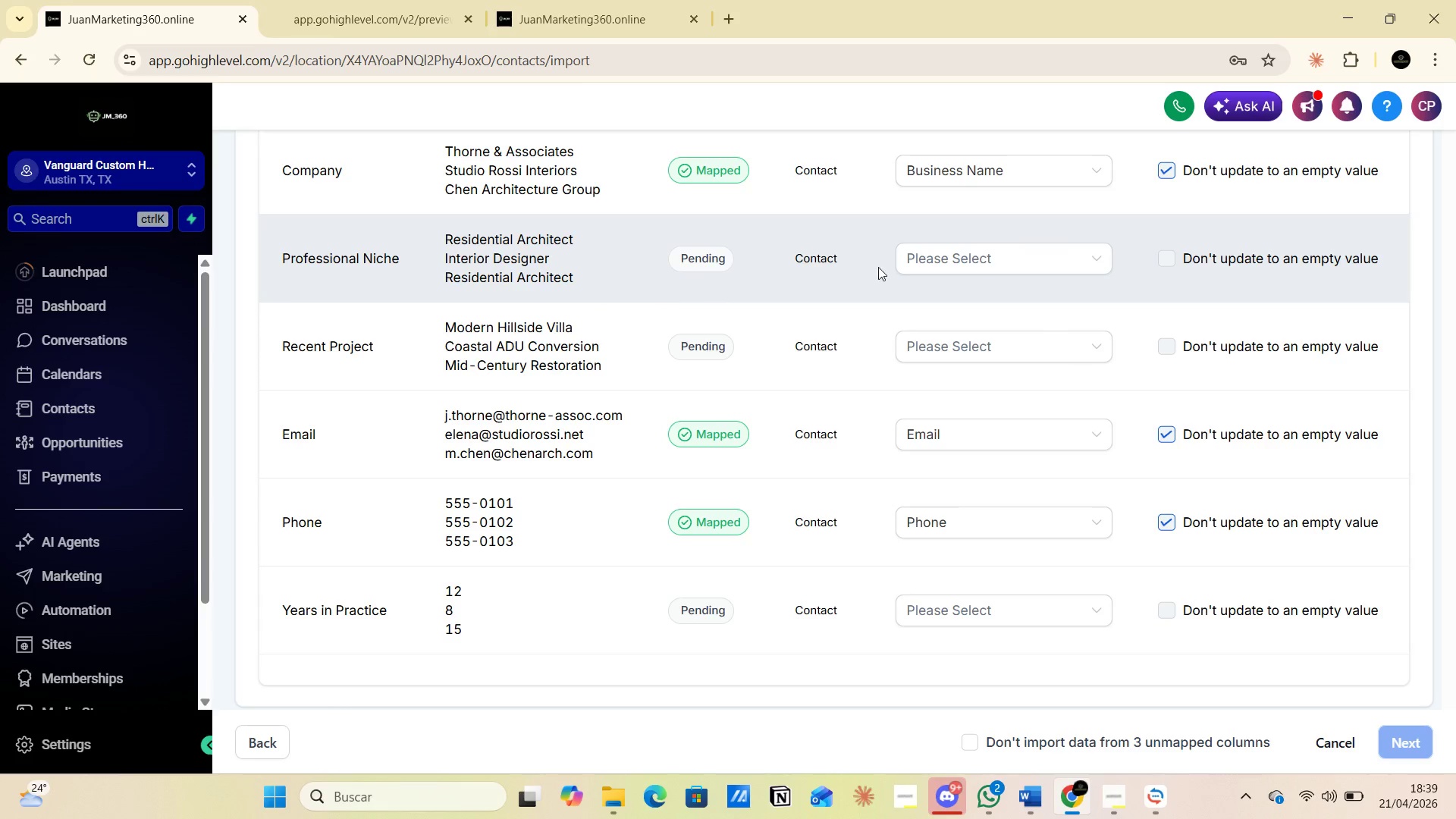 
left_click([1088, 258])
 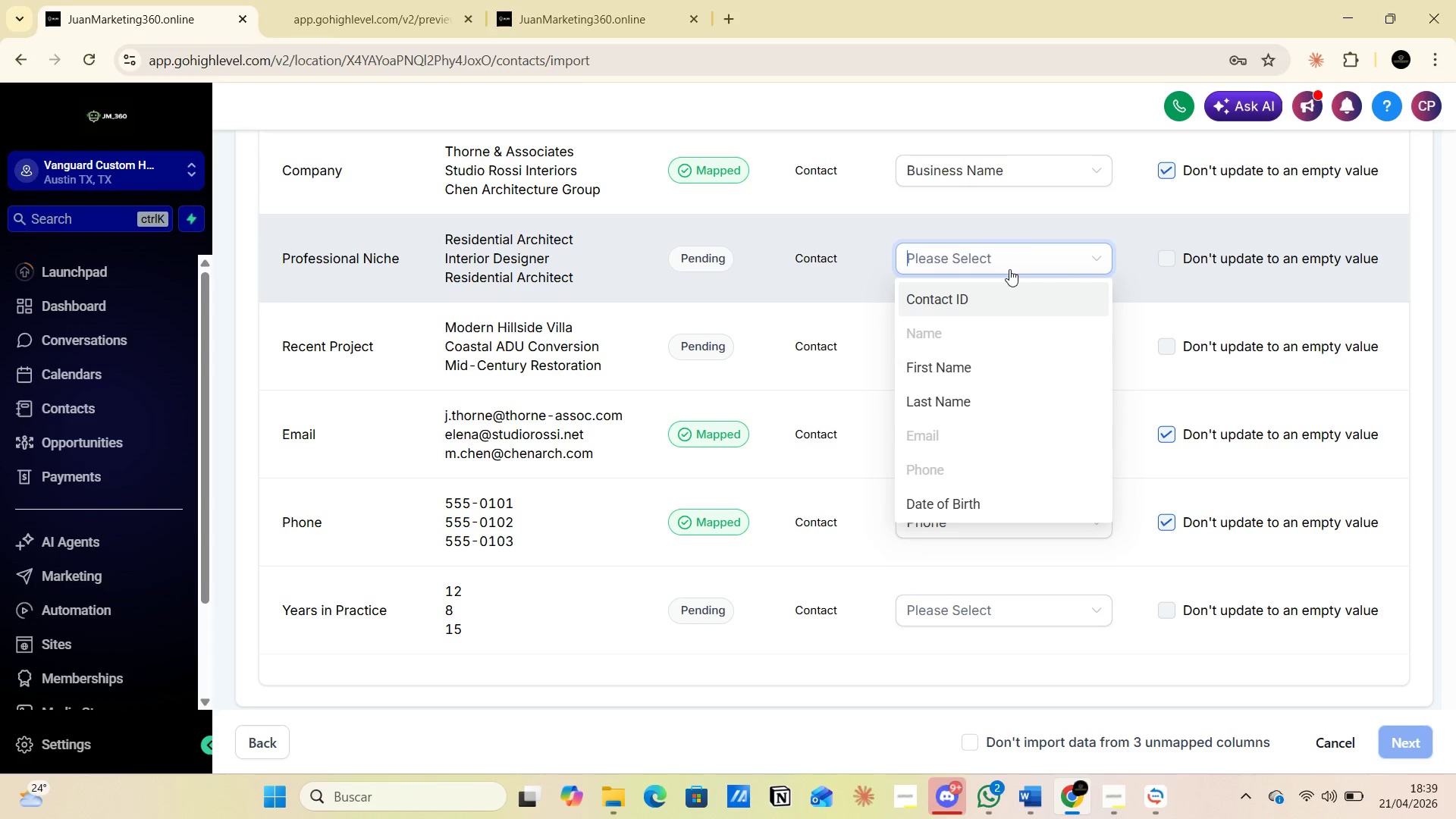 
type(Pro)
 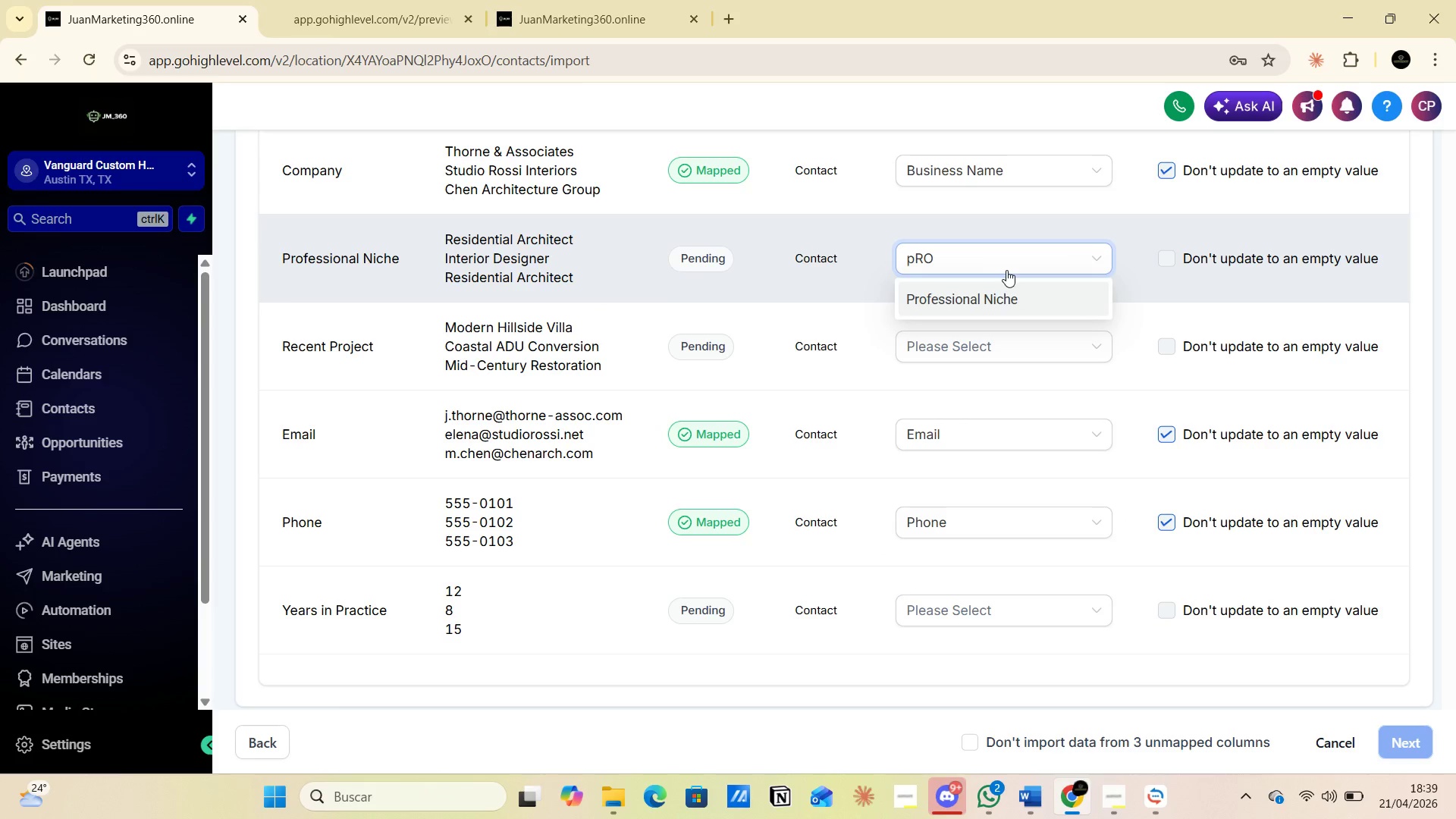 
left_click([999, 297])
 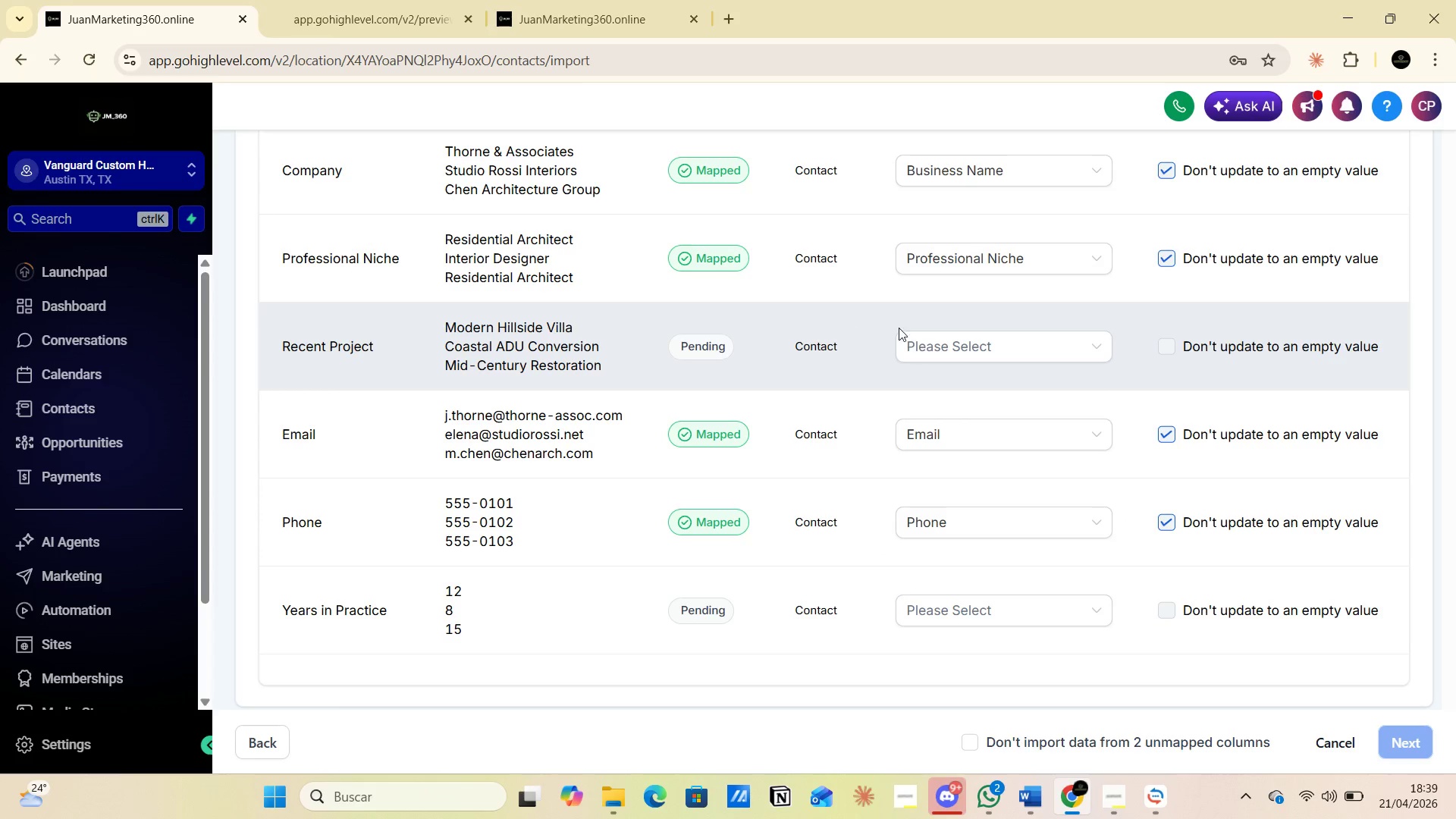 
left_click([943, 345])
 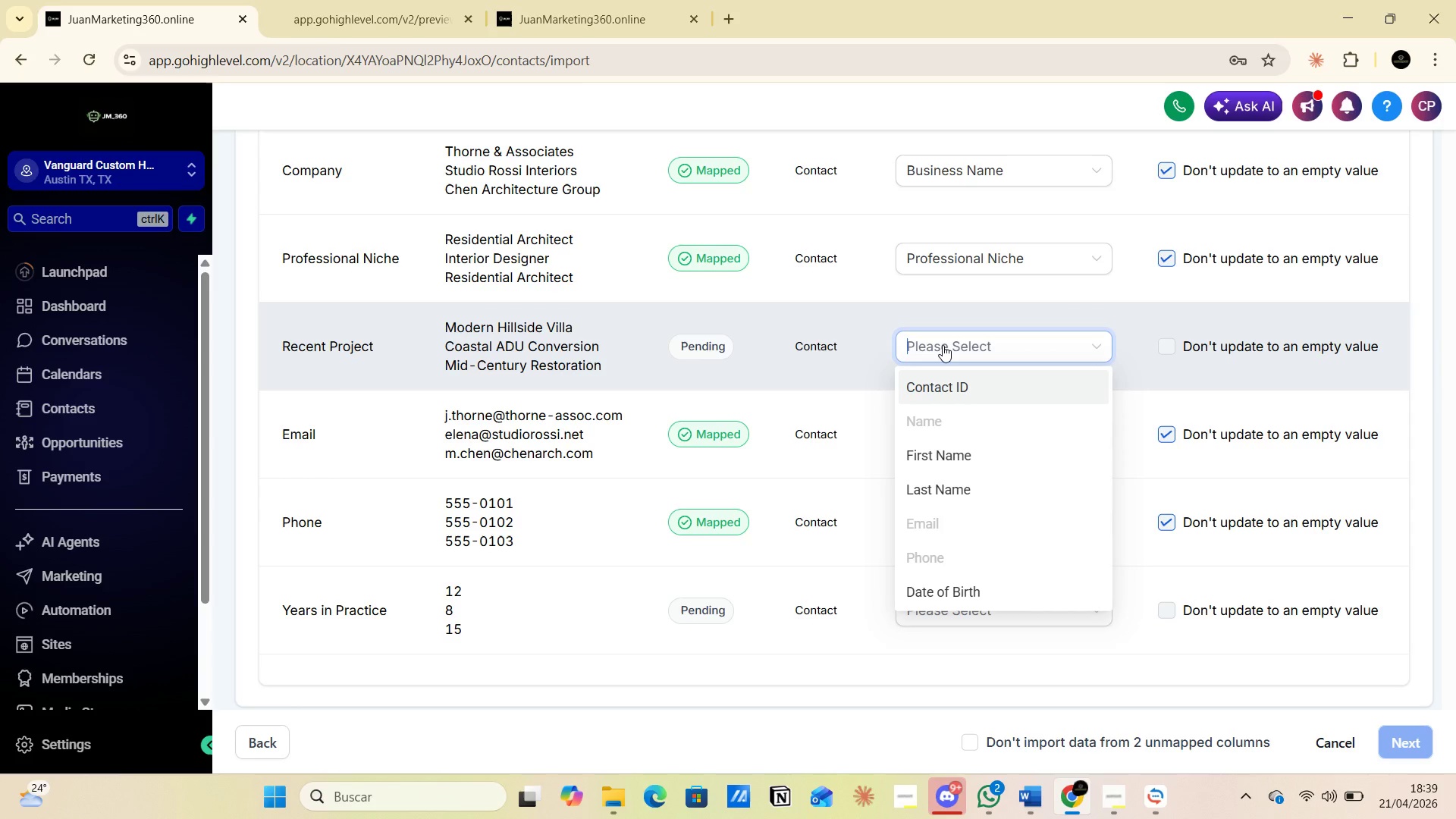 
type(Rec)
key(Backspace)
 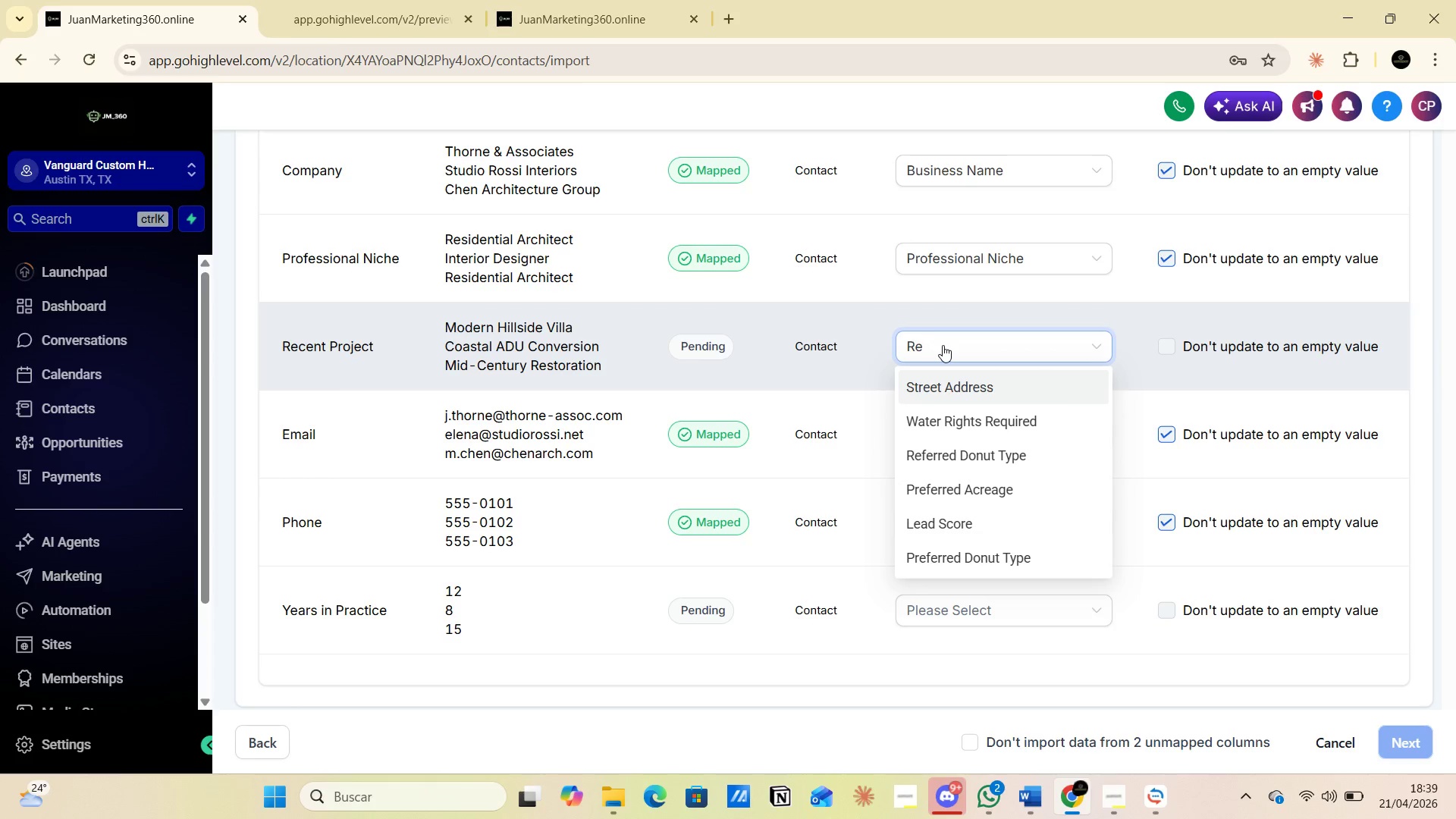 
scroll: coordinate [977, 510], scroll_direction: down, amount: 4.0
 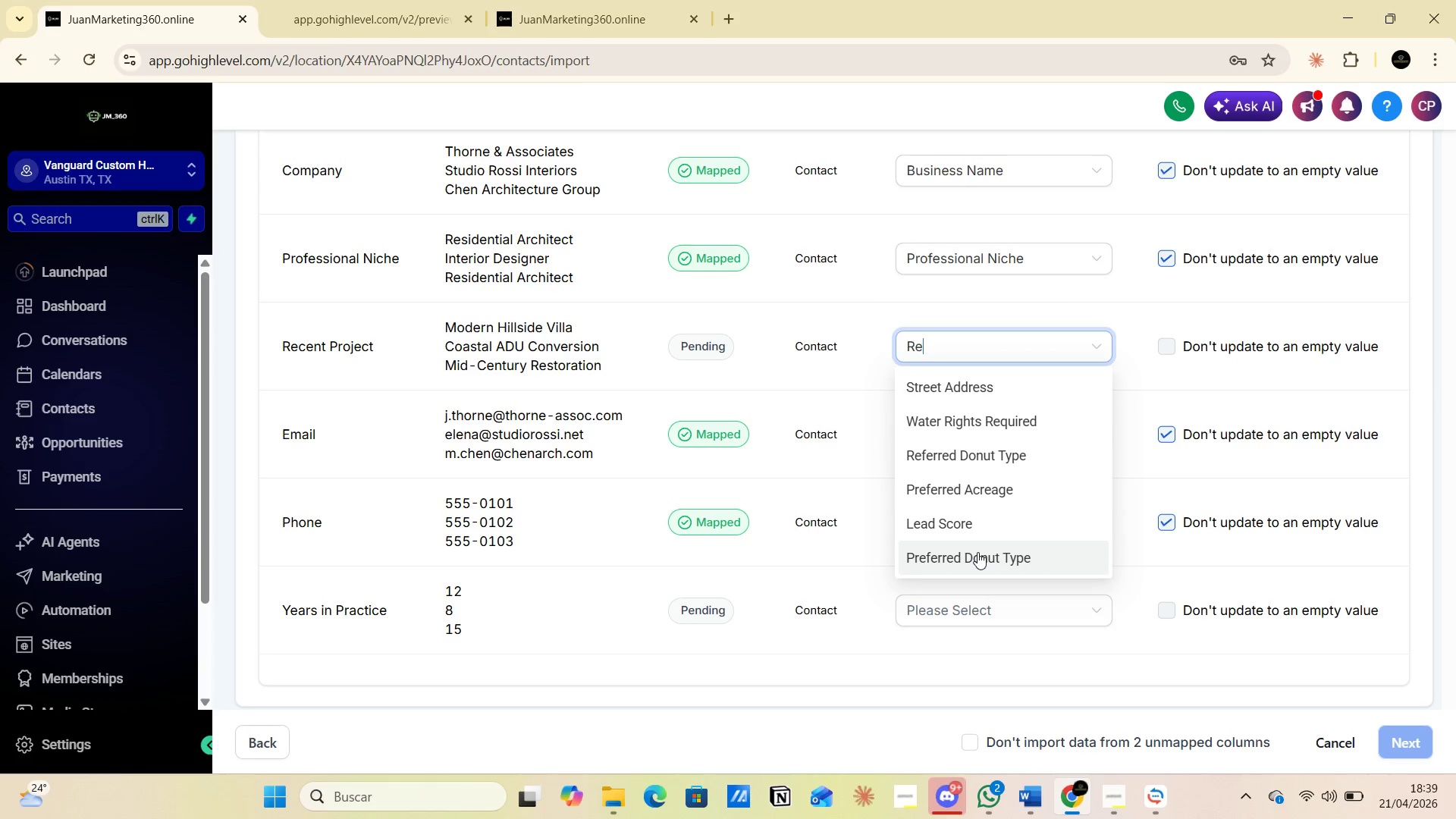 
scroll: coordinate [977, 552], scroll_direction: up, amount: 1.0
 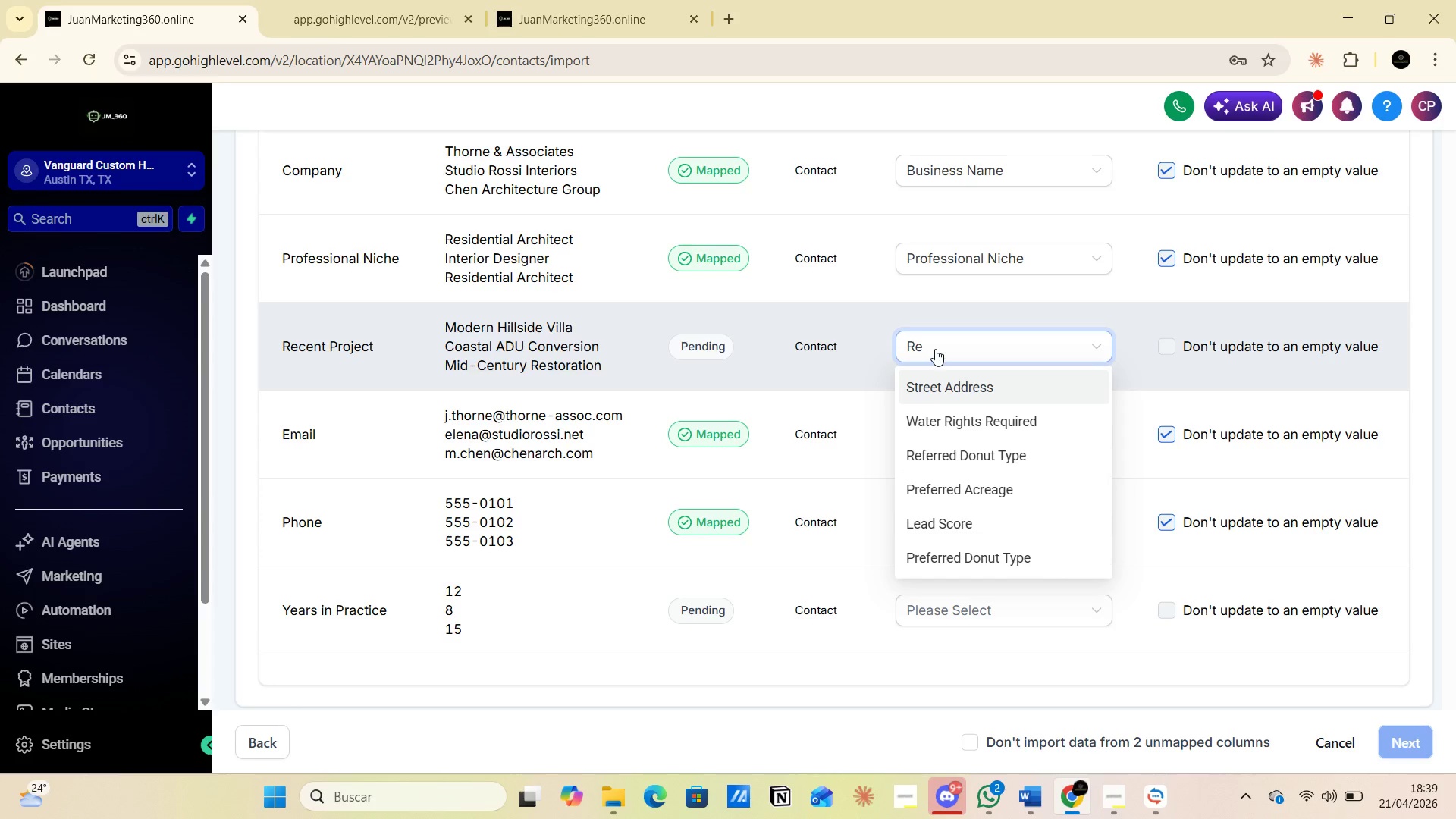 
key(Backspace)
 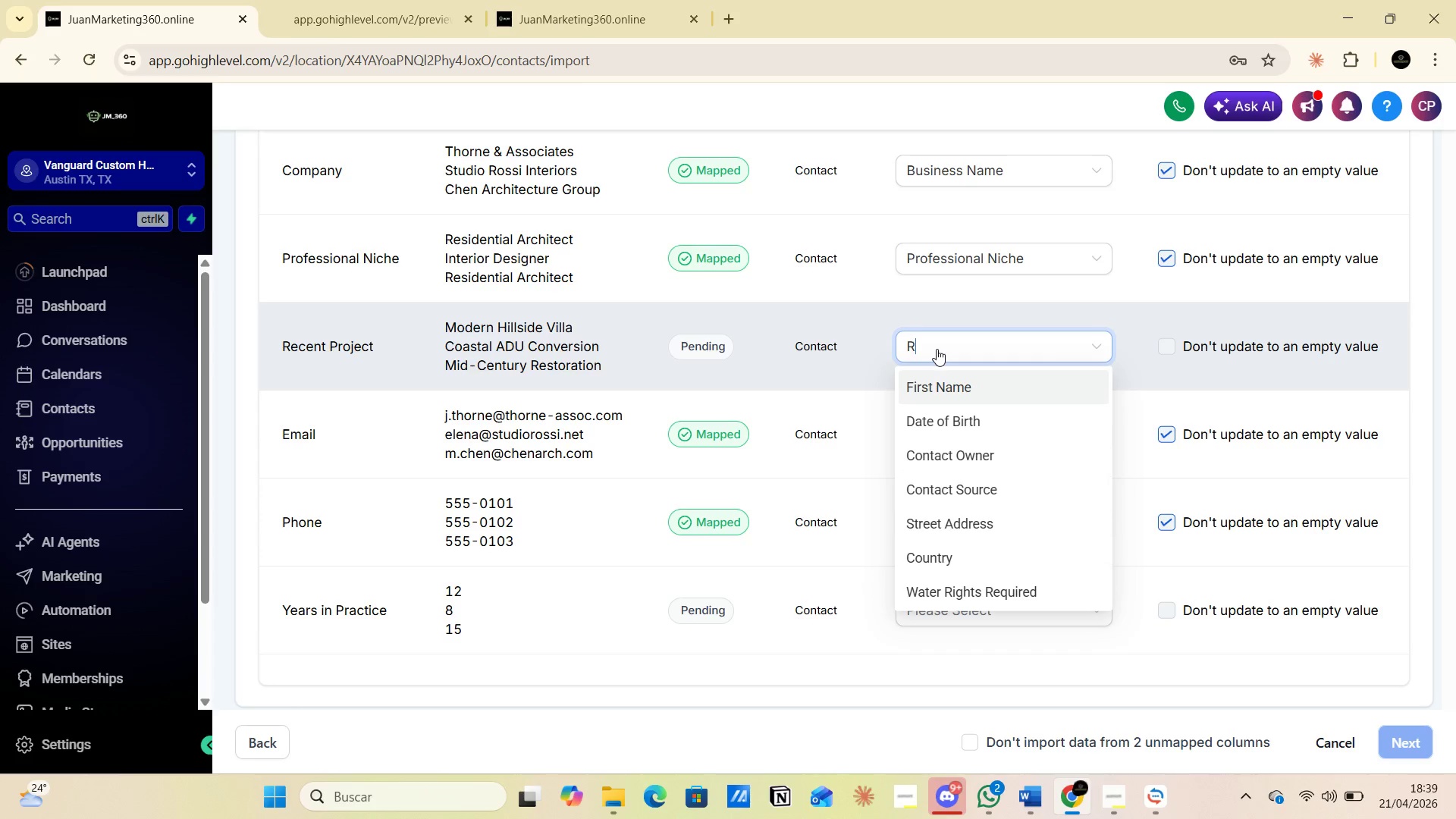 
scroll: coordinate [988, 528], scroll_direction: down, amount: 4.0
 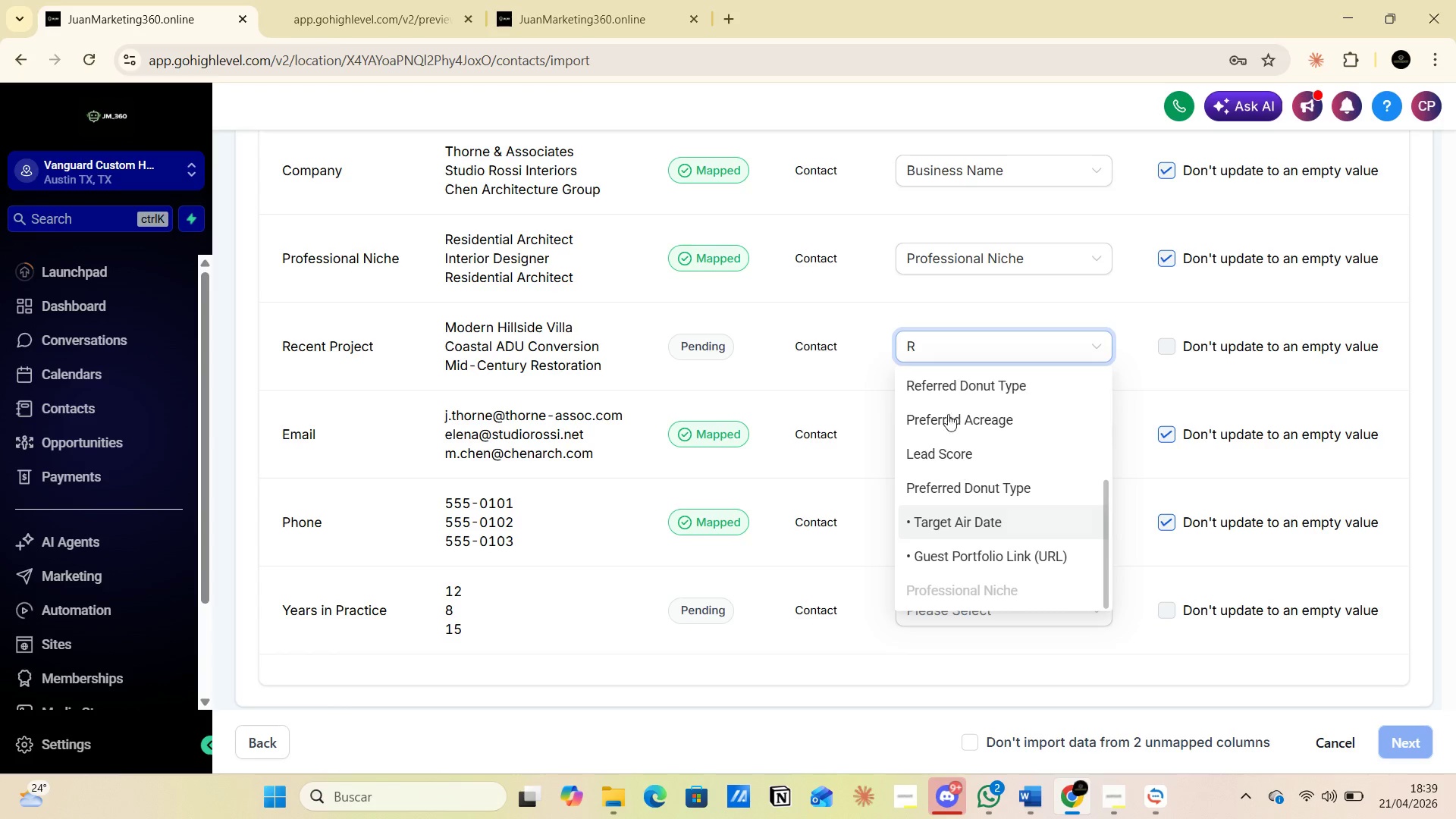 
left_click([934, 340])
 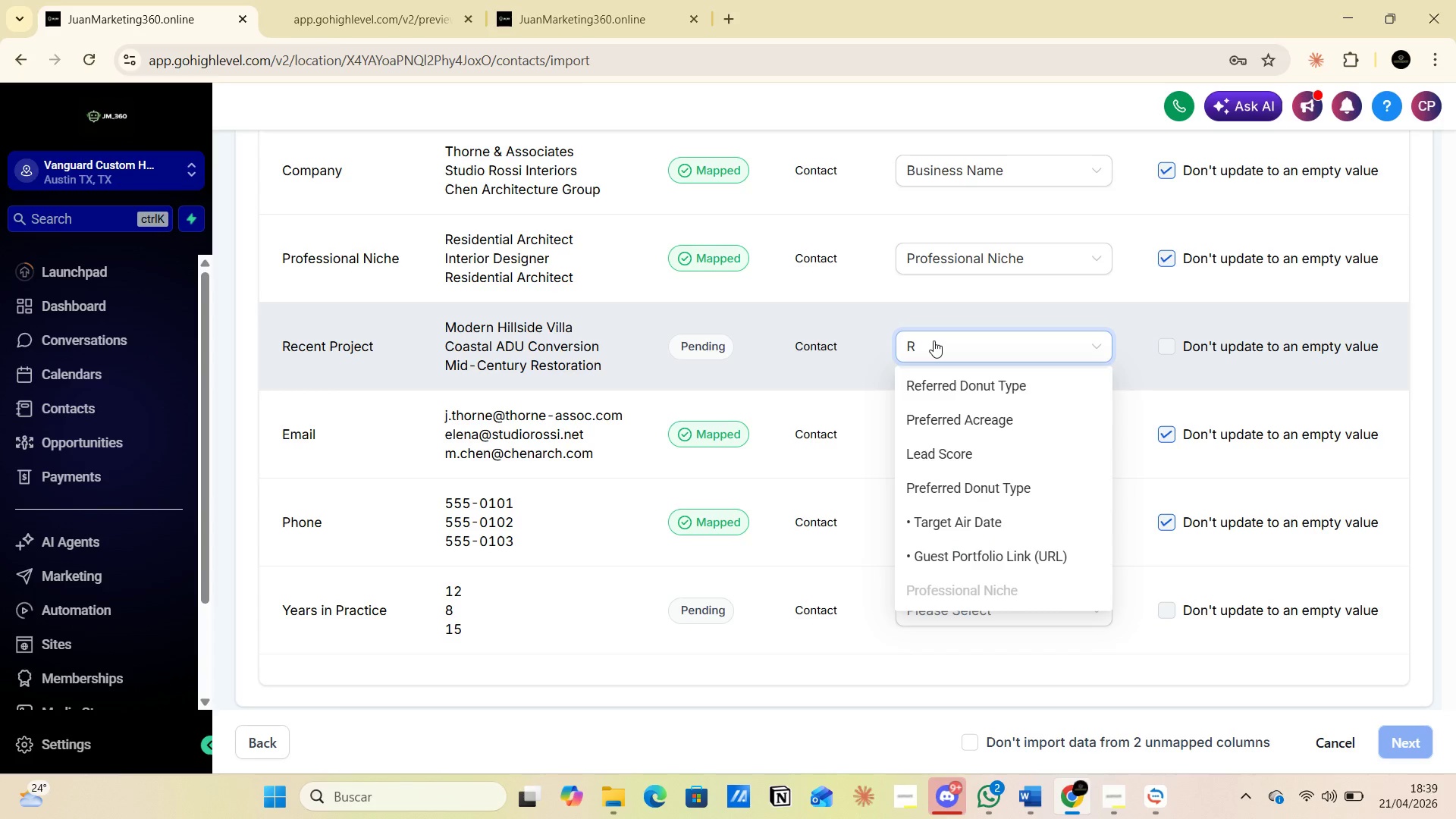 
key(Backspace)
 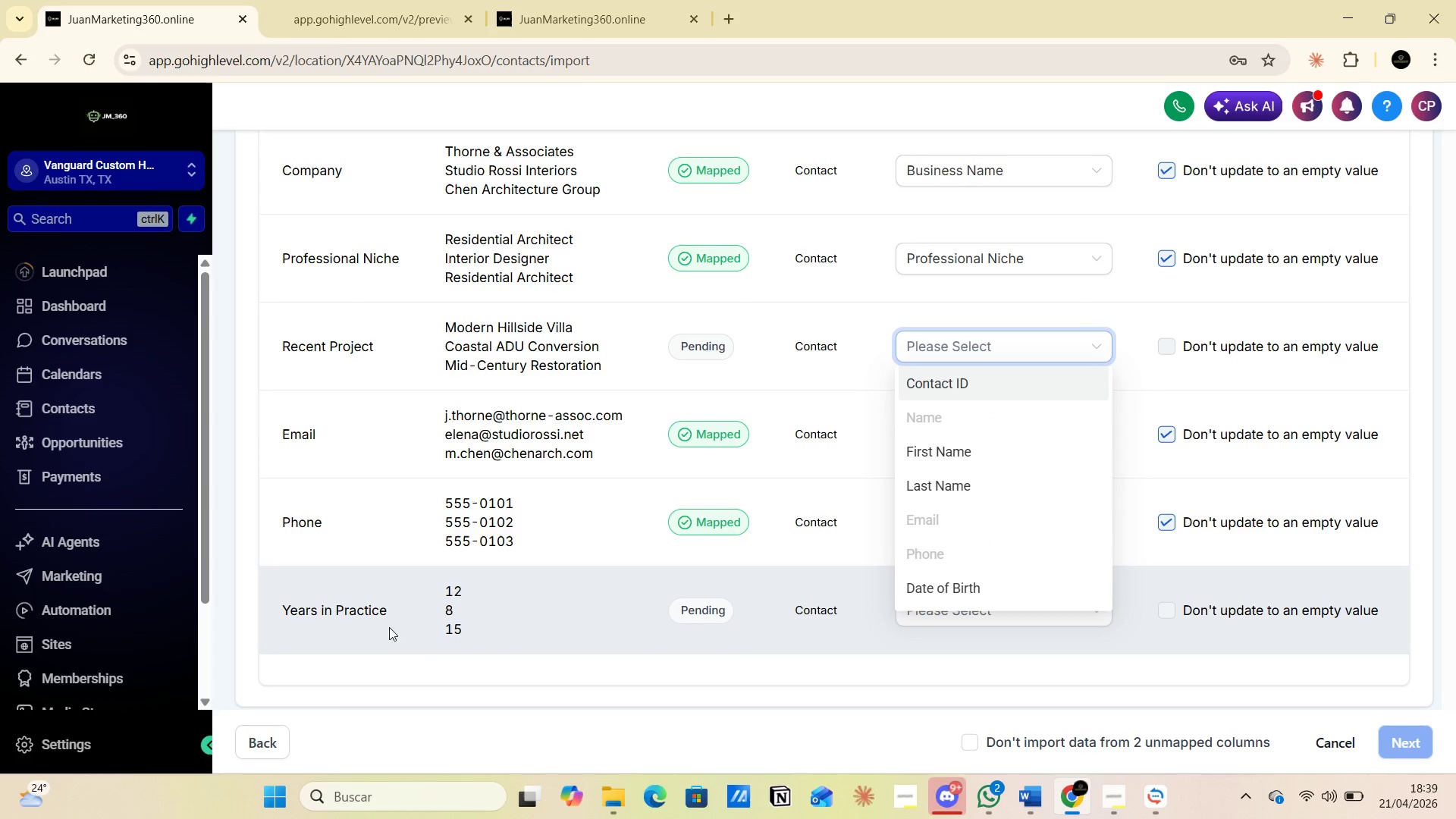 
left_click([683, 667])
 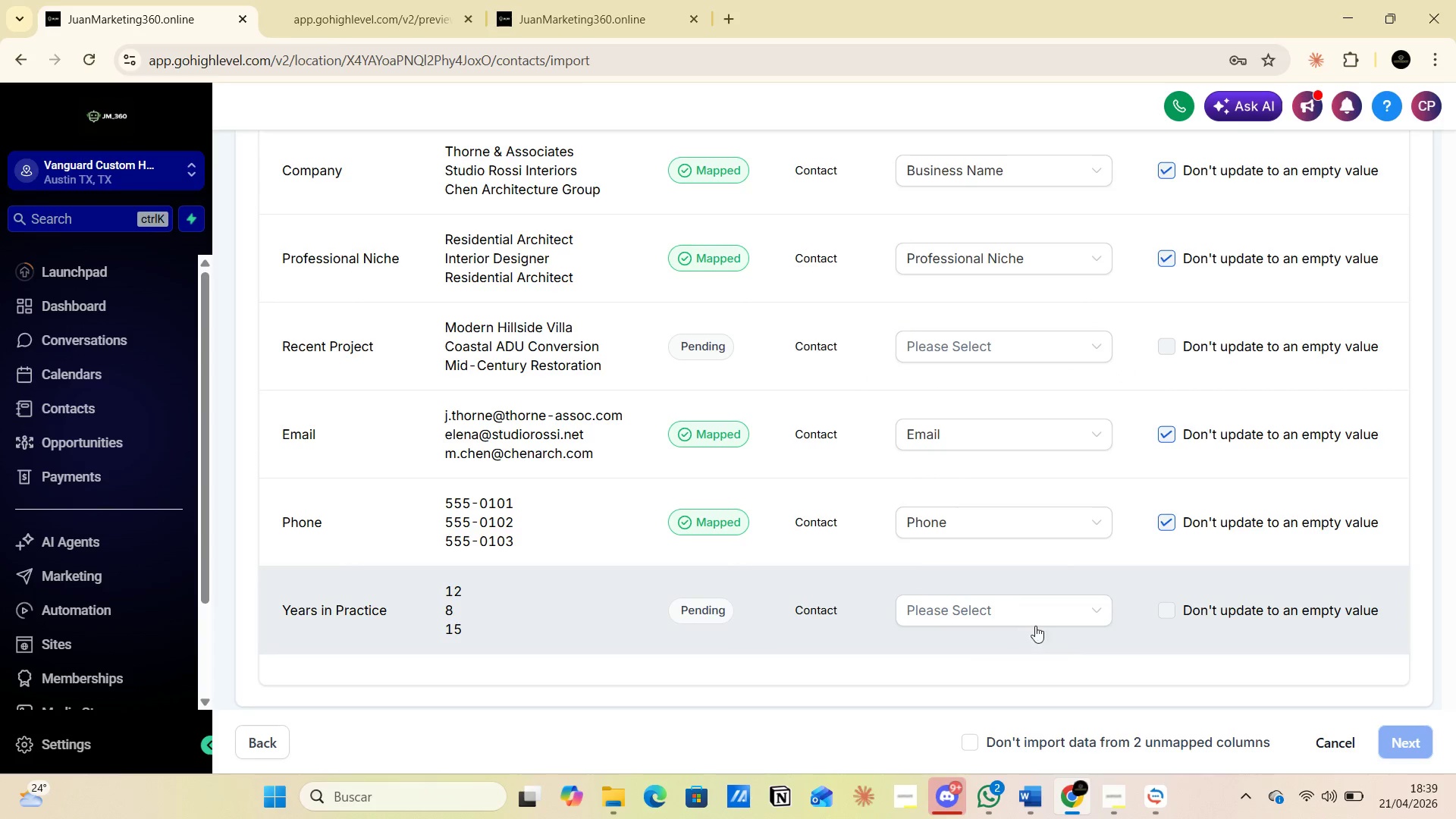 
left_click([1043, 610])
 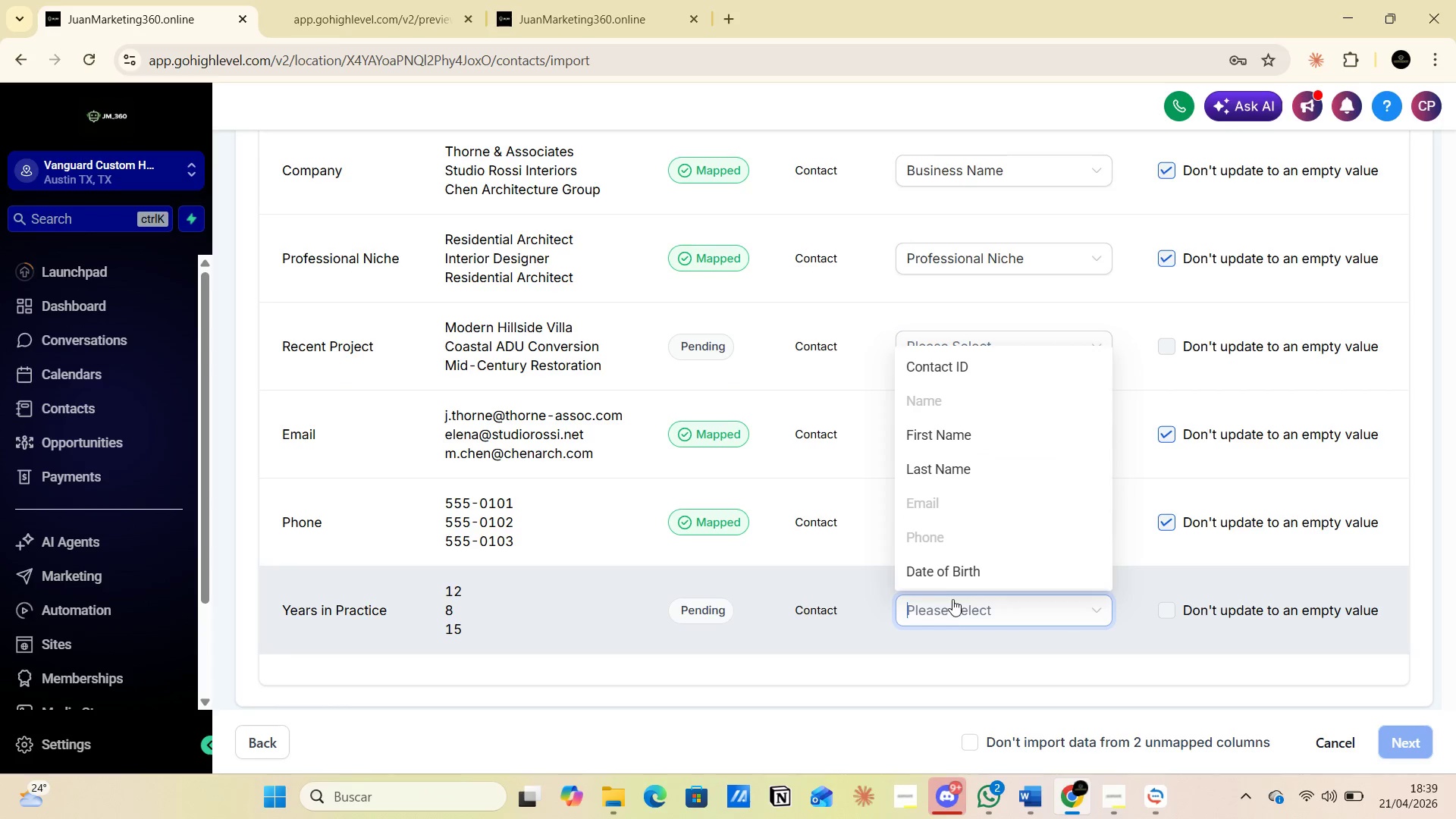 
key(Y)
 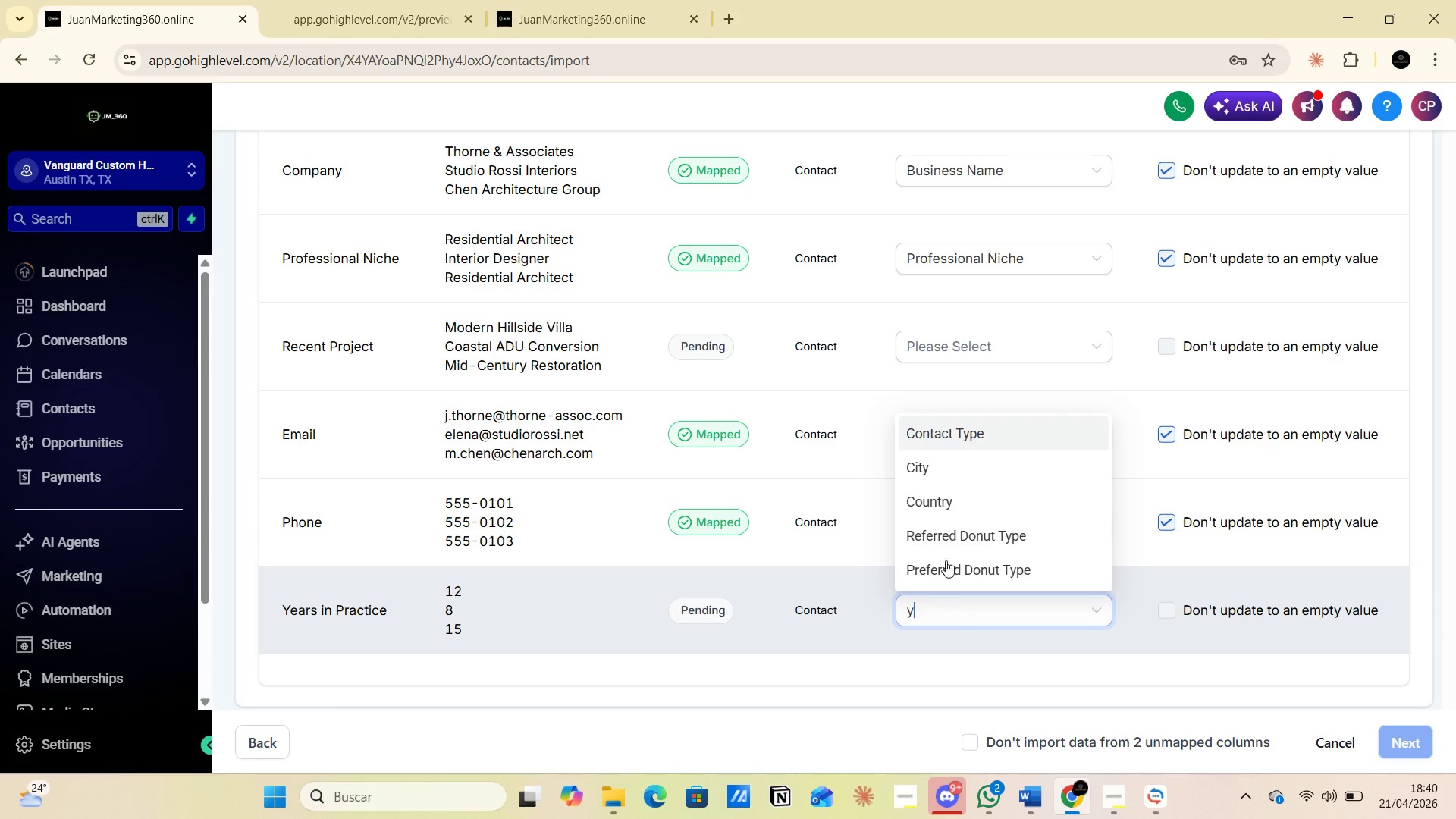 
scroll: coordinate [974, 504], scroll_direction: down, amount: 2.0
 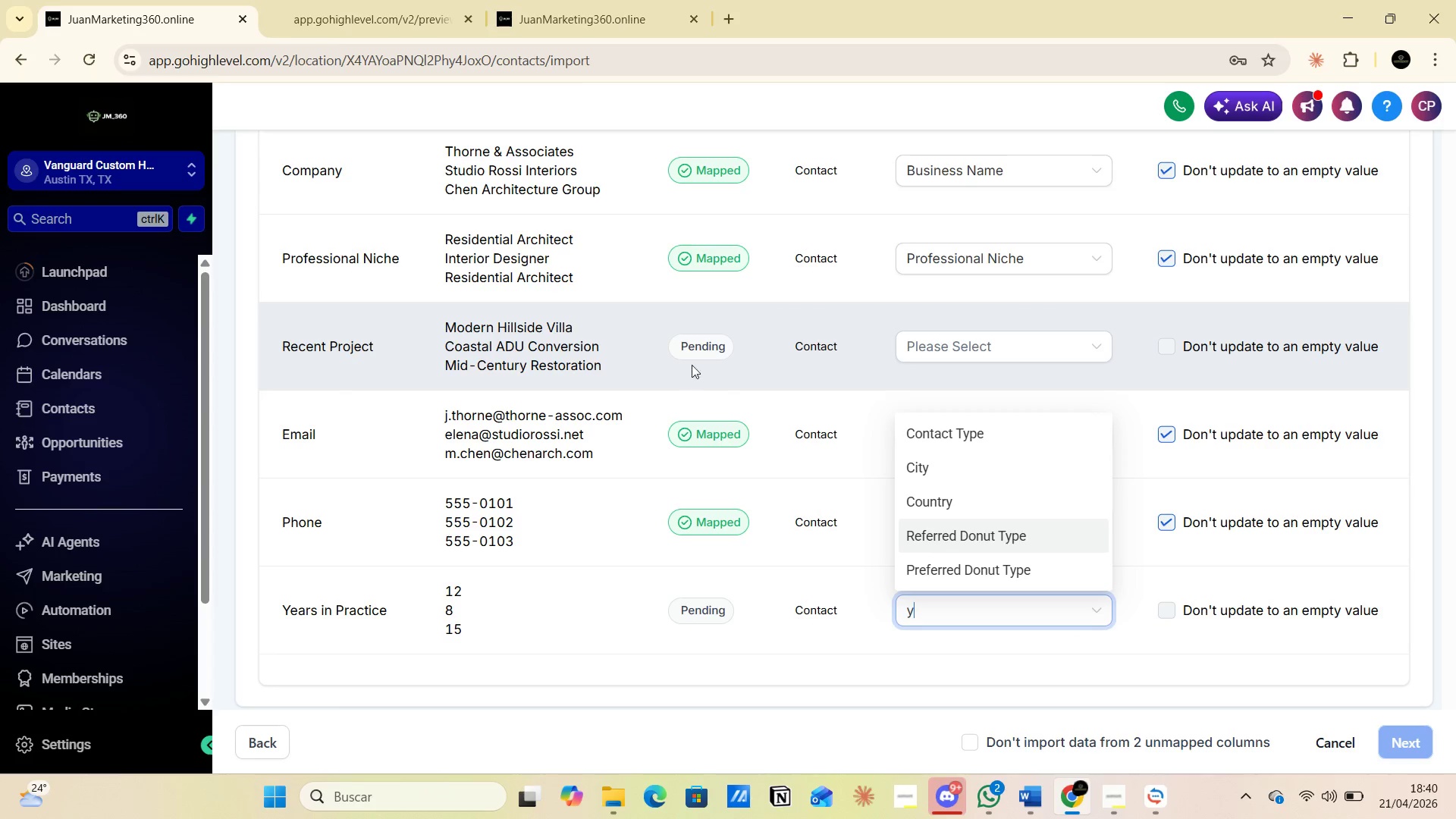 
wait(17.25)
 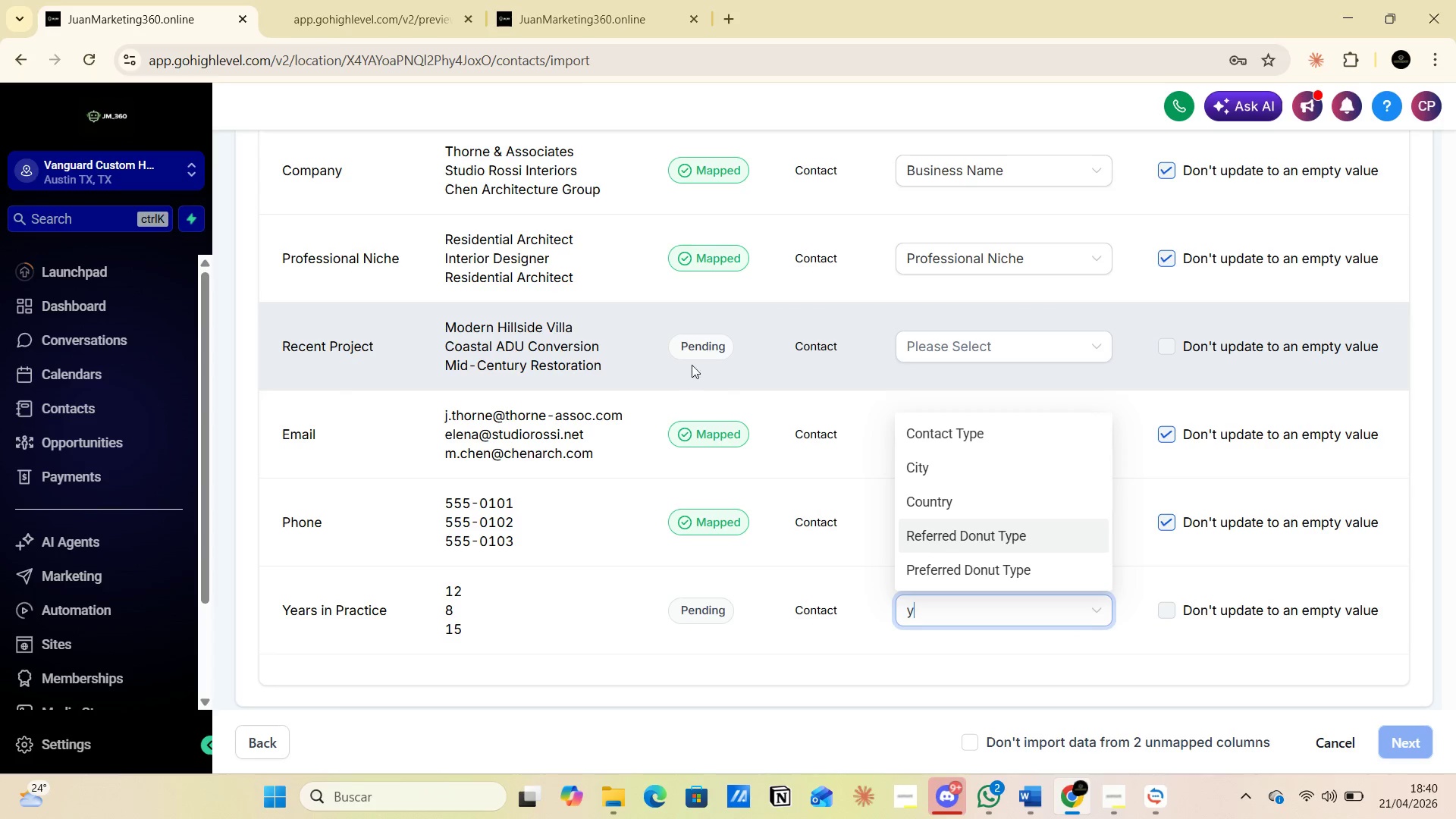 
left_click([619, 4])
 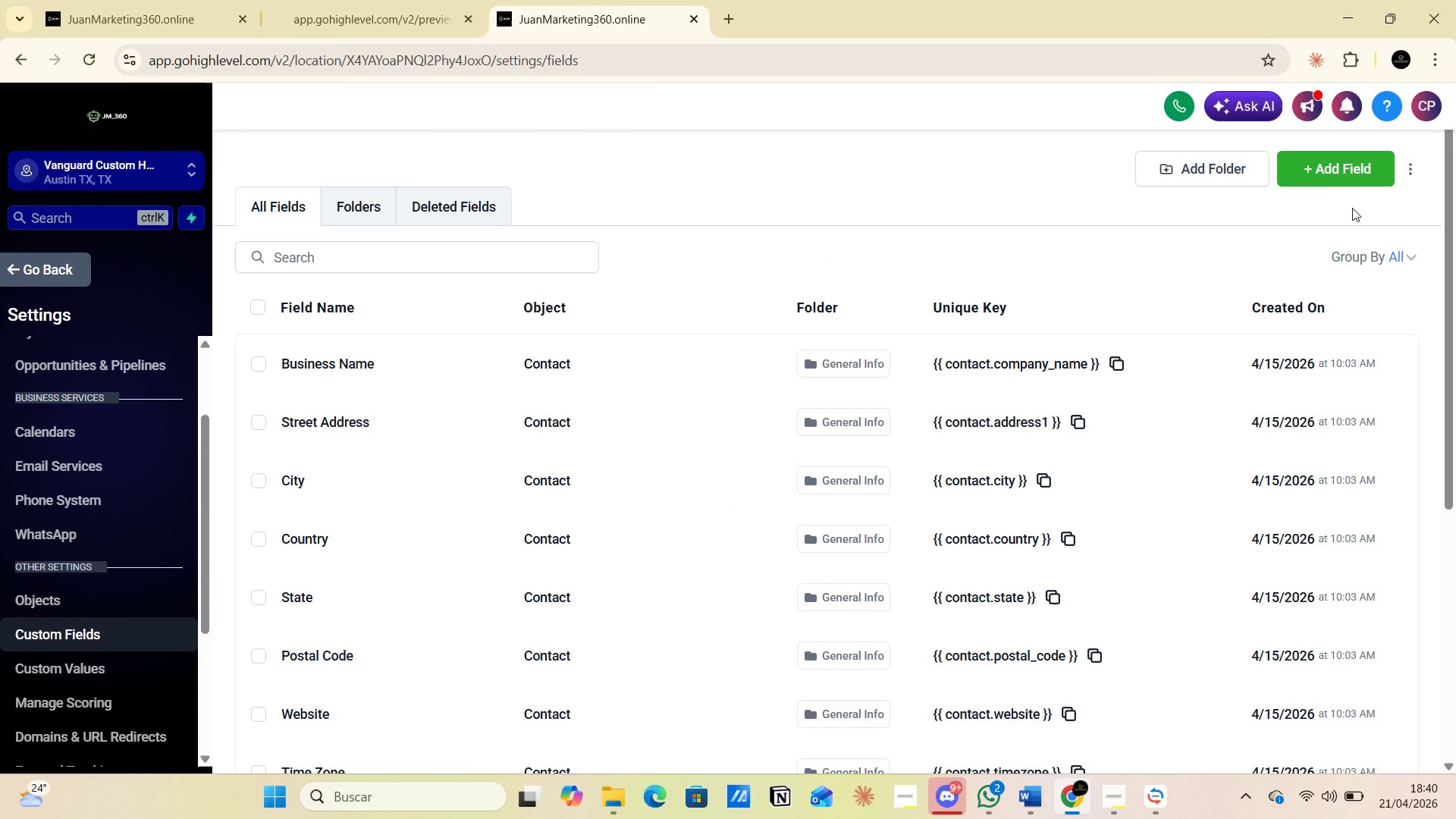 
left_click([1316, 171])
 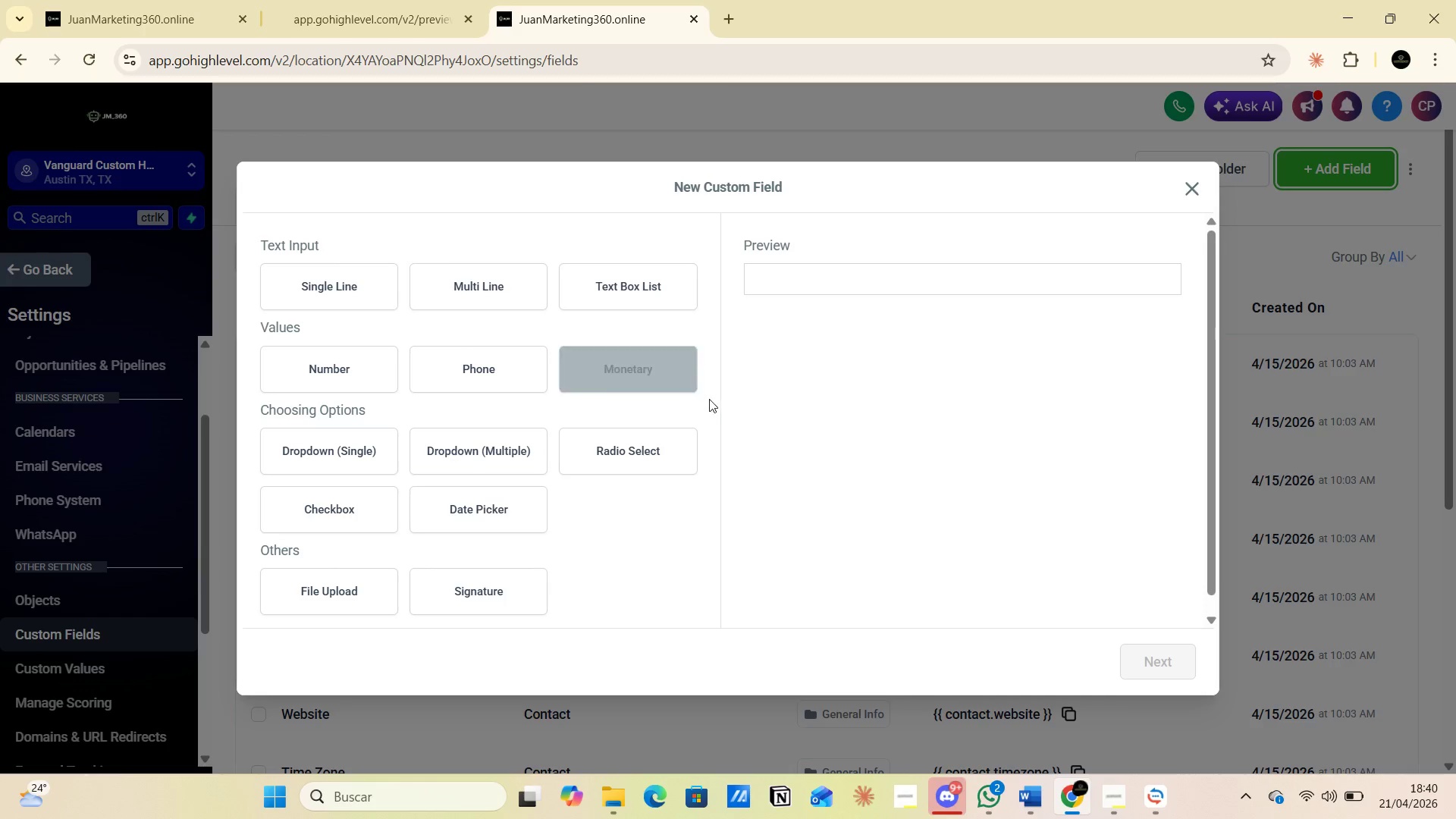 
left_click([356, 293])
 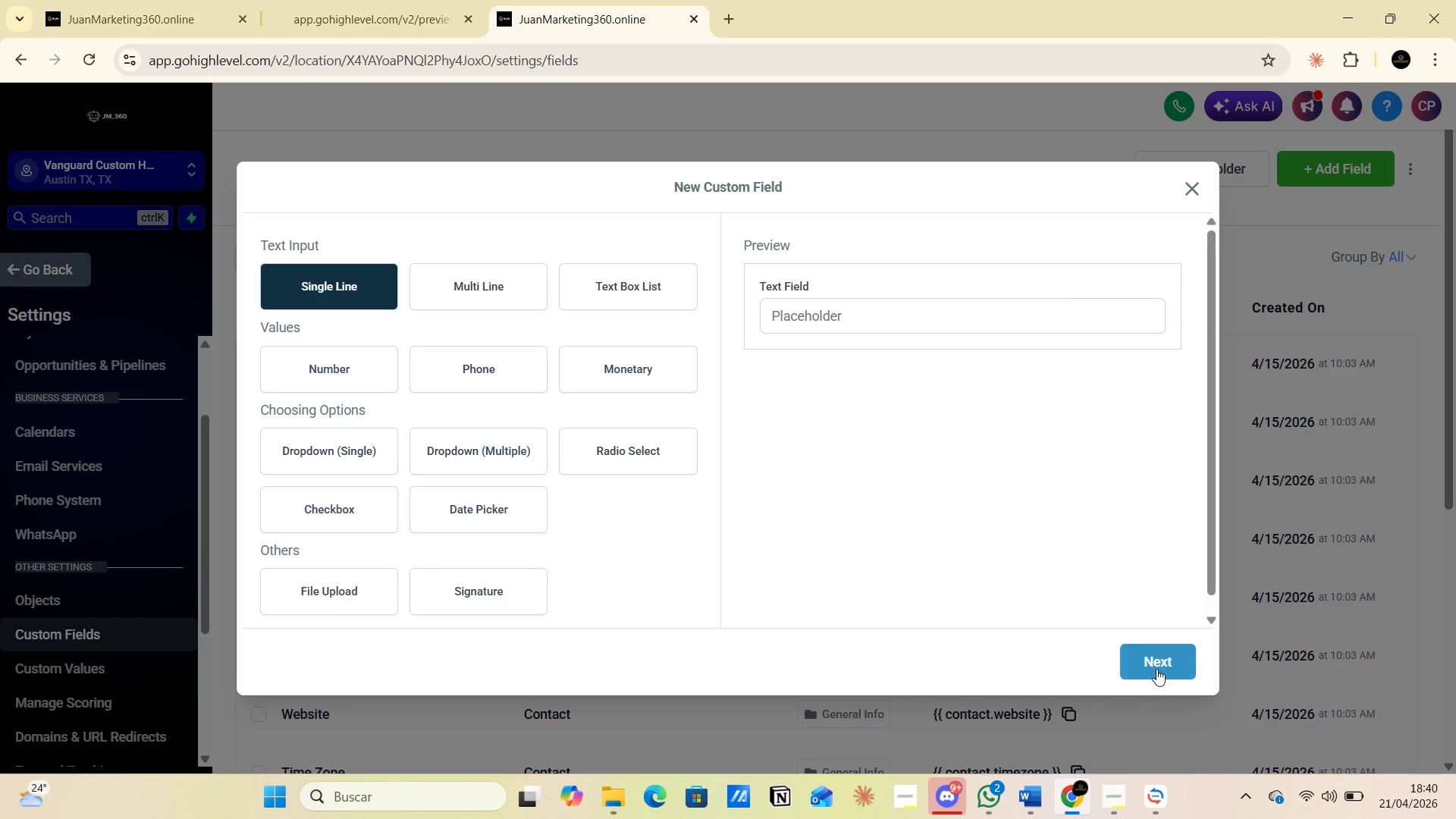 
left_click([1151, 661])
 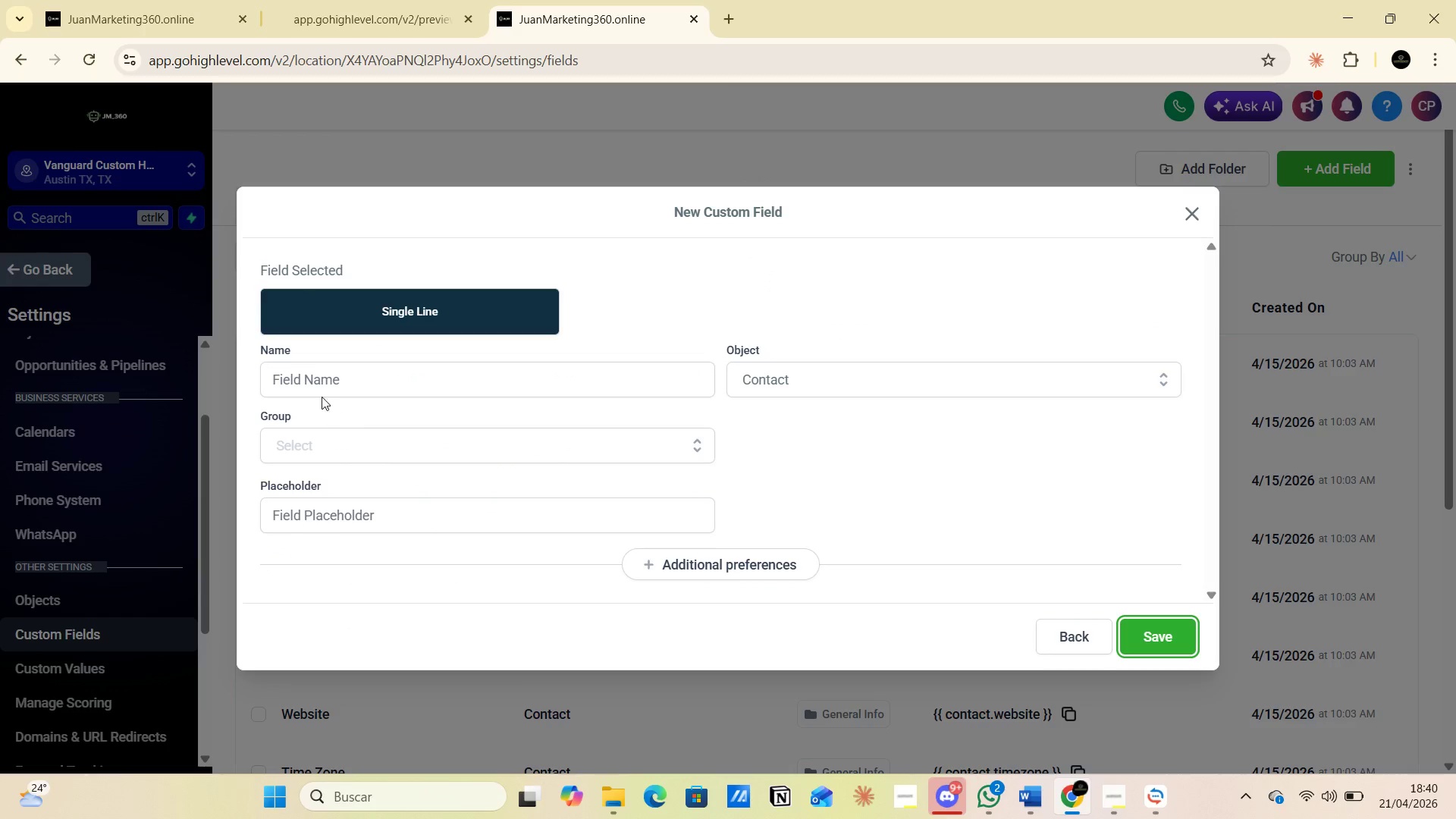 
left_click([306, 376])
 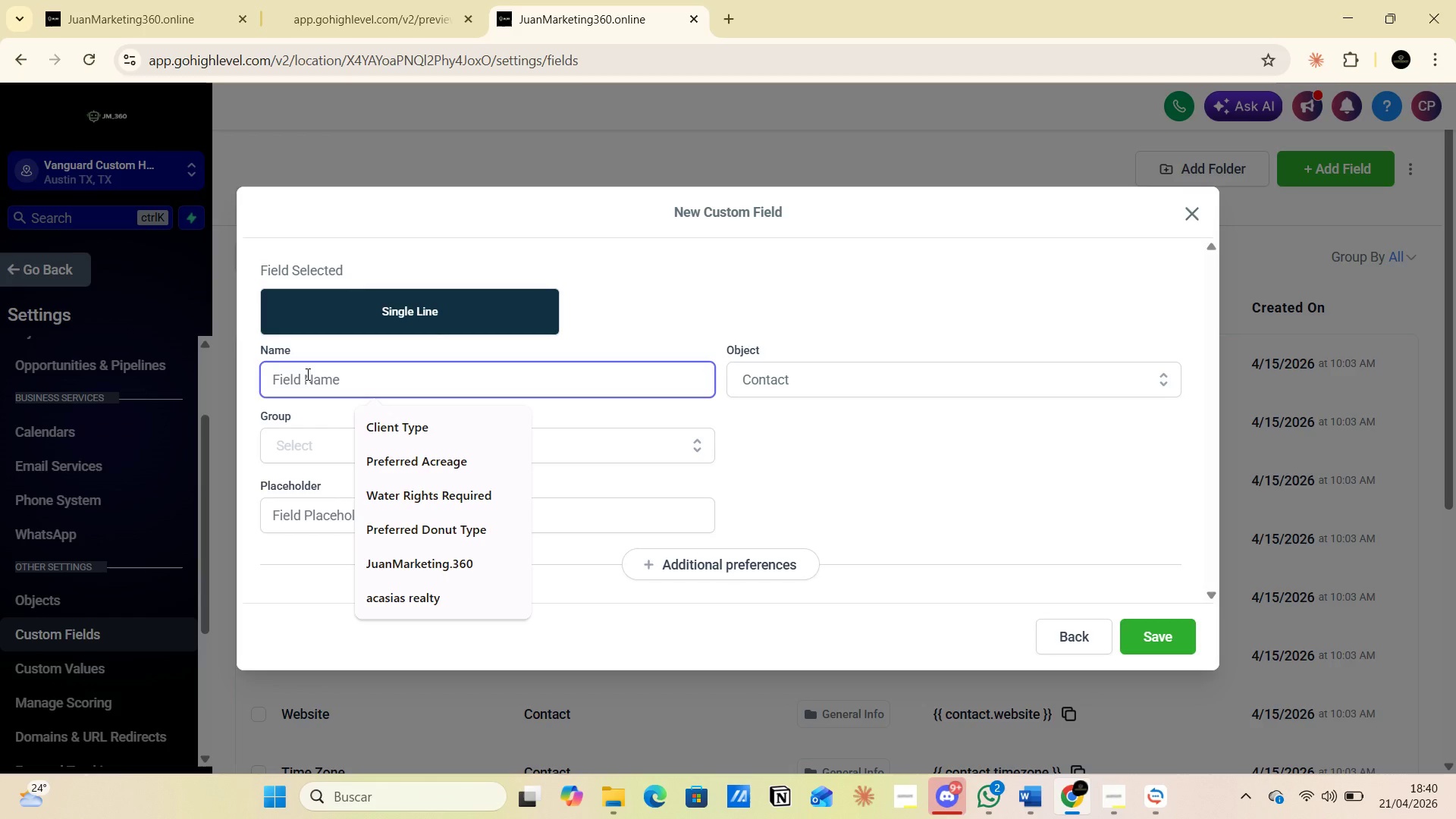 
type(Recent)
 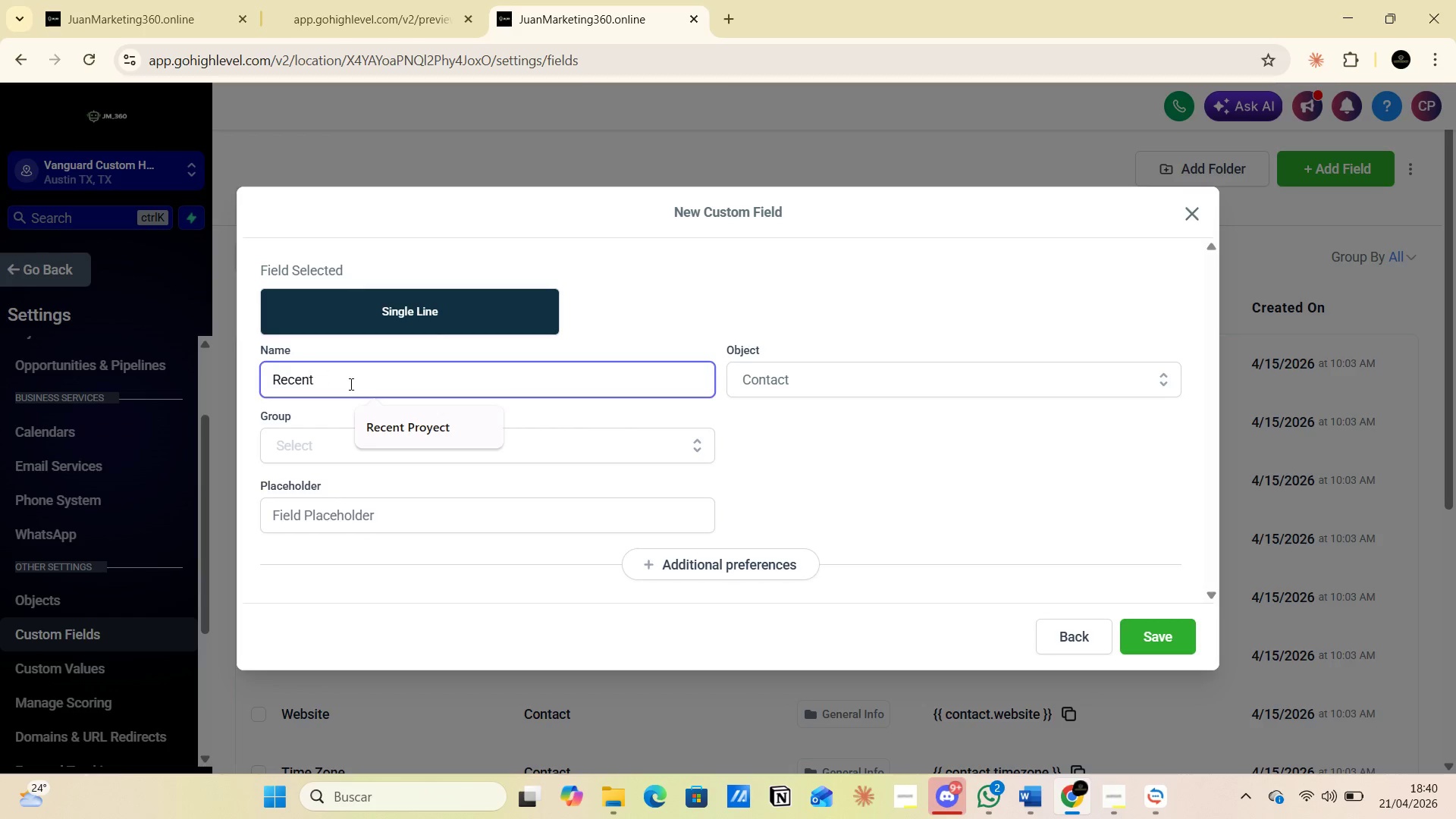 
left_click([406, 426])
 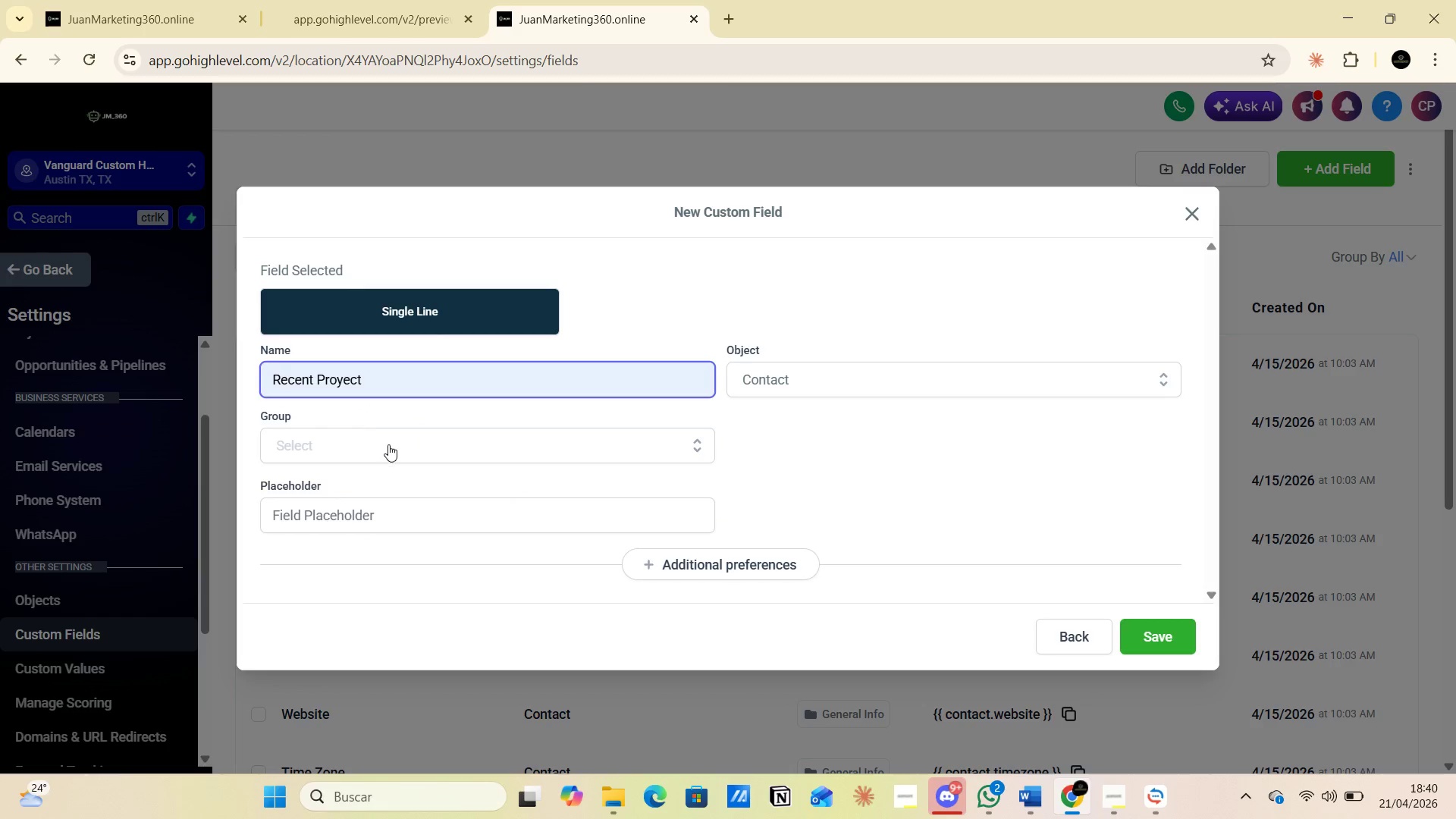 
left_click([388, 444])
 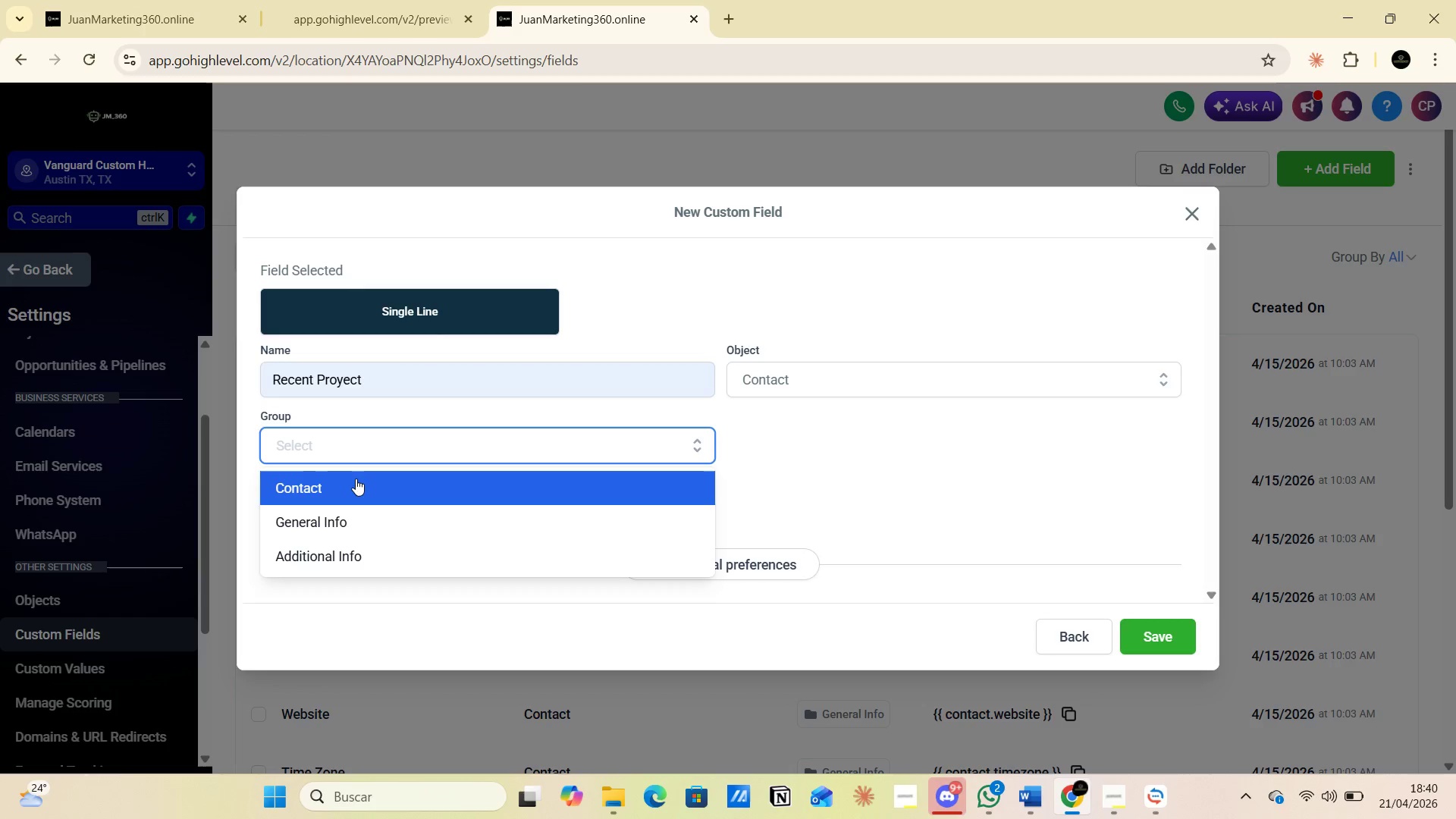 
left_click([350, 482])
 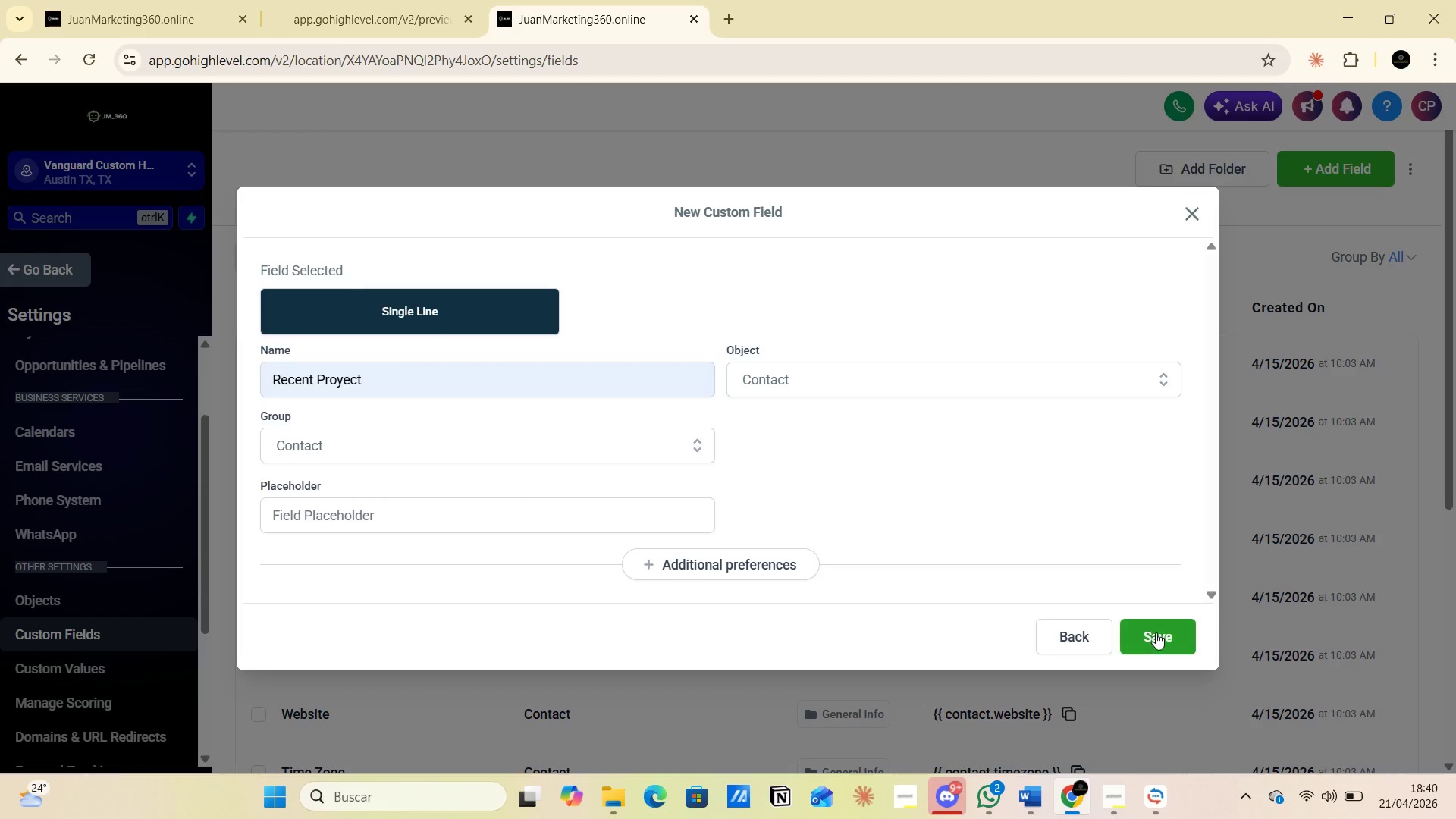 
left_click([1158, 632])
 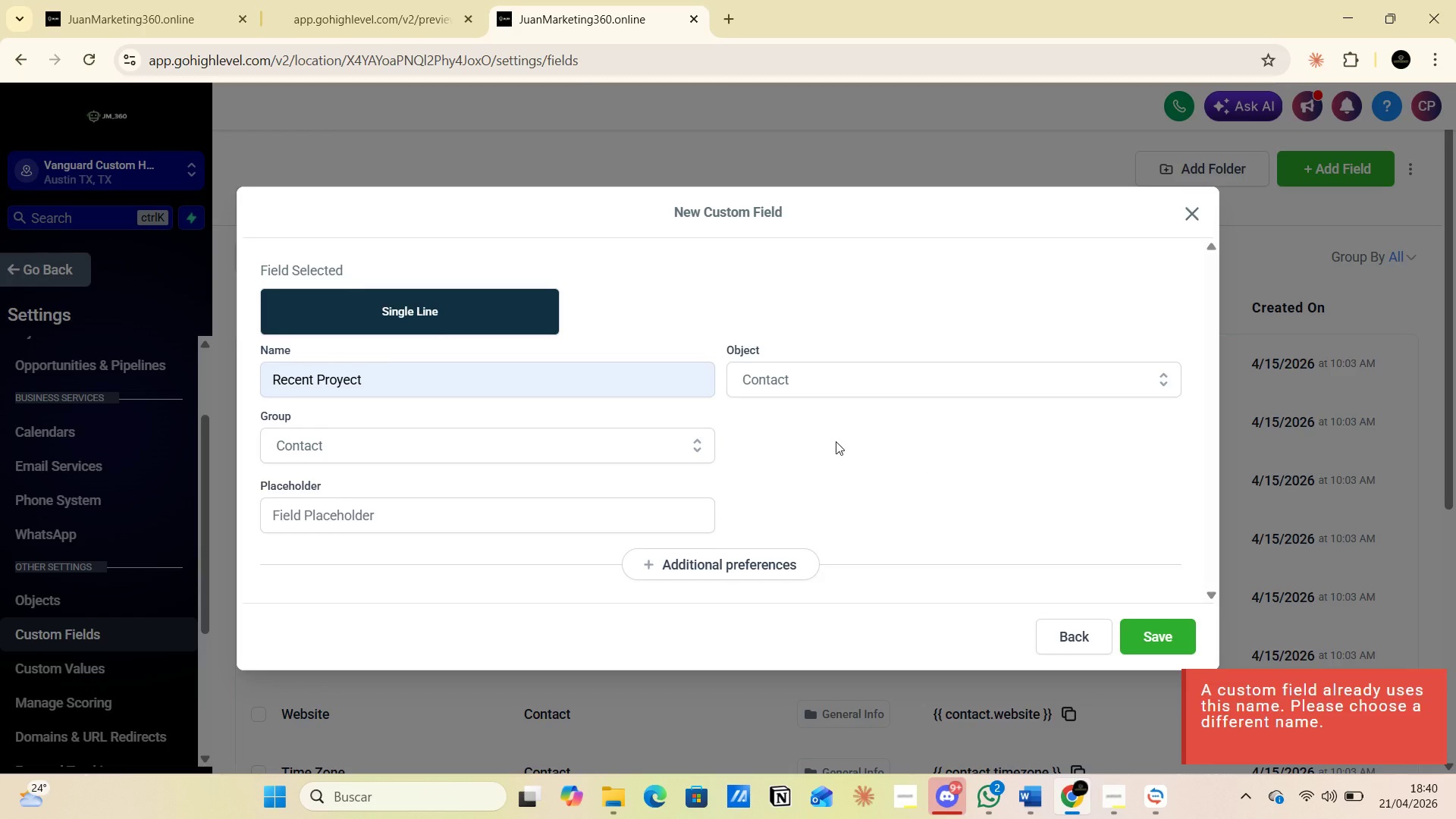 
double_click([395, 383])
 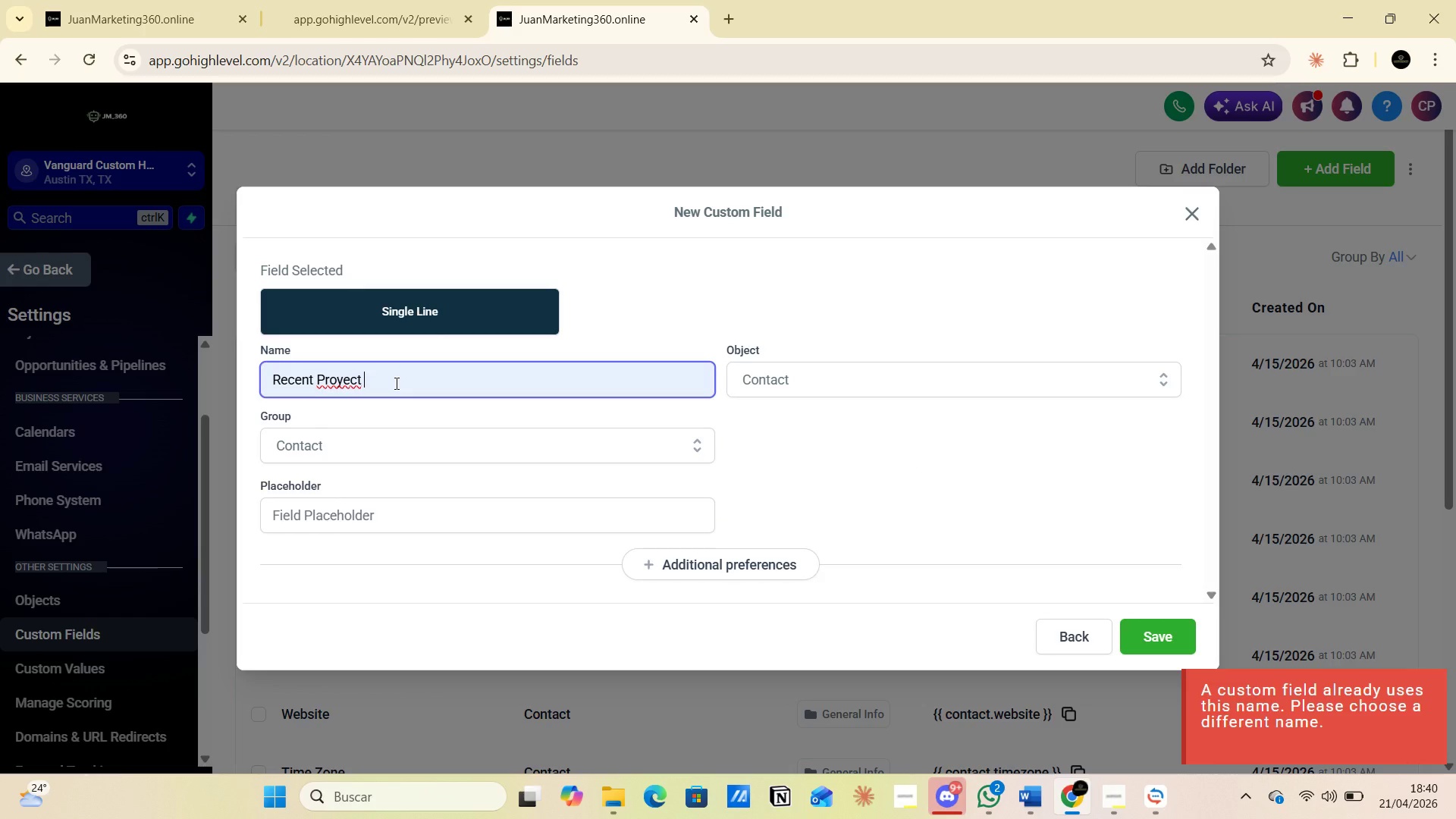 
key(1)
 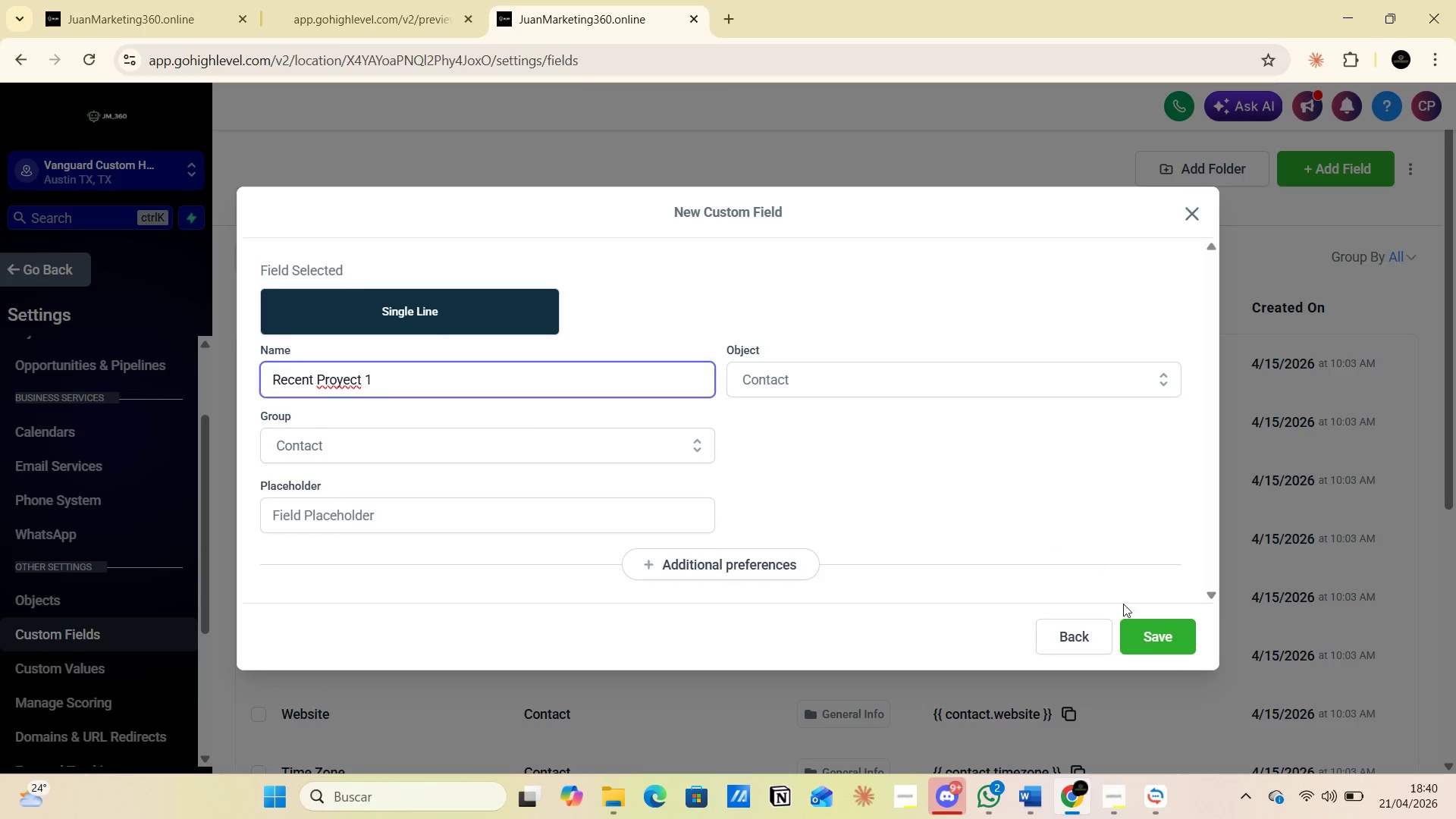 
left_click([1165, 638])
 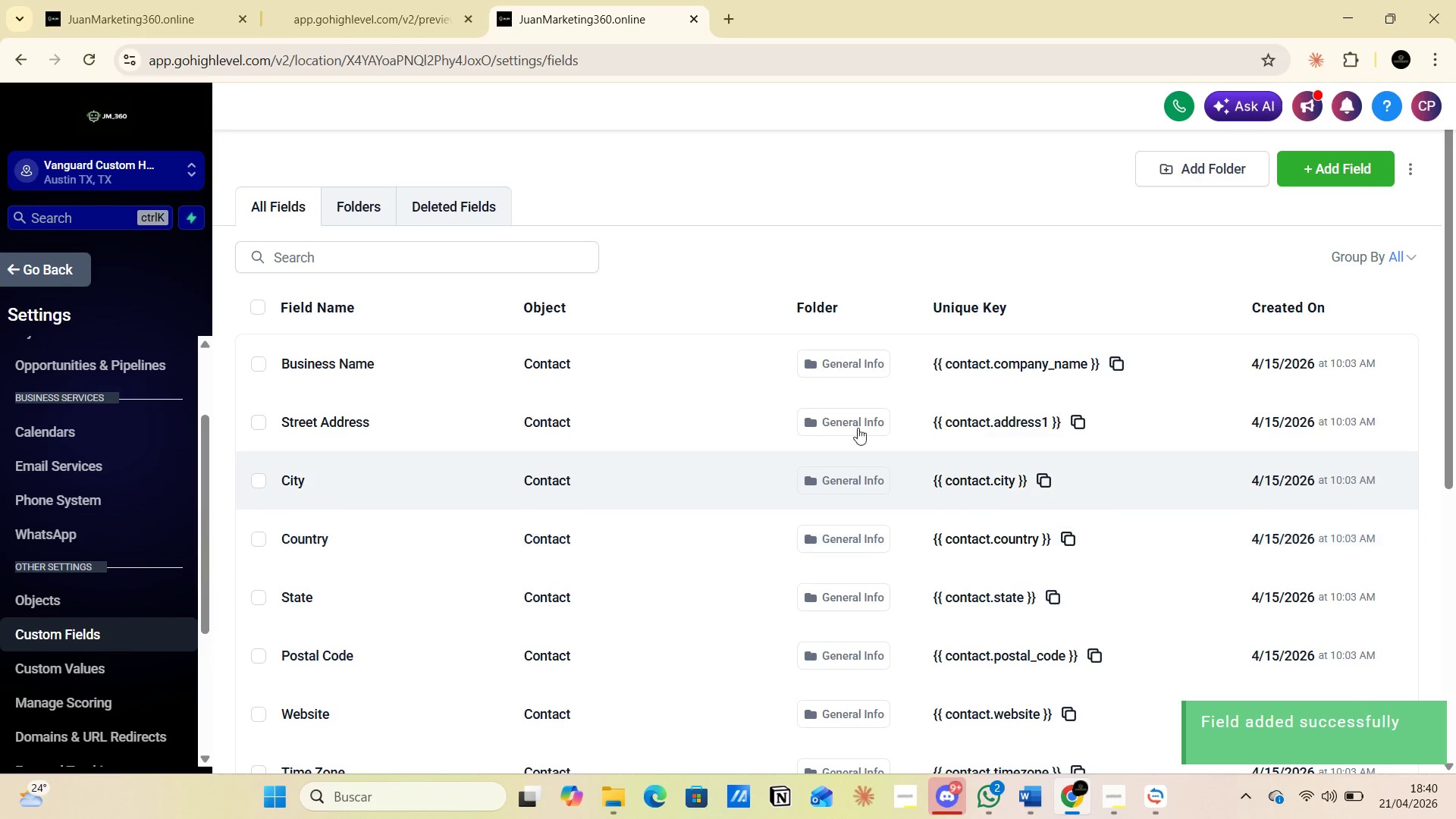 
key(Alt+AltLeft)
 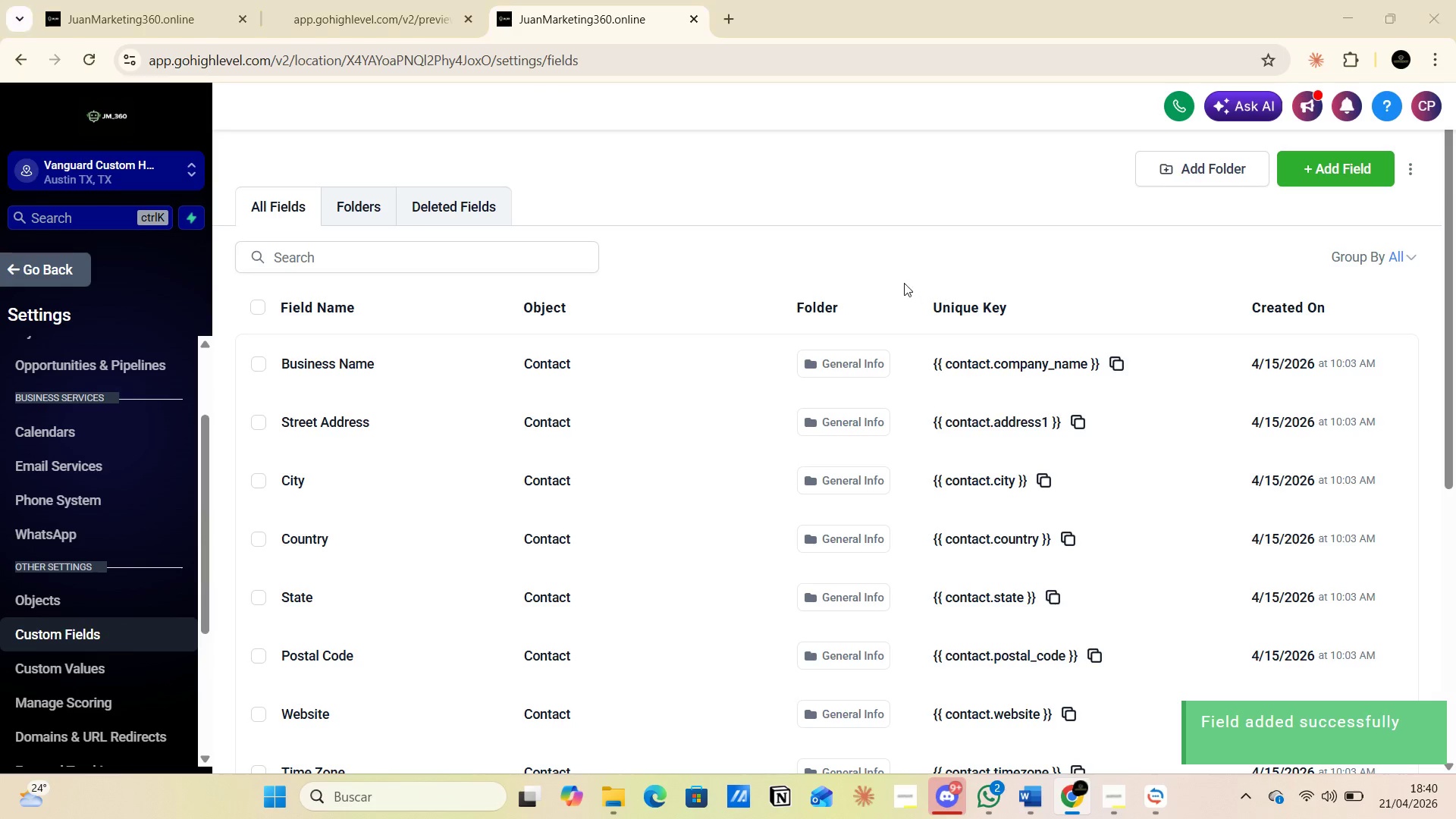 
key(Alt+Tab)
 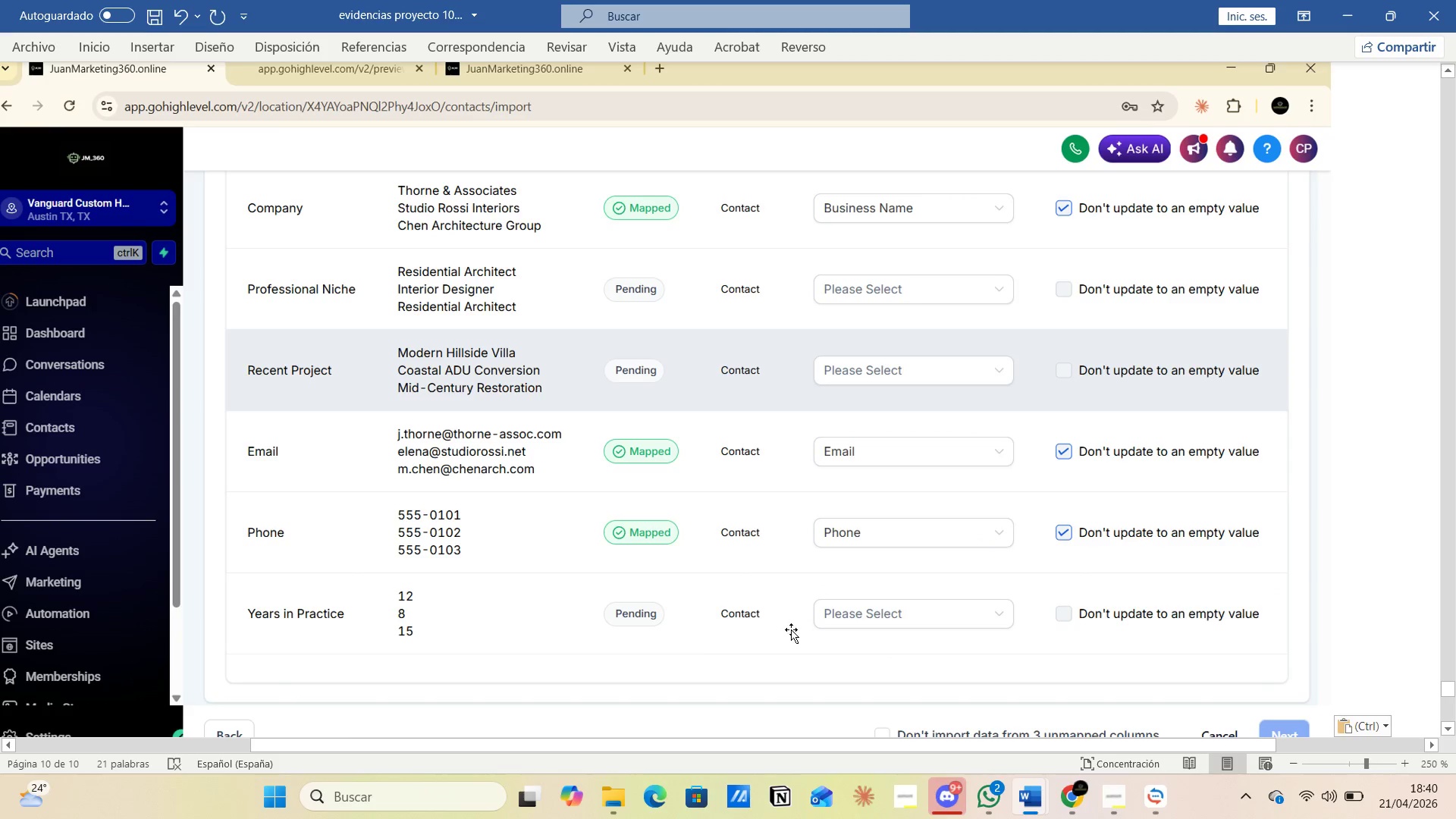 
wait(5.47)
 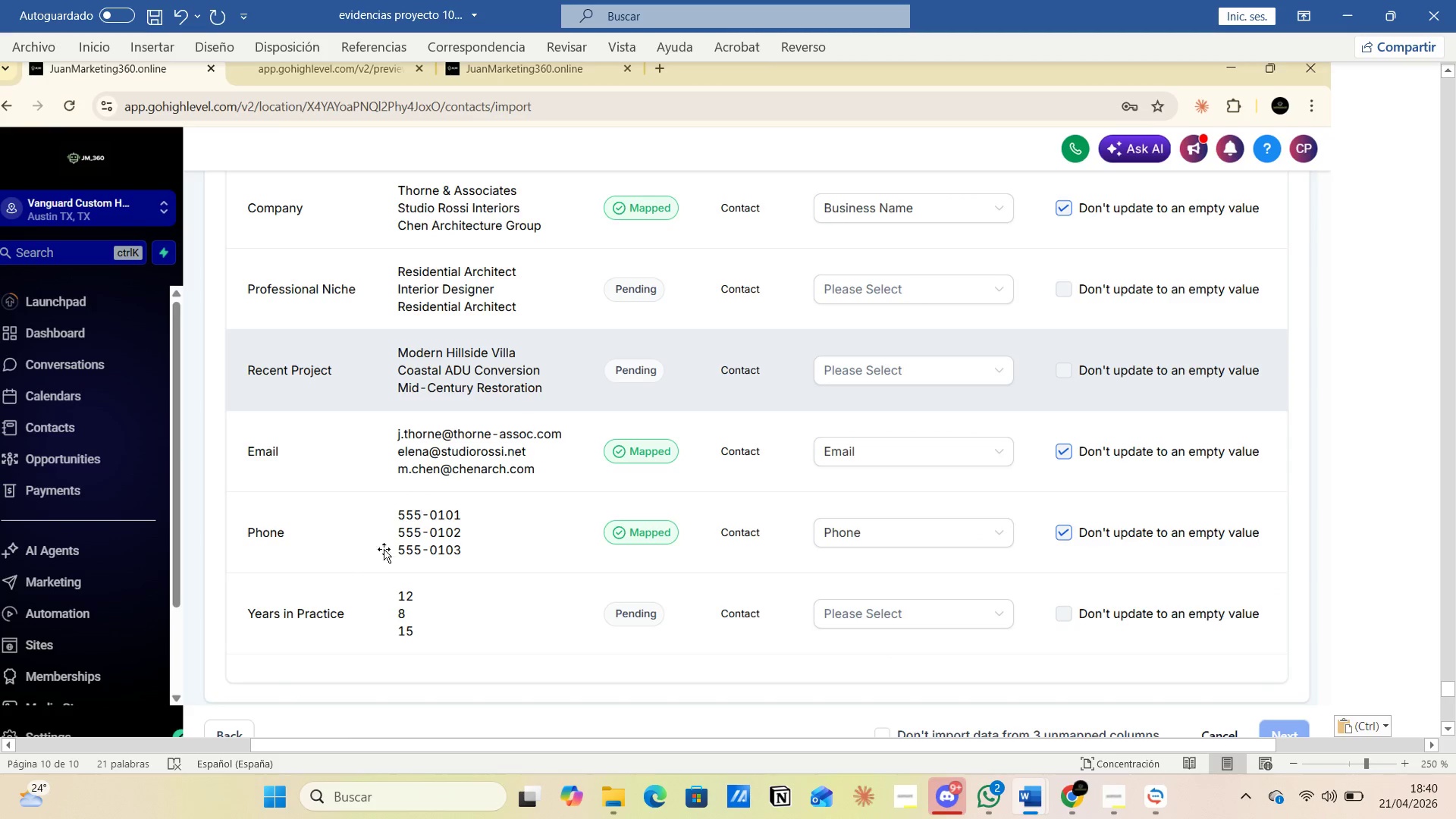 
key(Alt+AltLeft)
 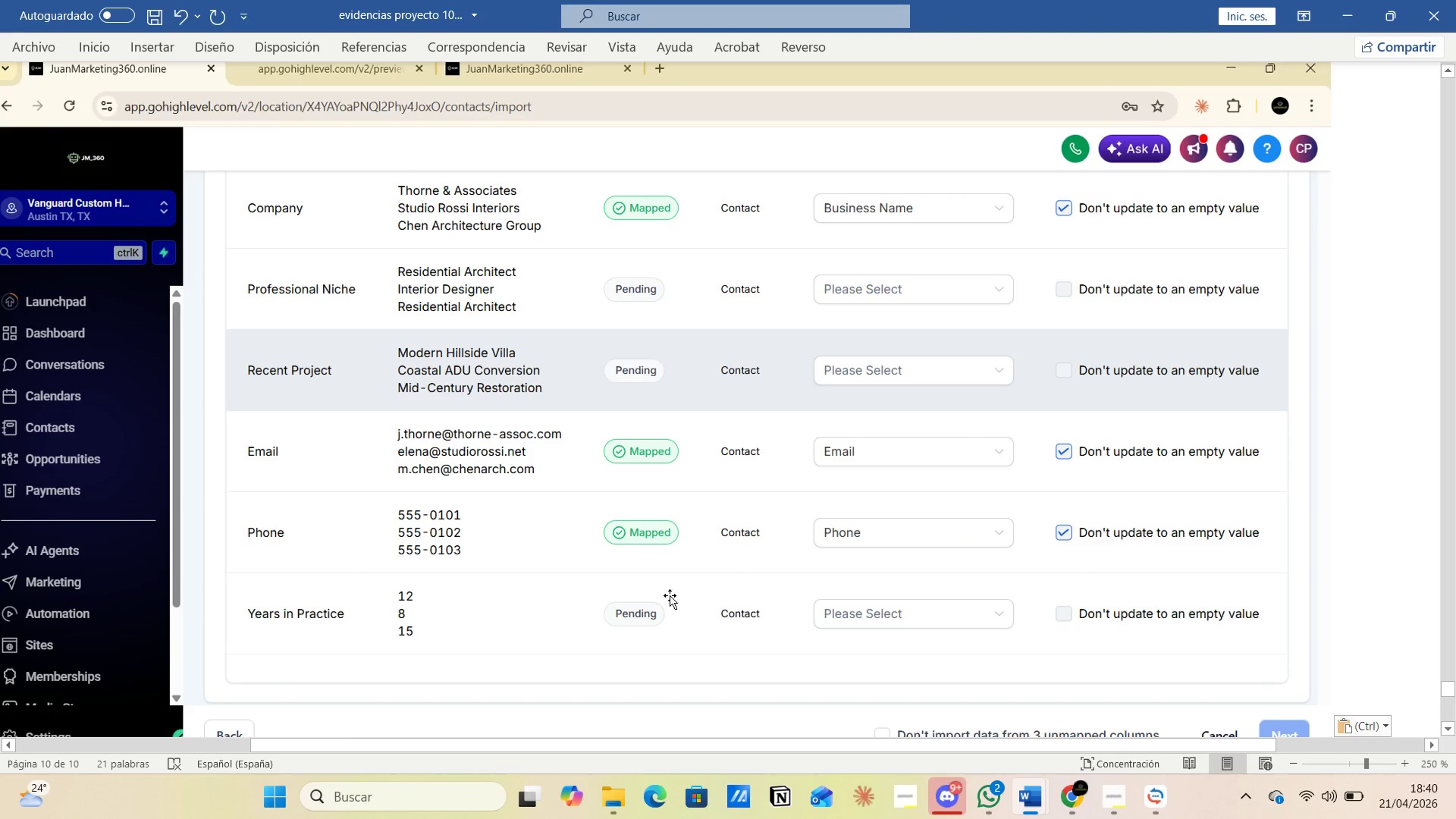 
key(Alt+Tab)
 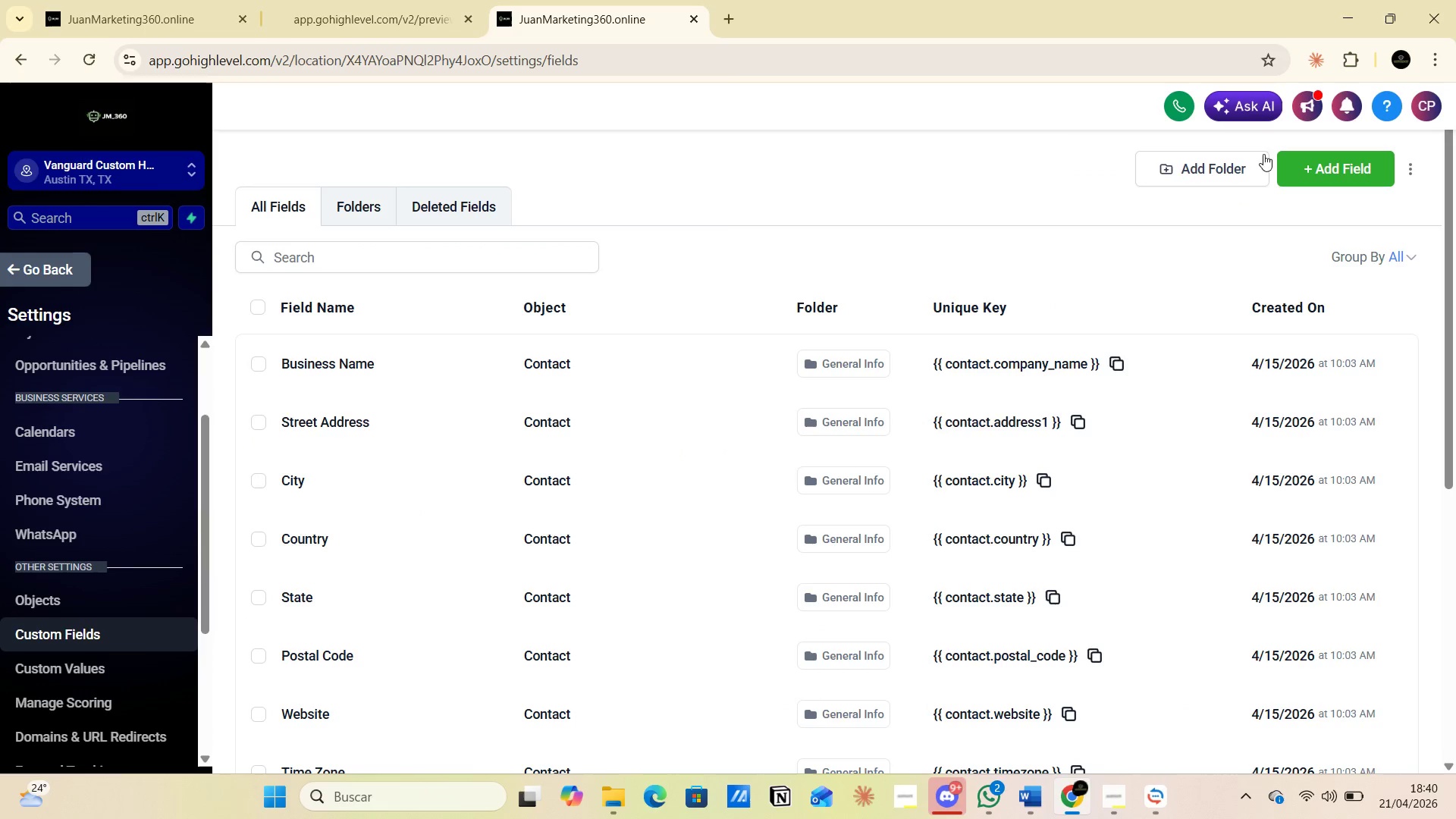 
left_click([1315, 170])
 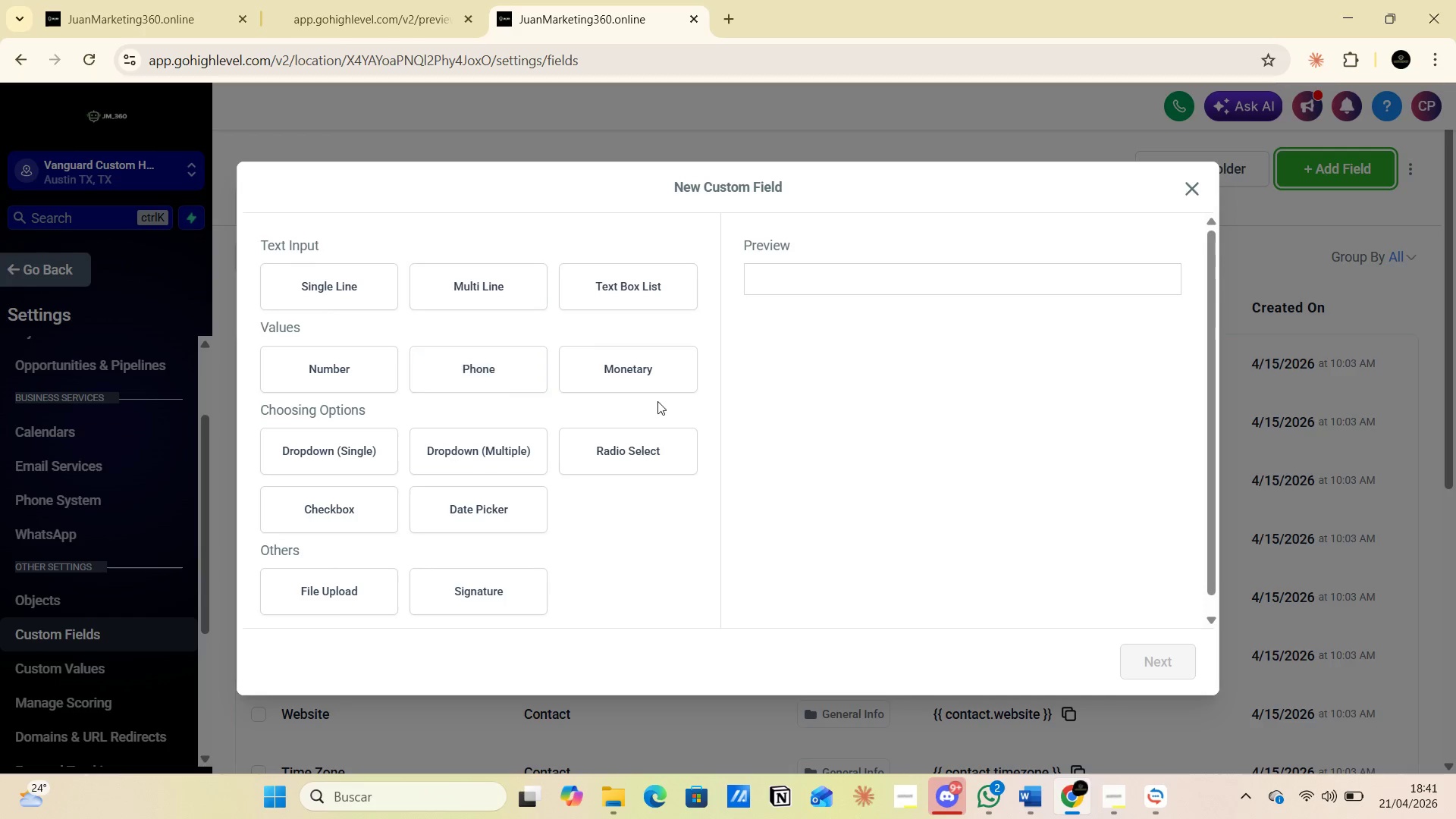 
left_click([318, 372])
 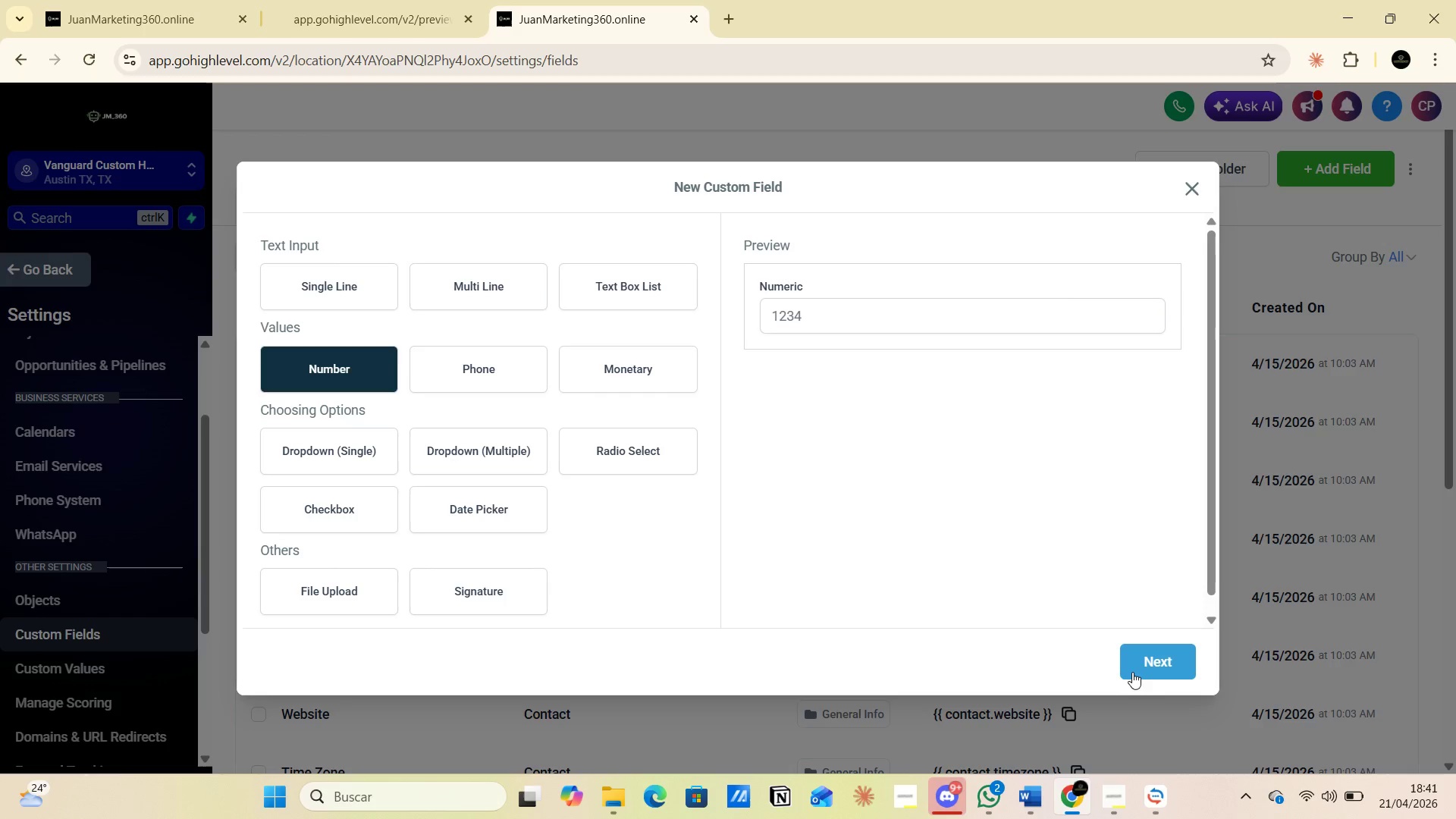 
left_click([1147, 664])
 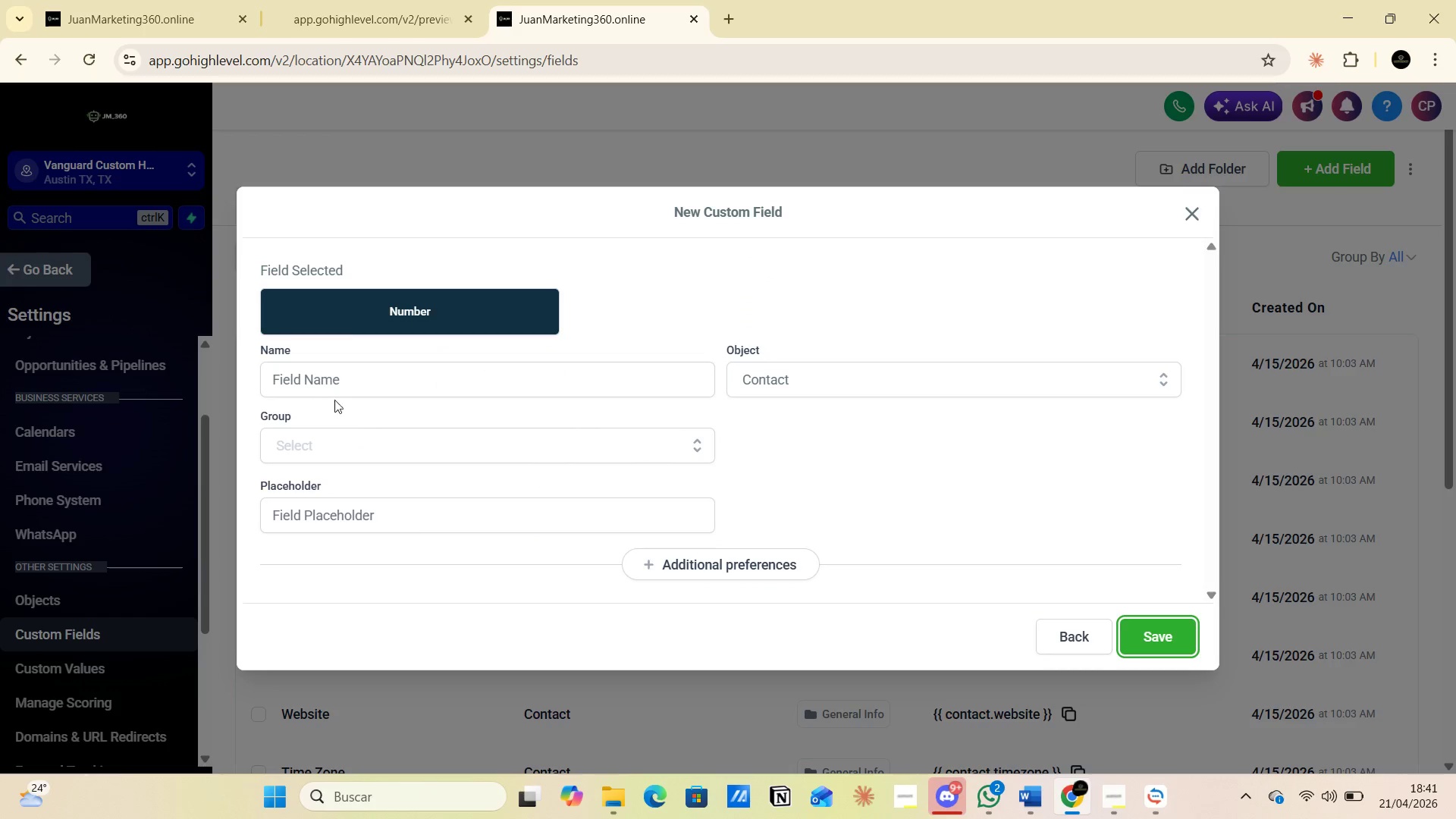 
left_click([320, 380])
 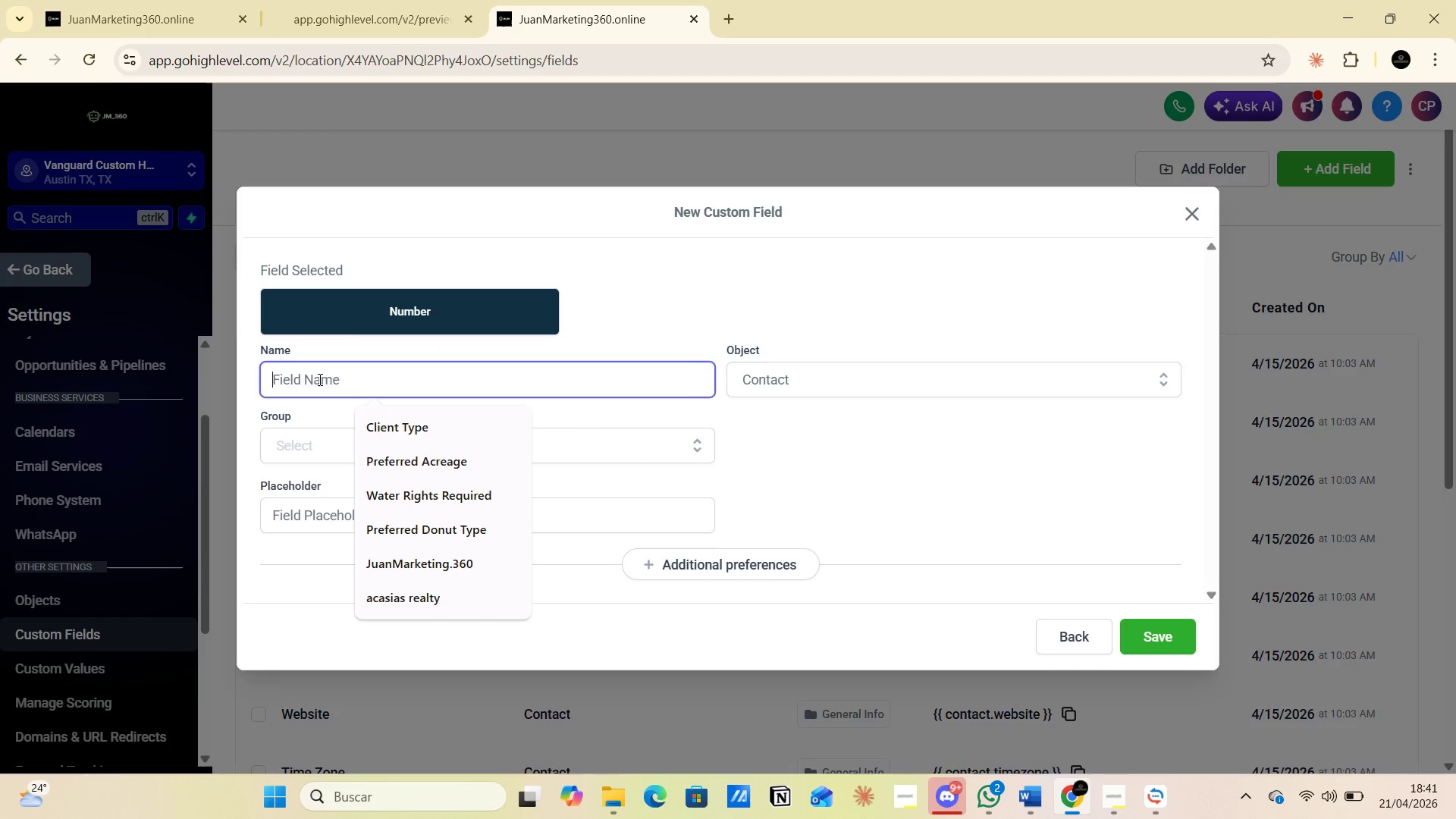 
type(Years )
 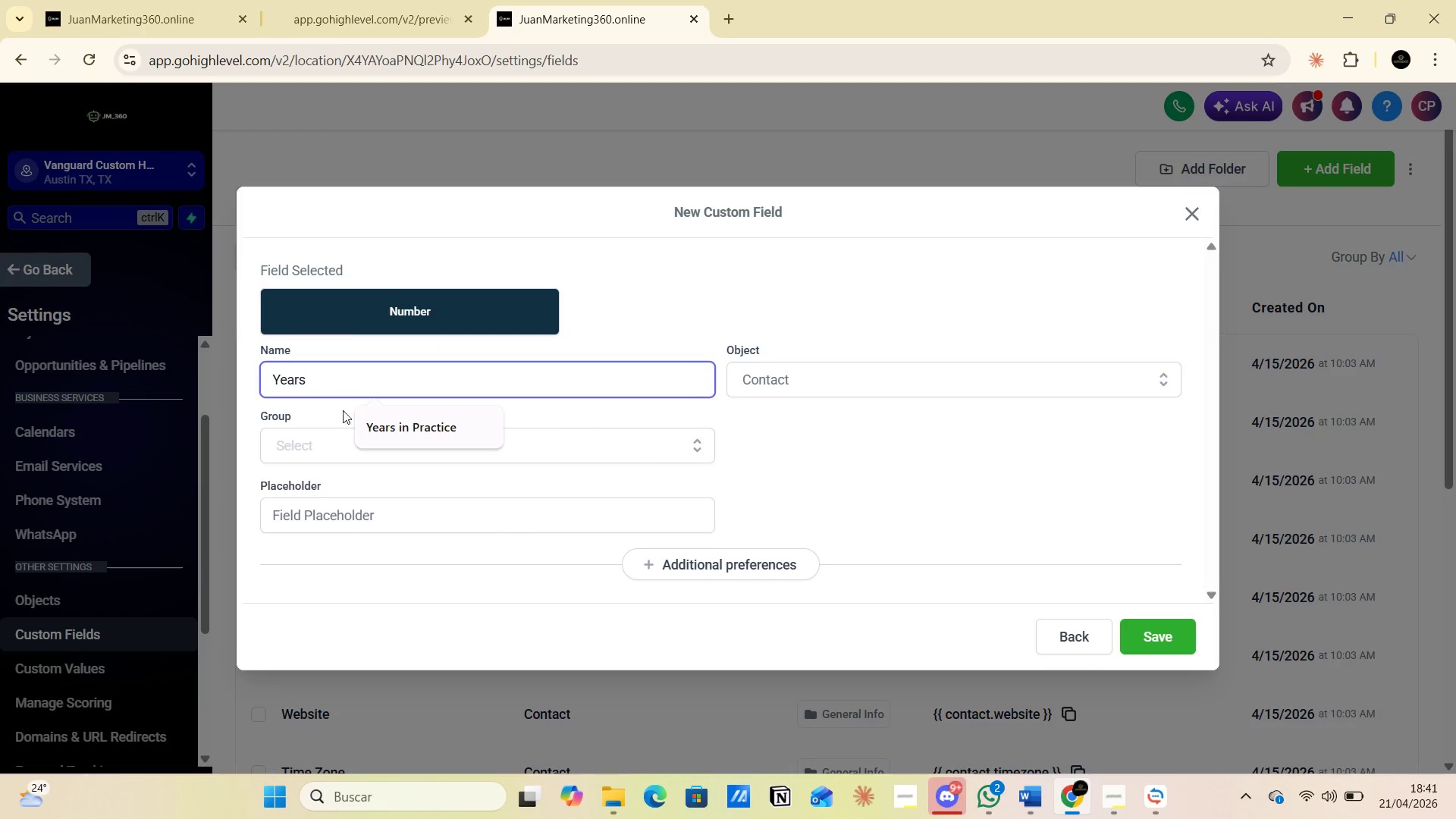 
left_click([390, 429])
 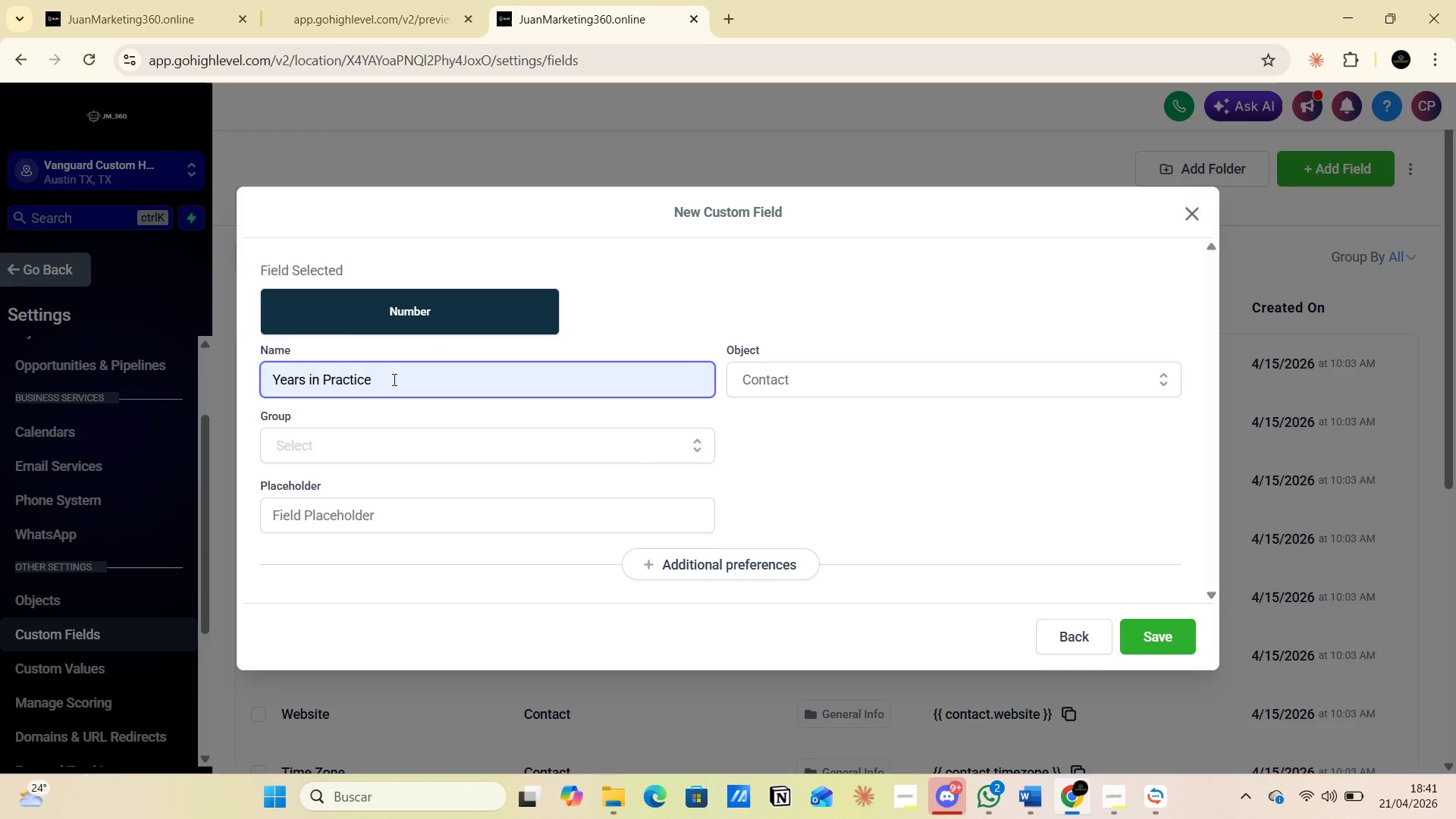 
key(1)
 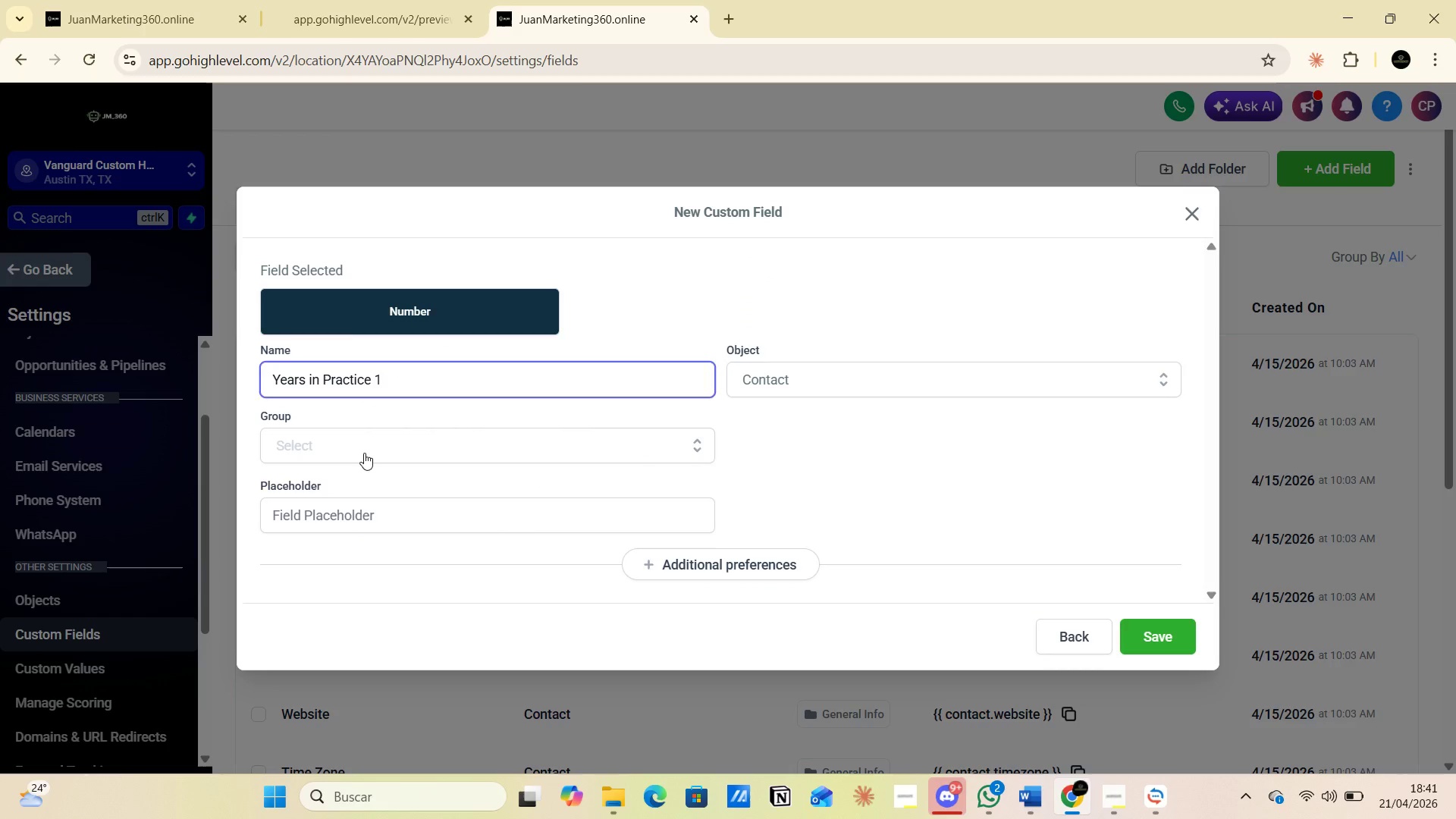 
left_click([364, 453])
 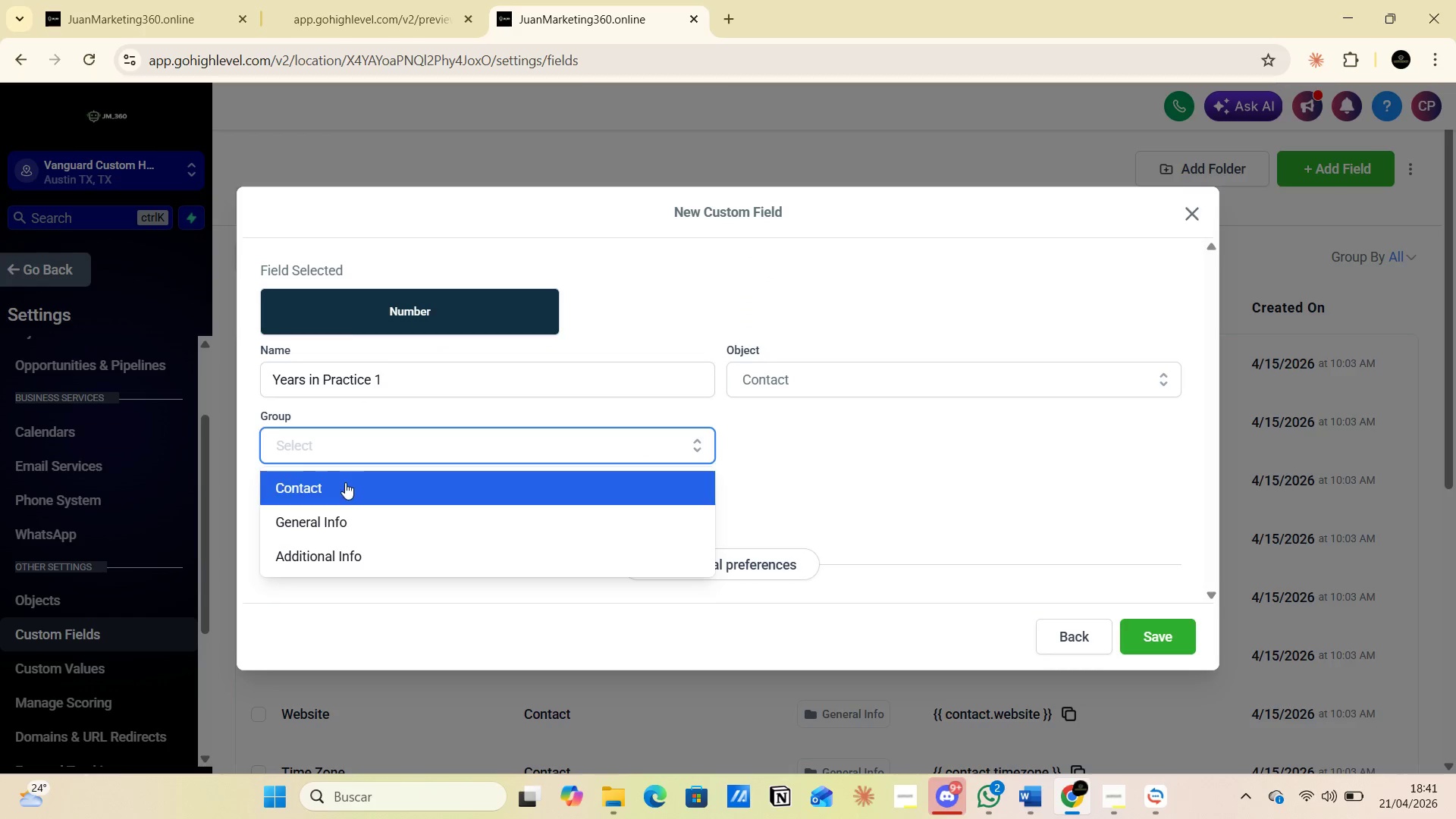 
left_click([344, 485])
 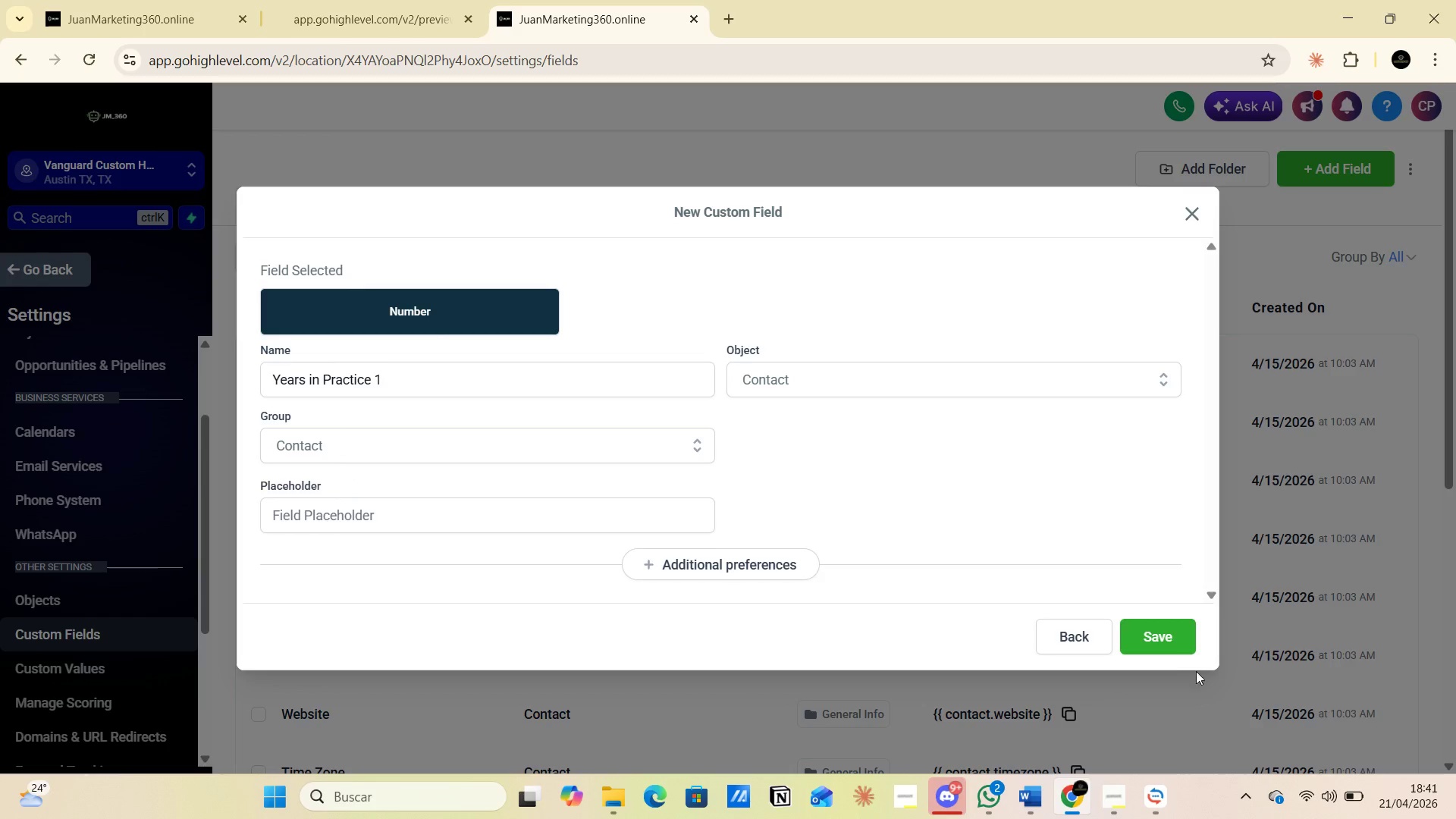 
left_click([1159, 632])
 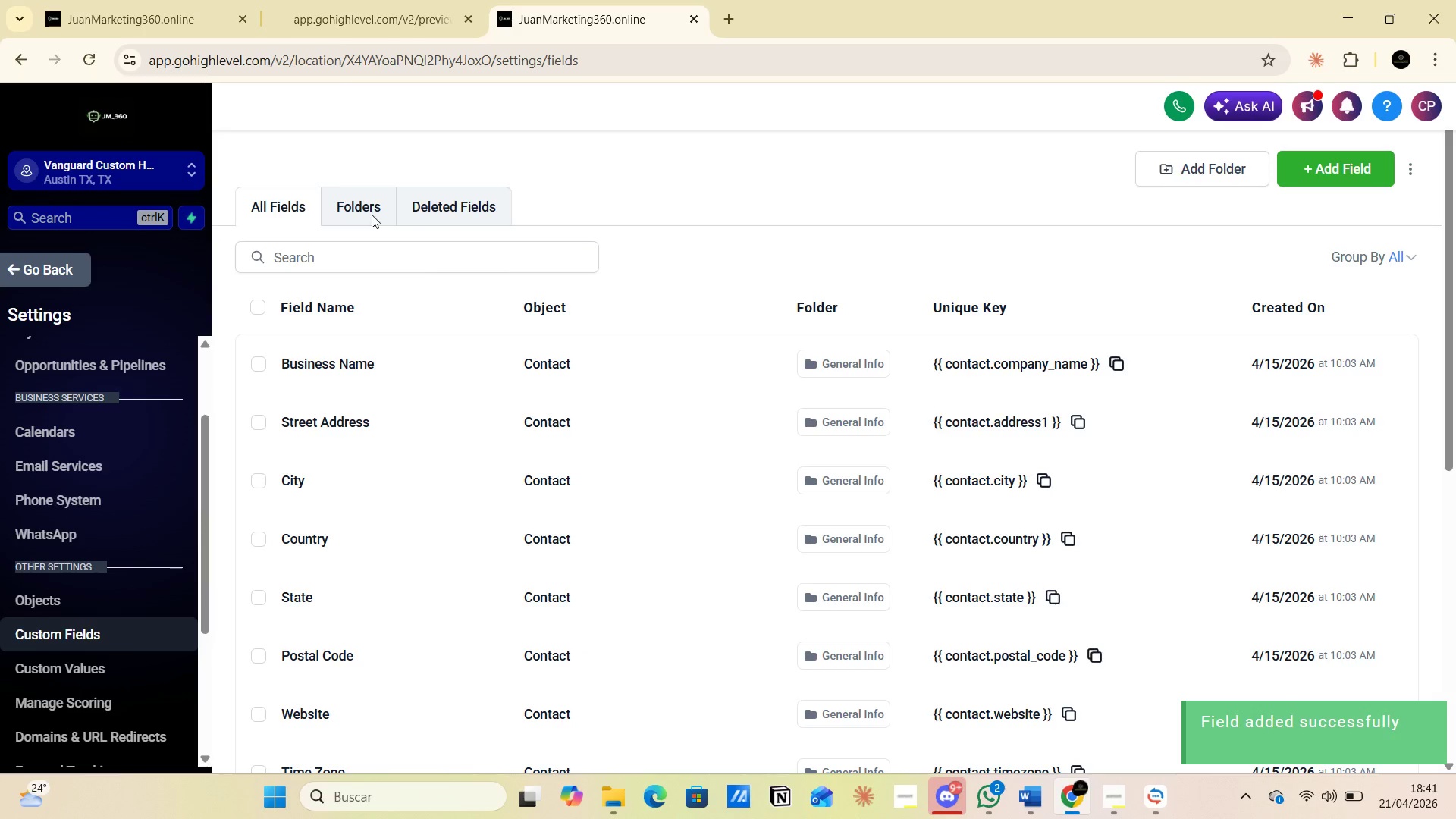 
left_click([180, 14])
 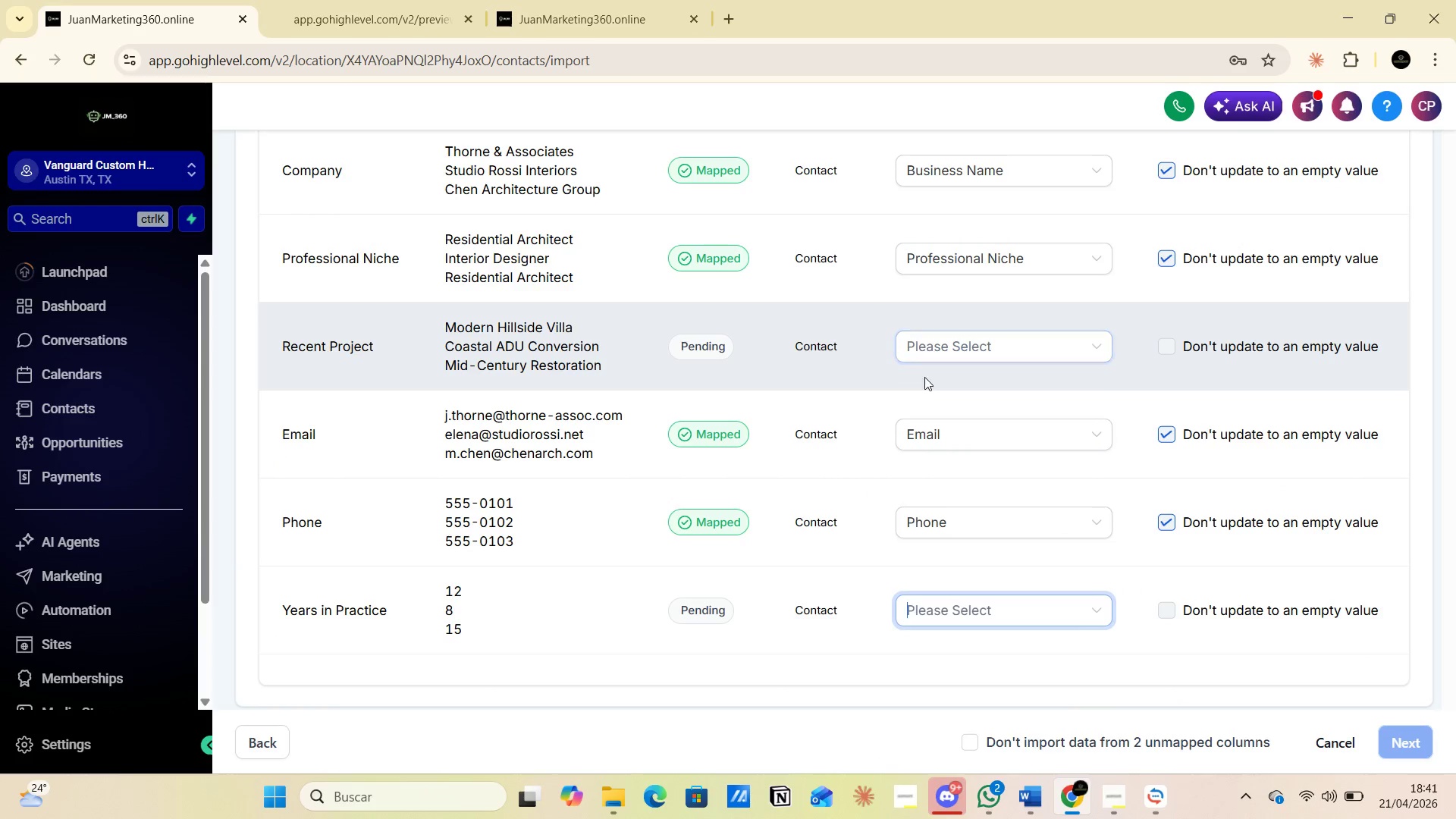 
left_click([943, 353])
 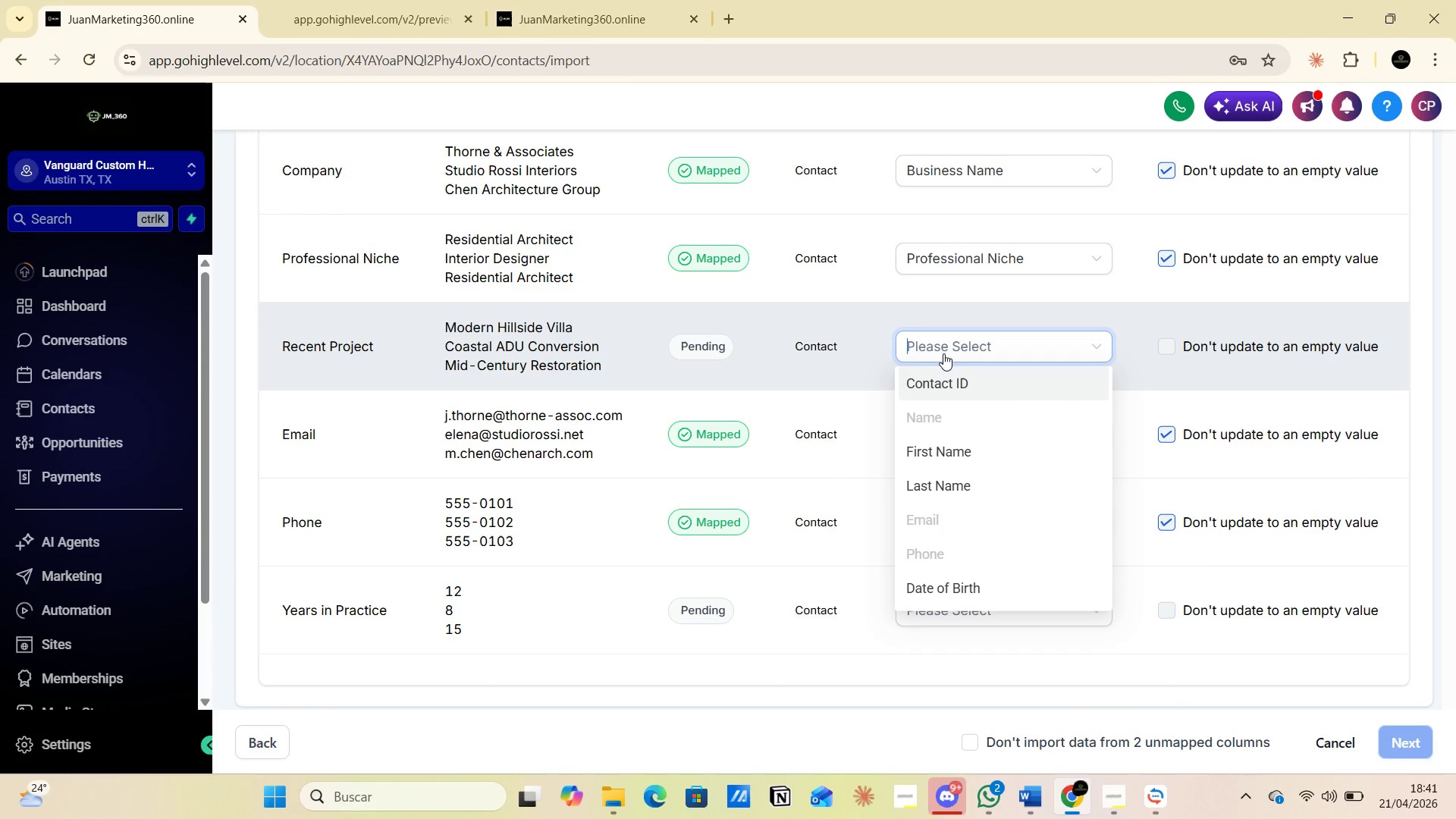 
key(CapsLock)
 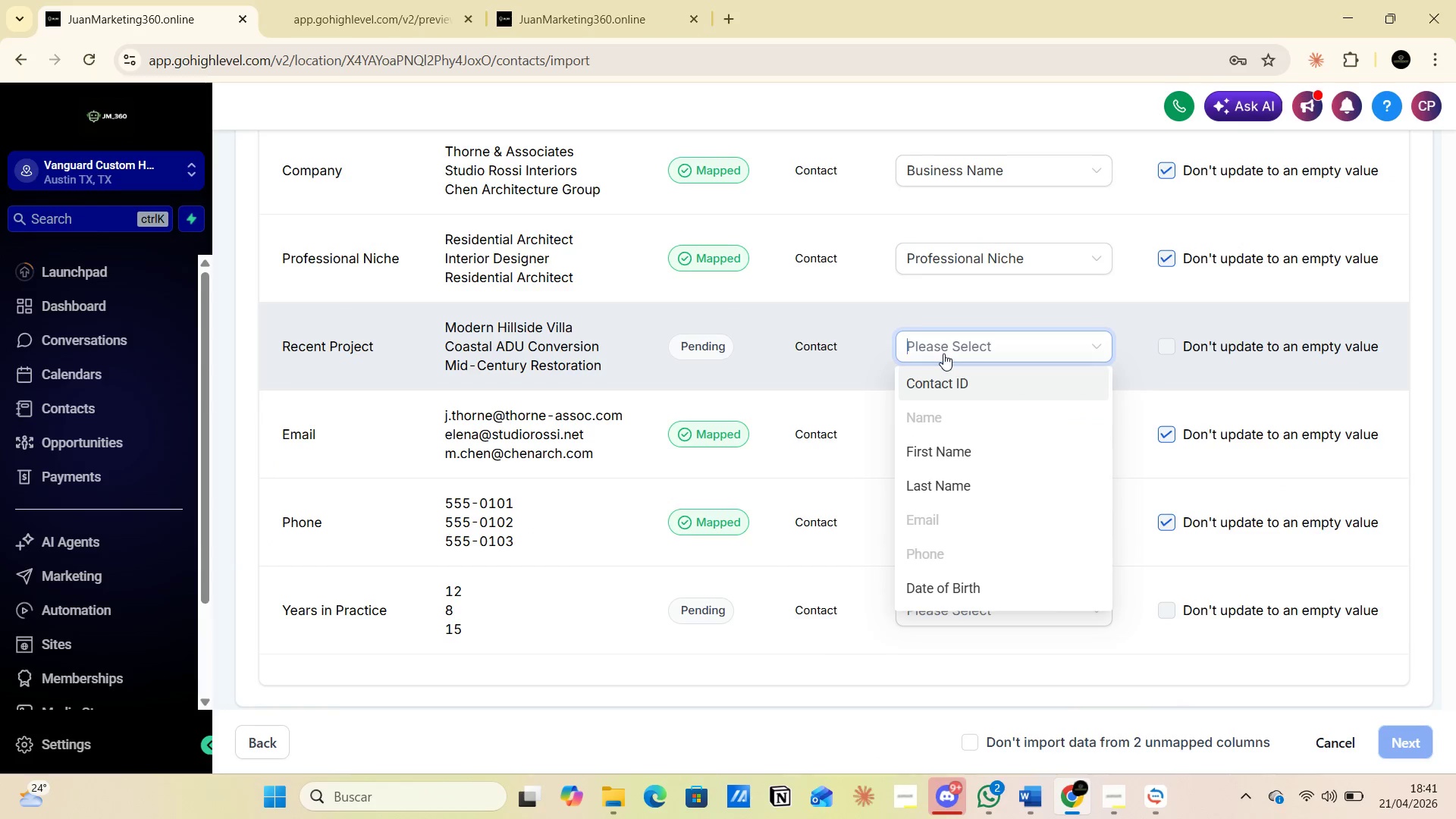 
key(R)
 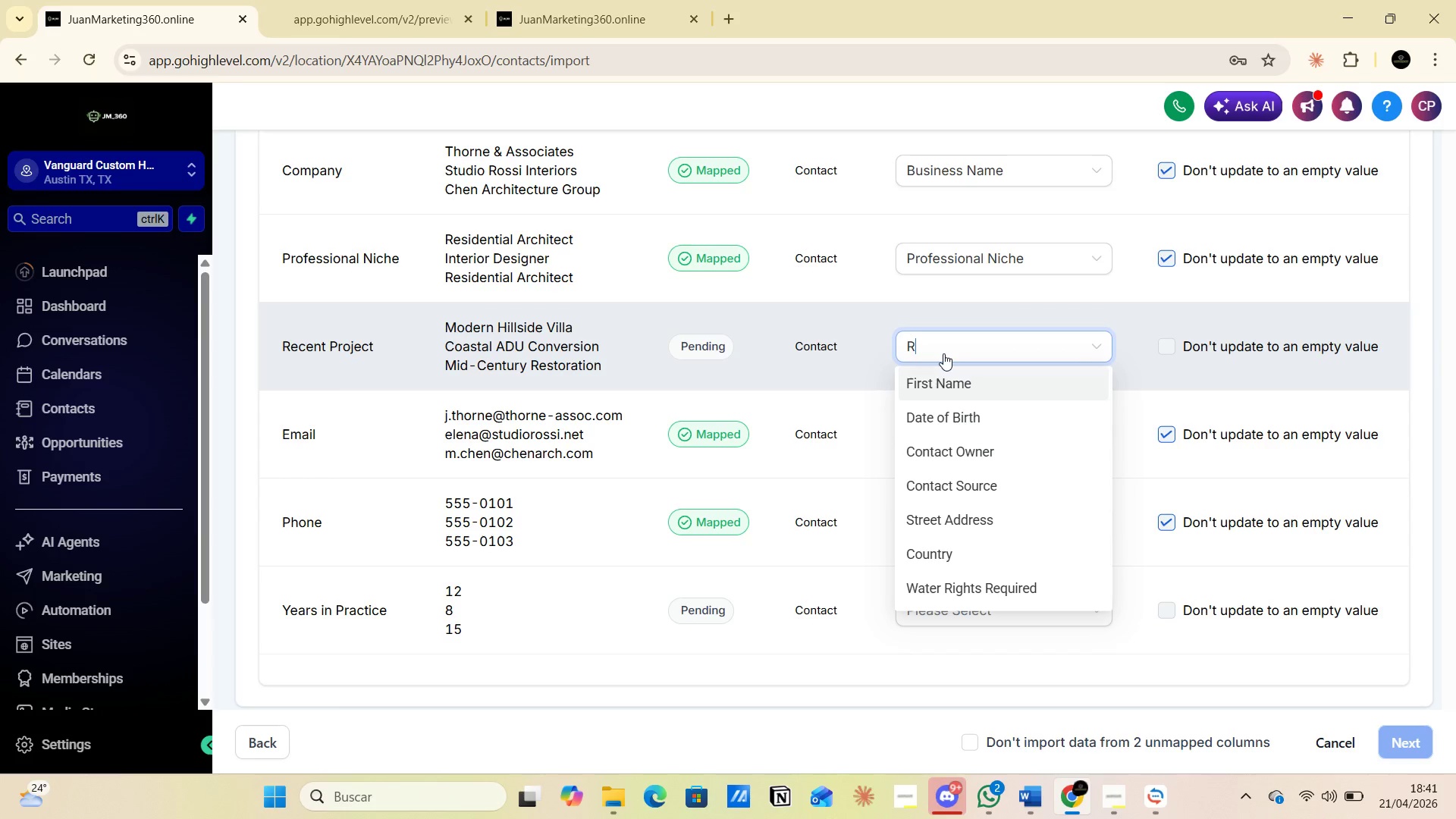 
key(CapsLock)
 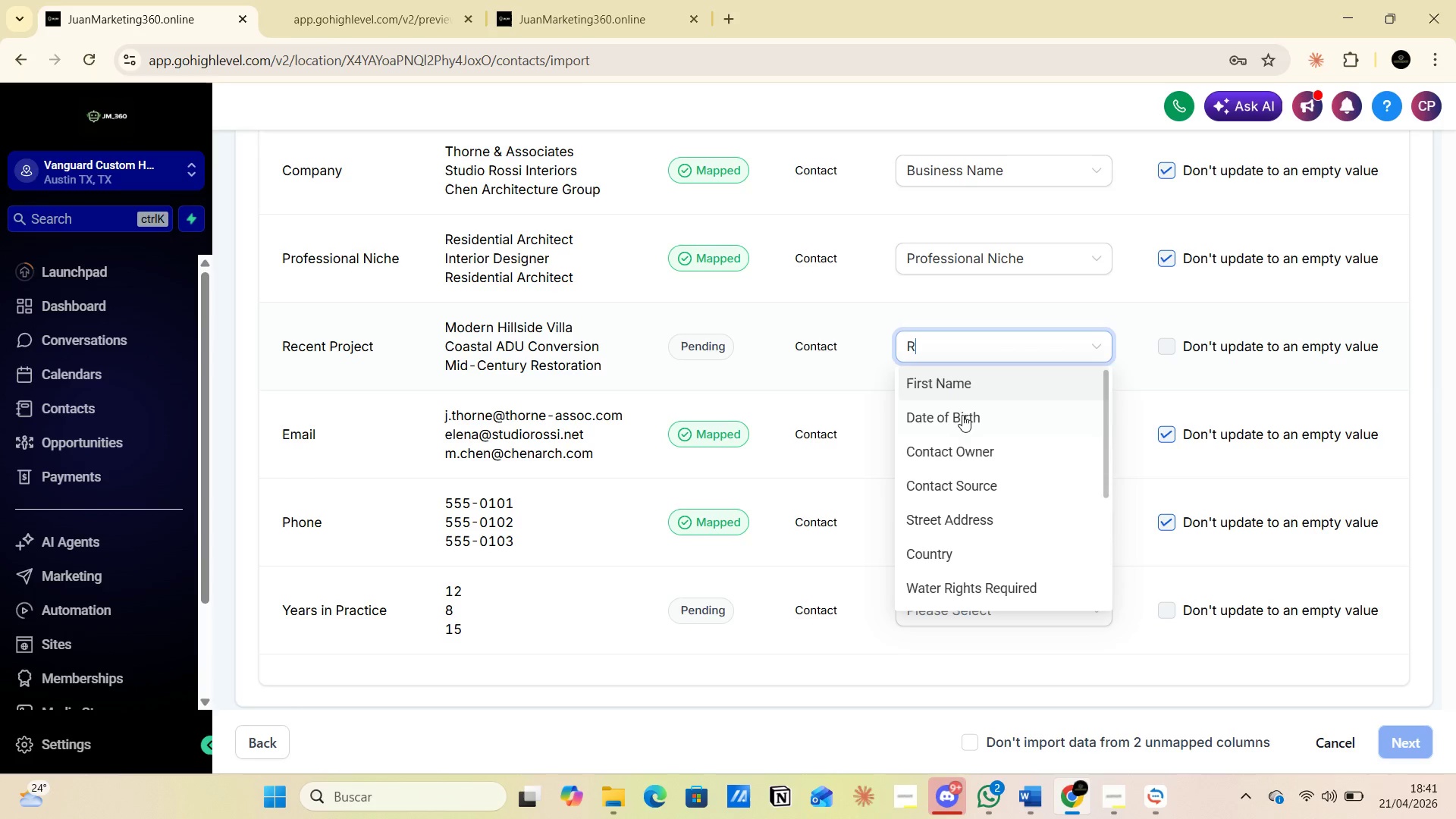 
scroll: coordinate [979, 524], scroll_direction: down, amount: 6.0
 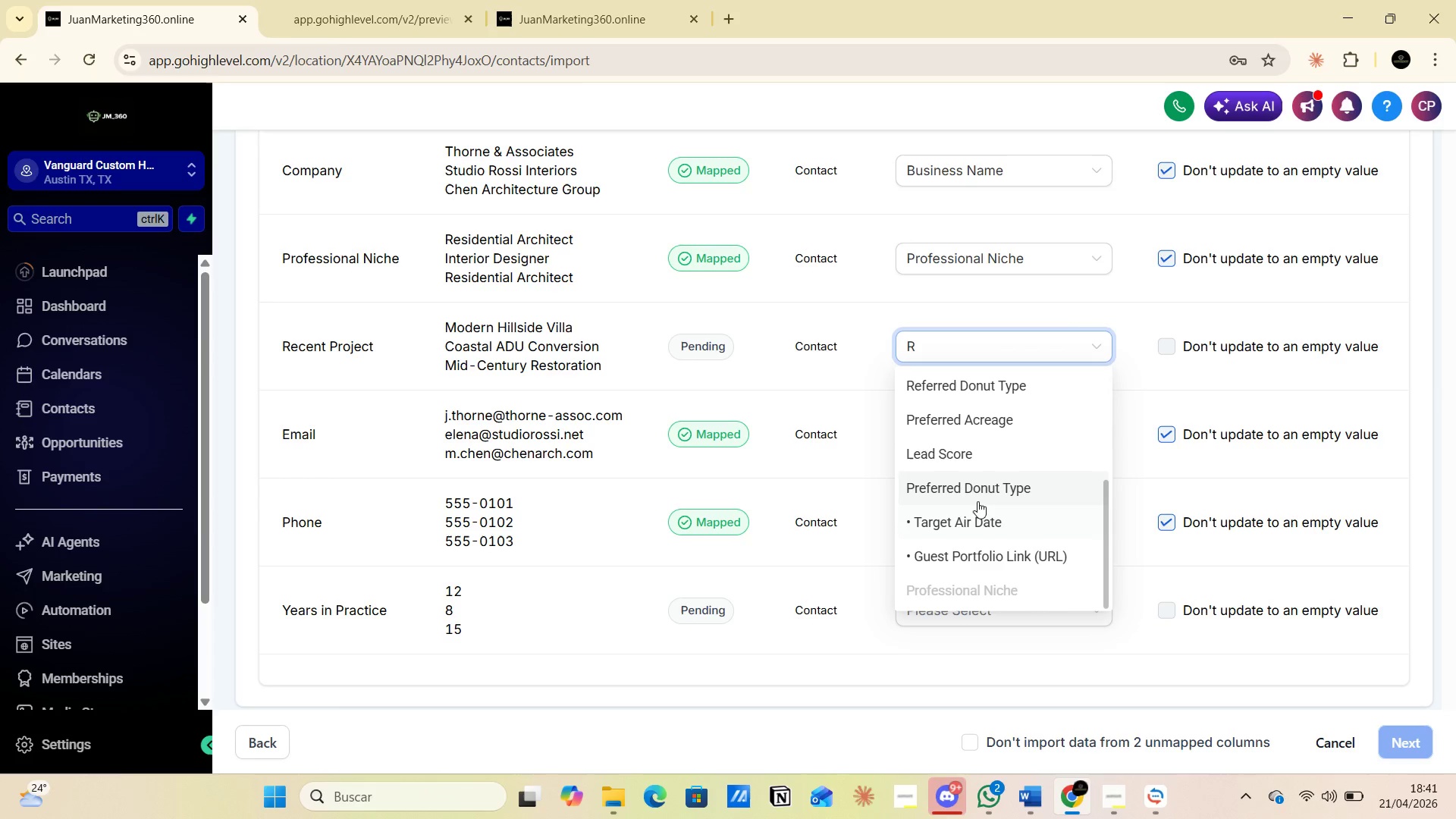 
scroll: coordinate [975, 489], scroll_direction: up, amount: 2.0
 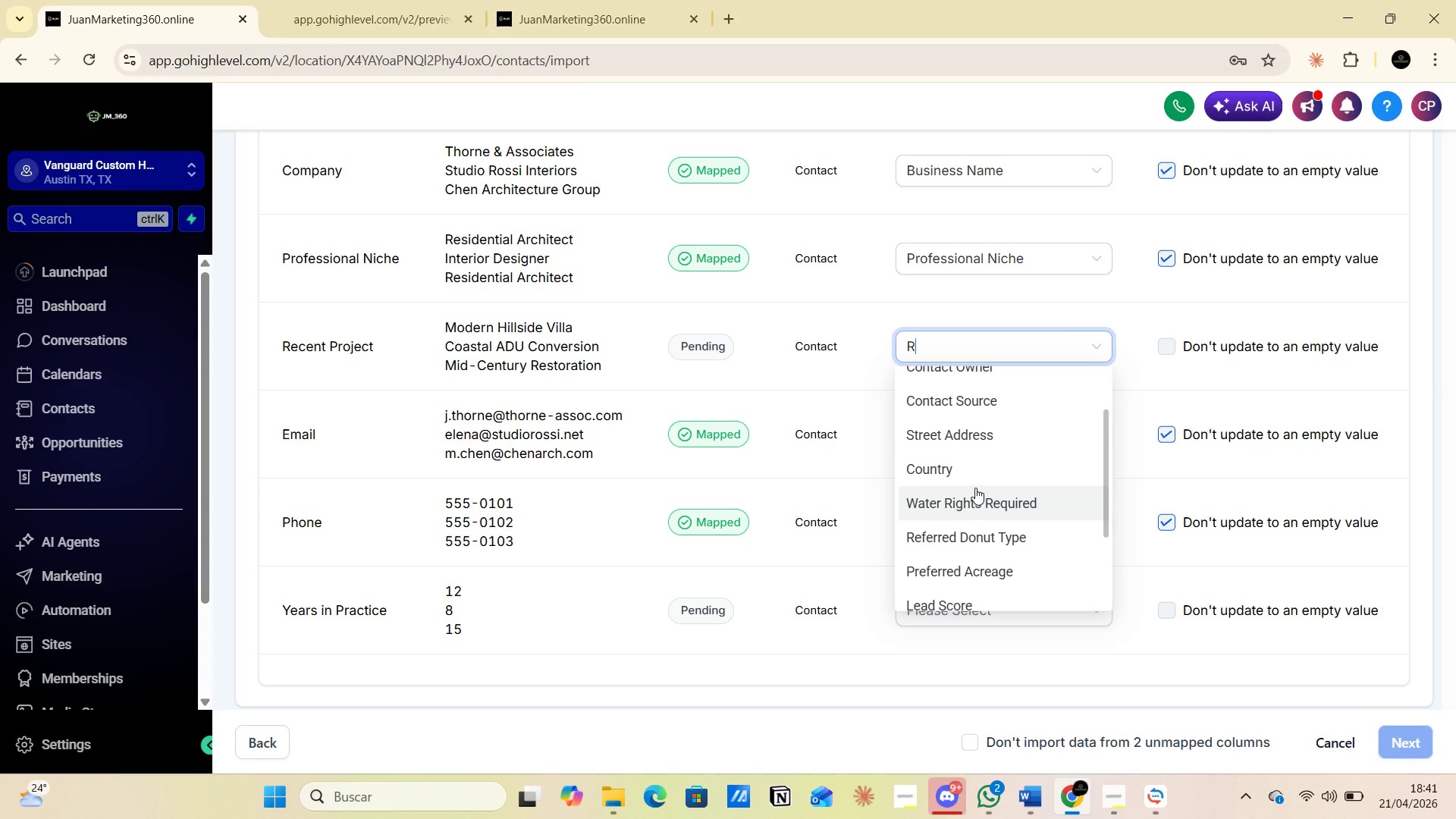 
type(ece)
 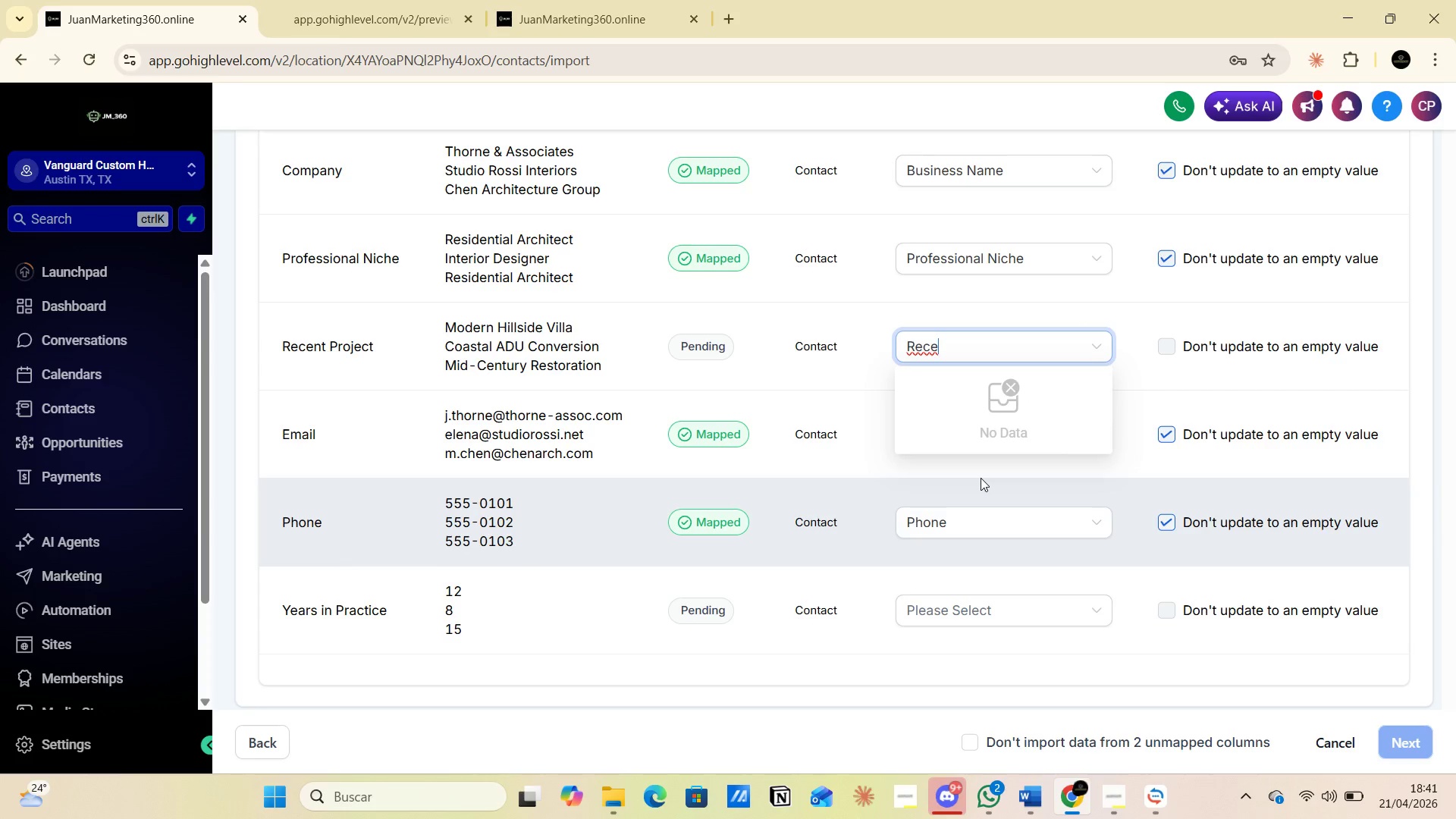 
key(Backspace)
 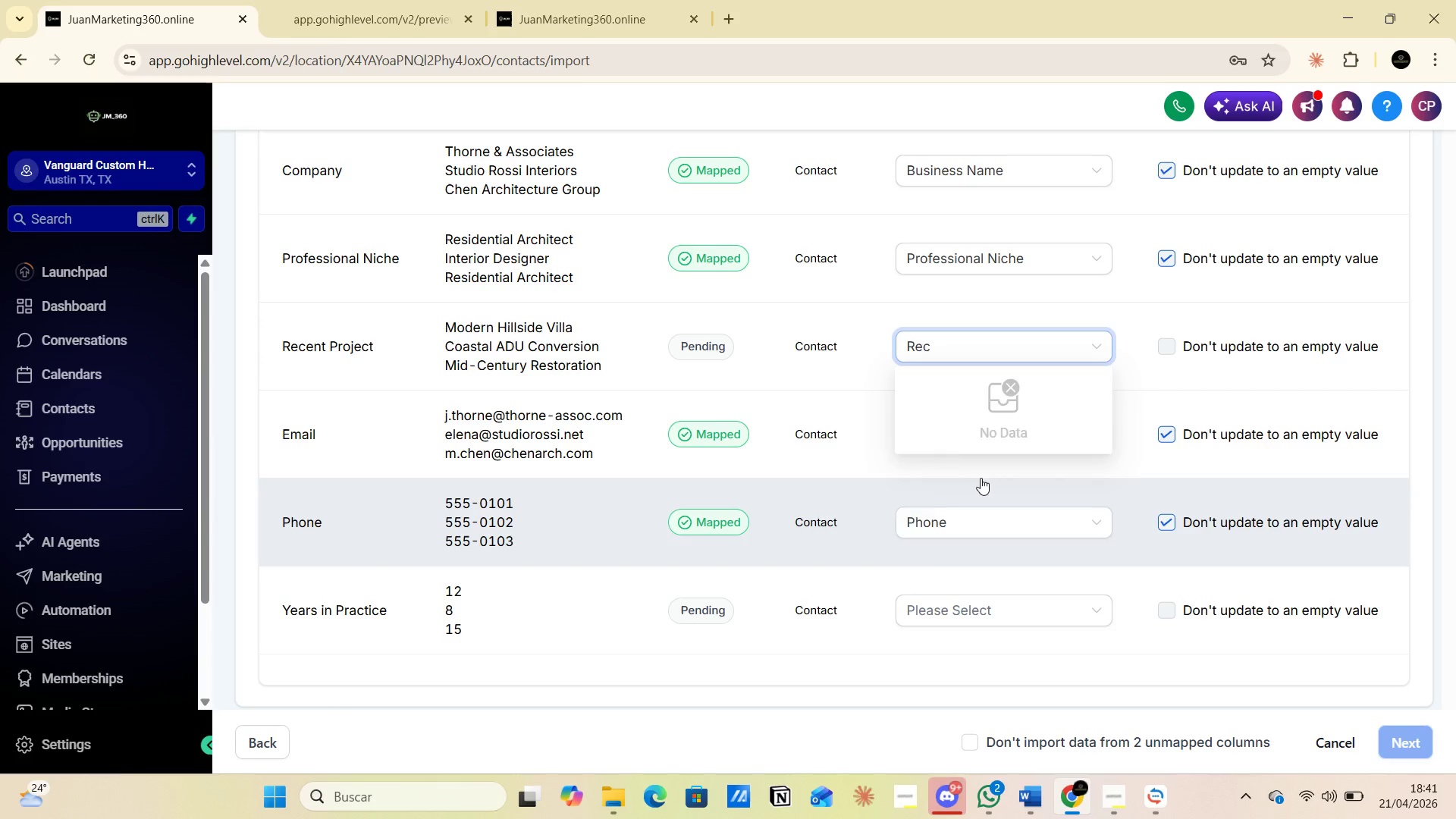 
key(Backspace)
 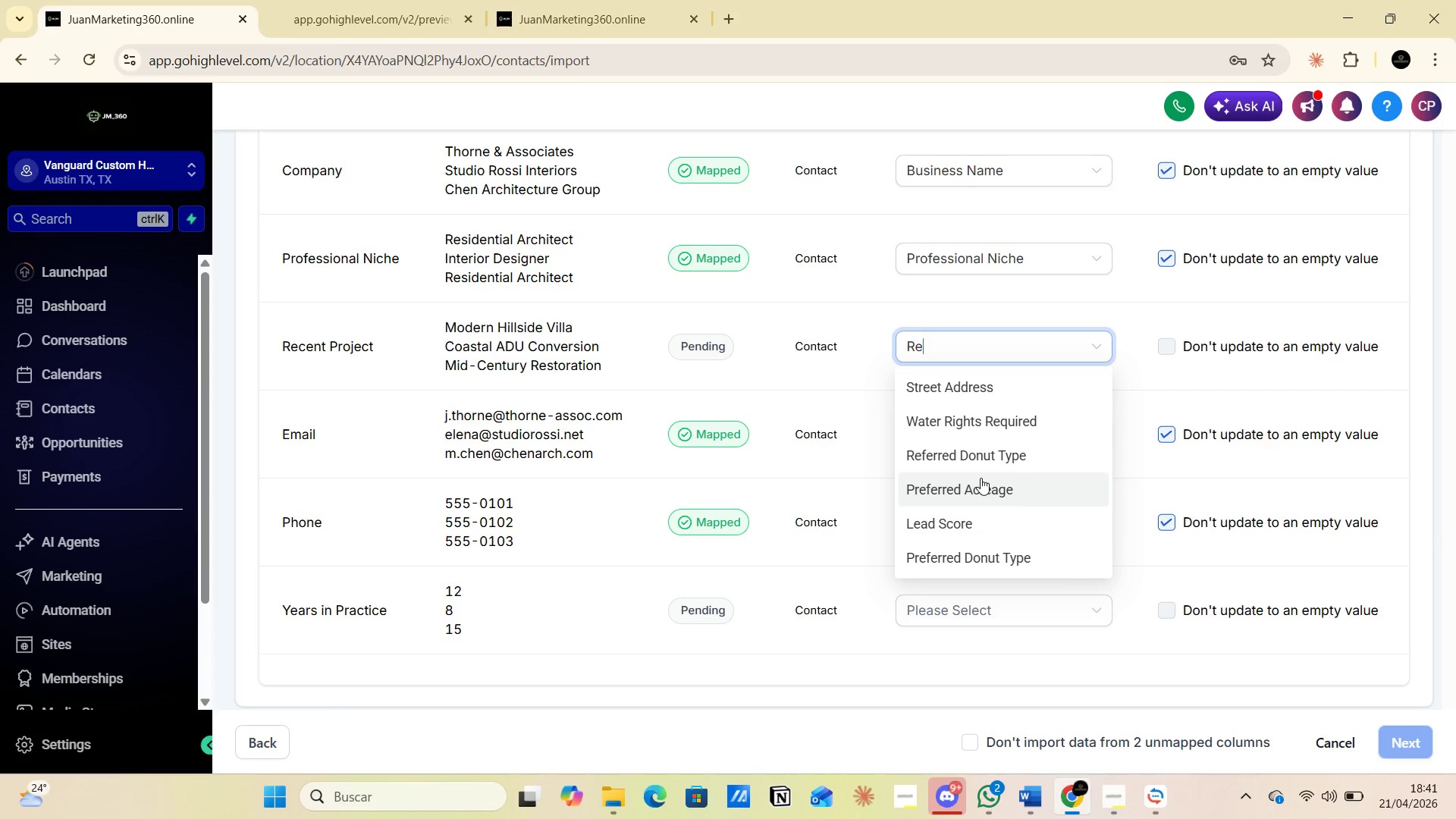 
left_click([929, 608])
 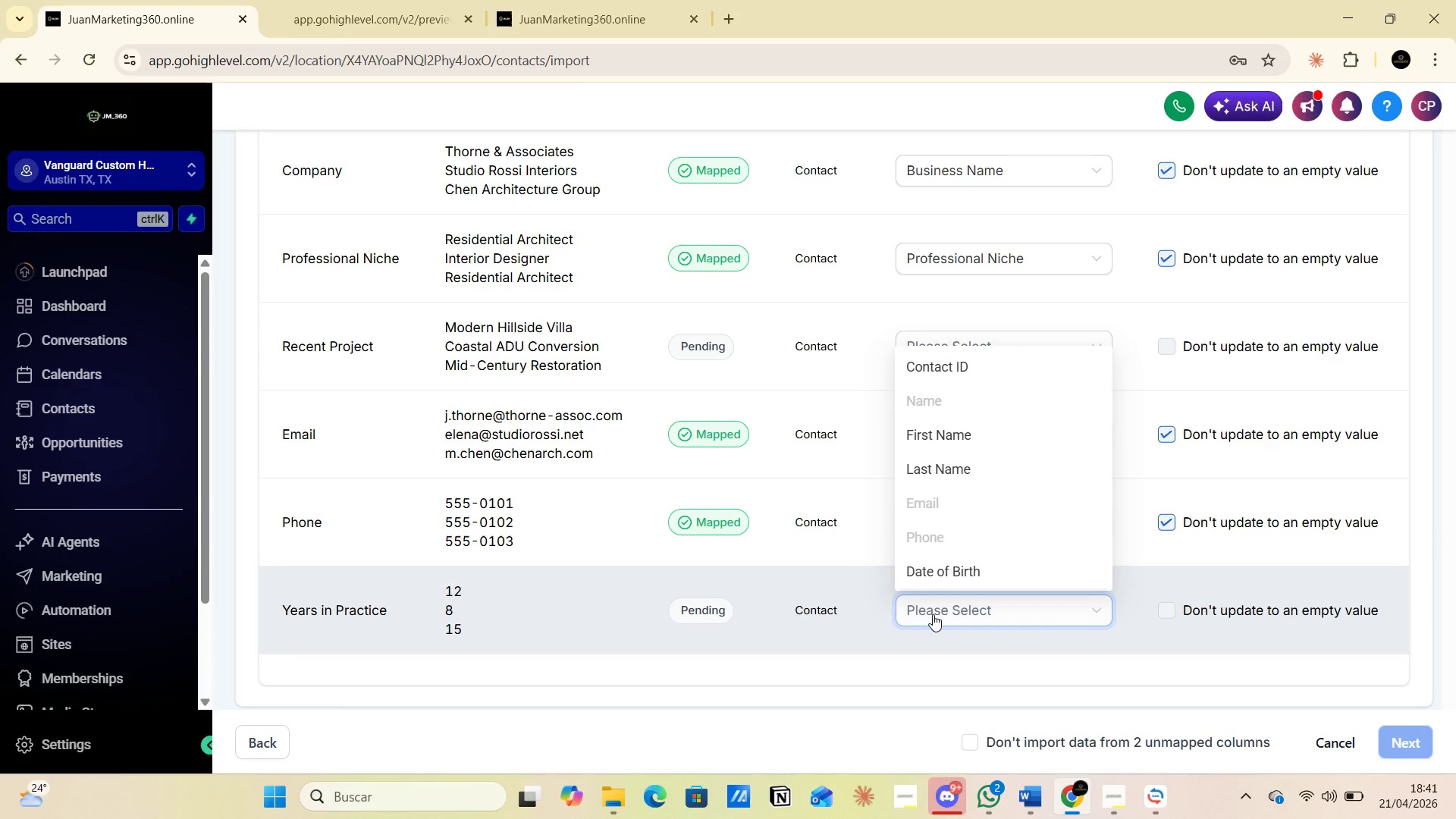 
type(ye)
key(Backspace)
 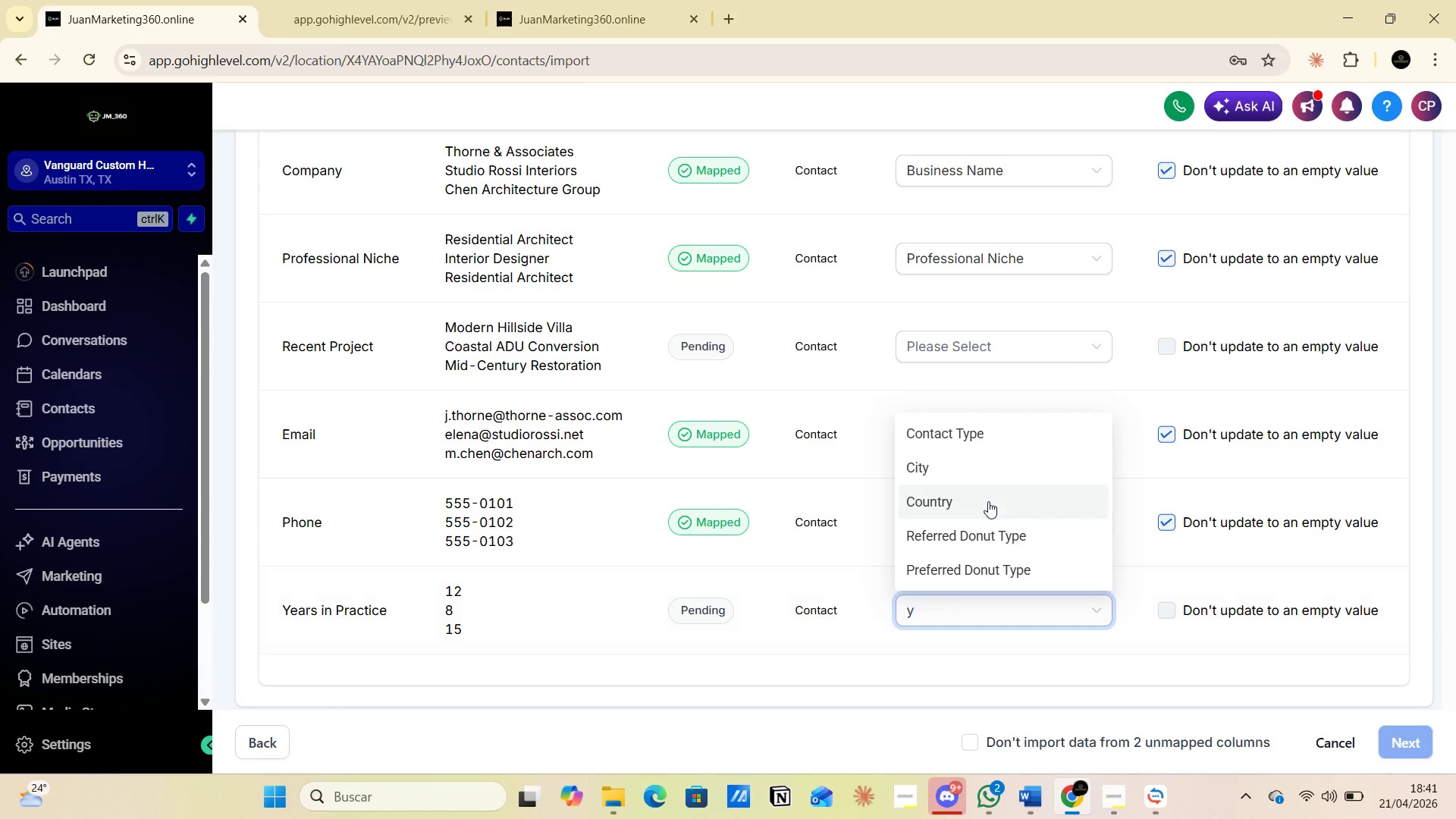 
scroll: coordinate [994, 518], scroll_direction: down, amount: 2.0
 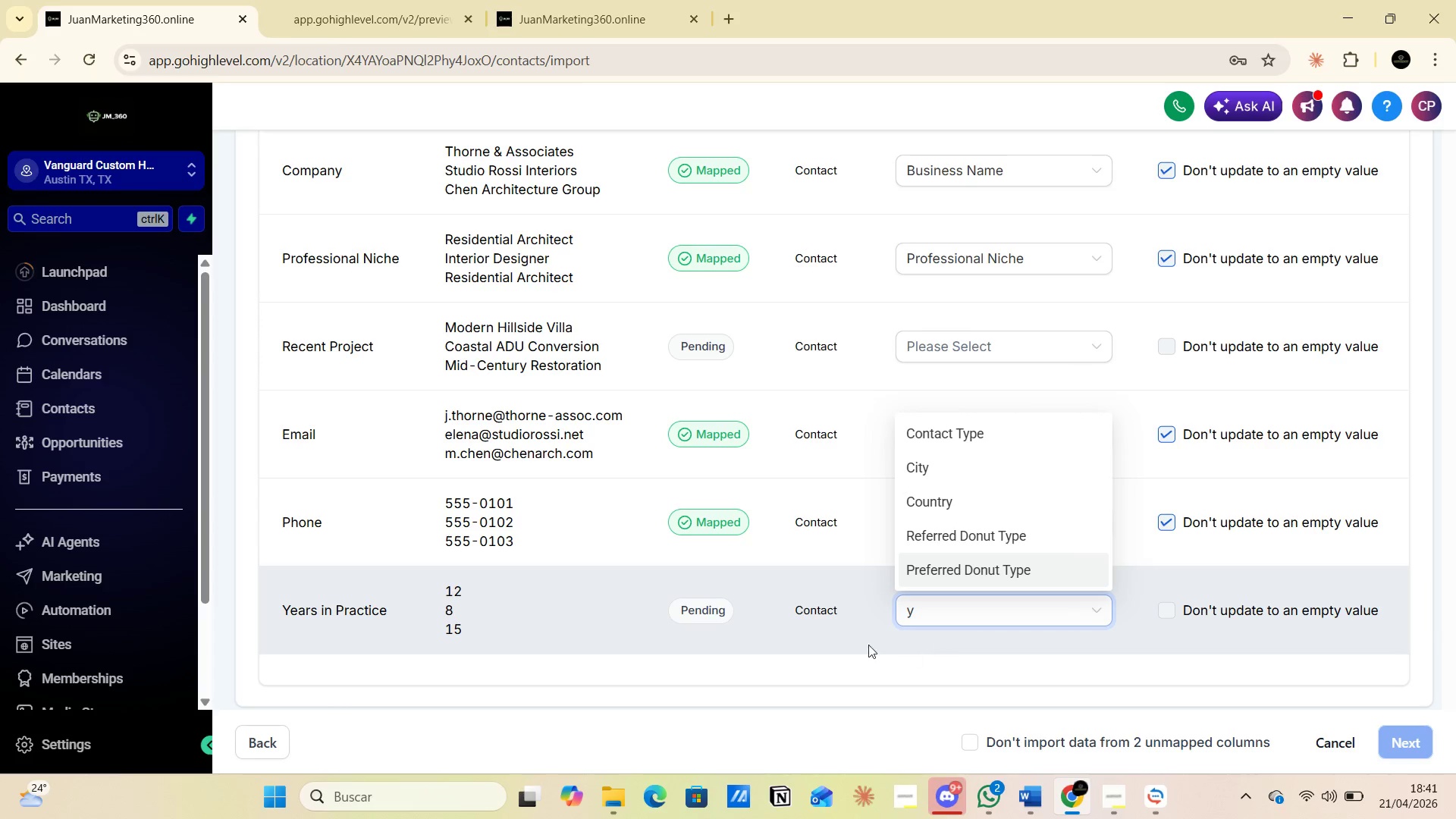 
left_click([827, 638])
 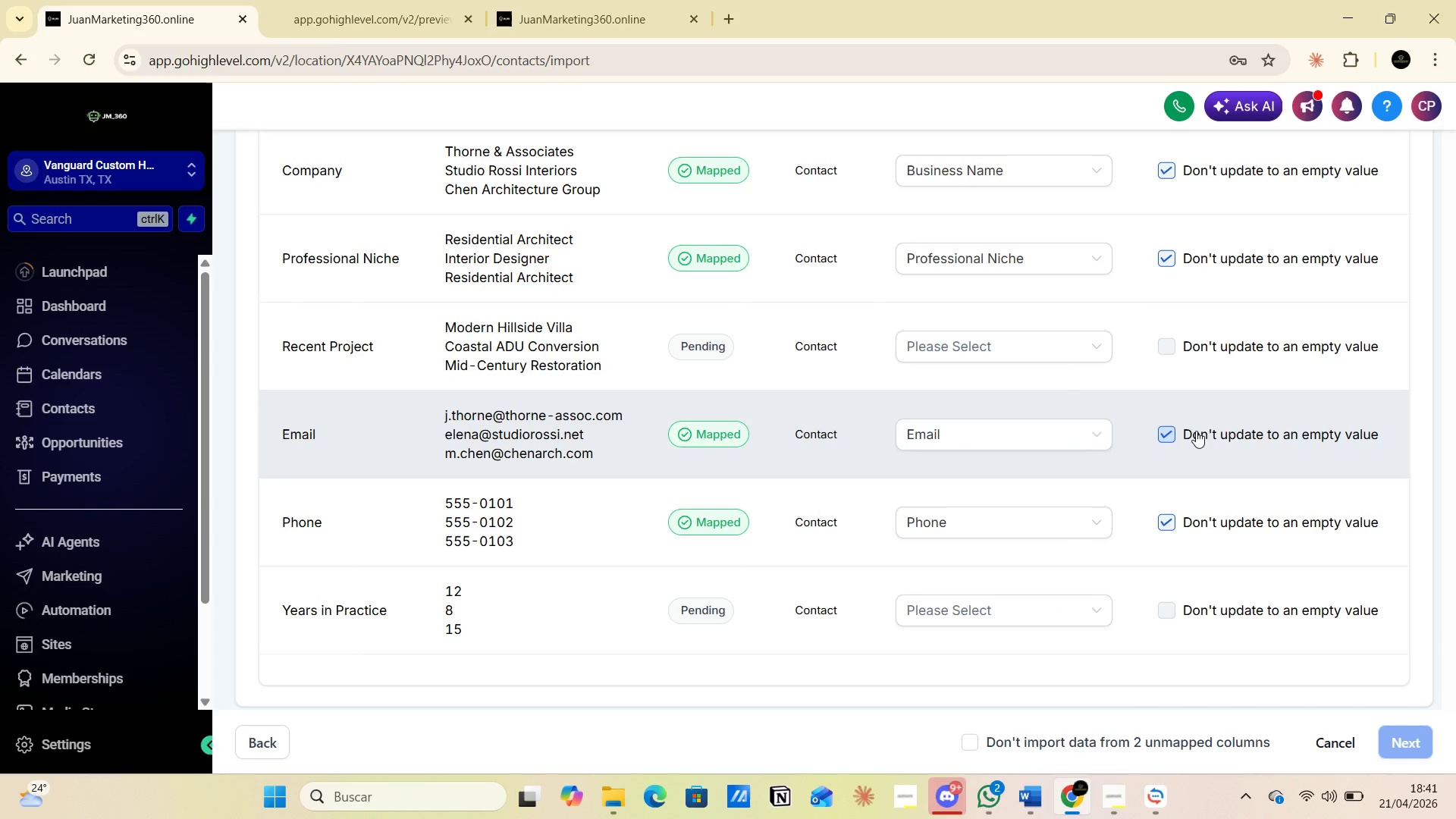 
left_click([576, 10])
 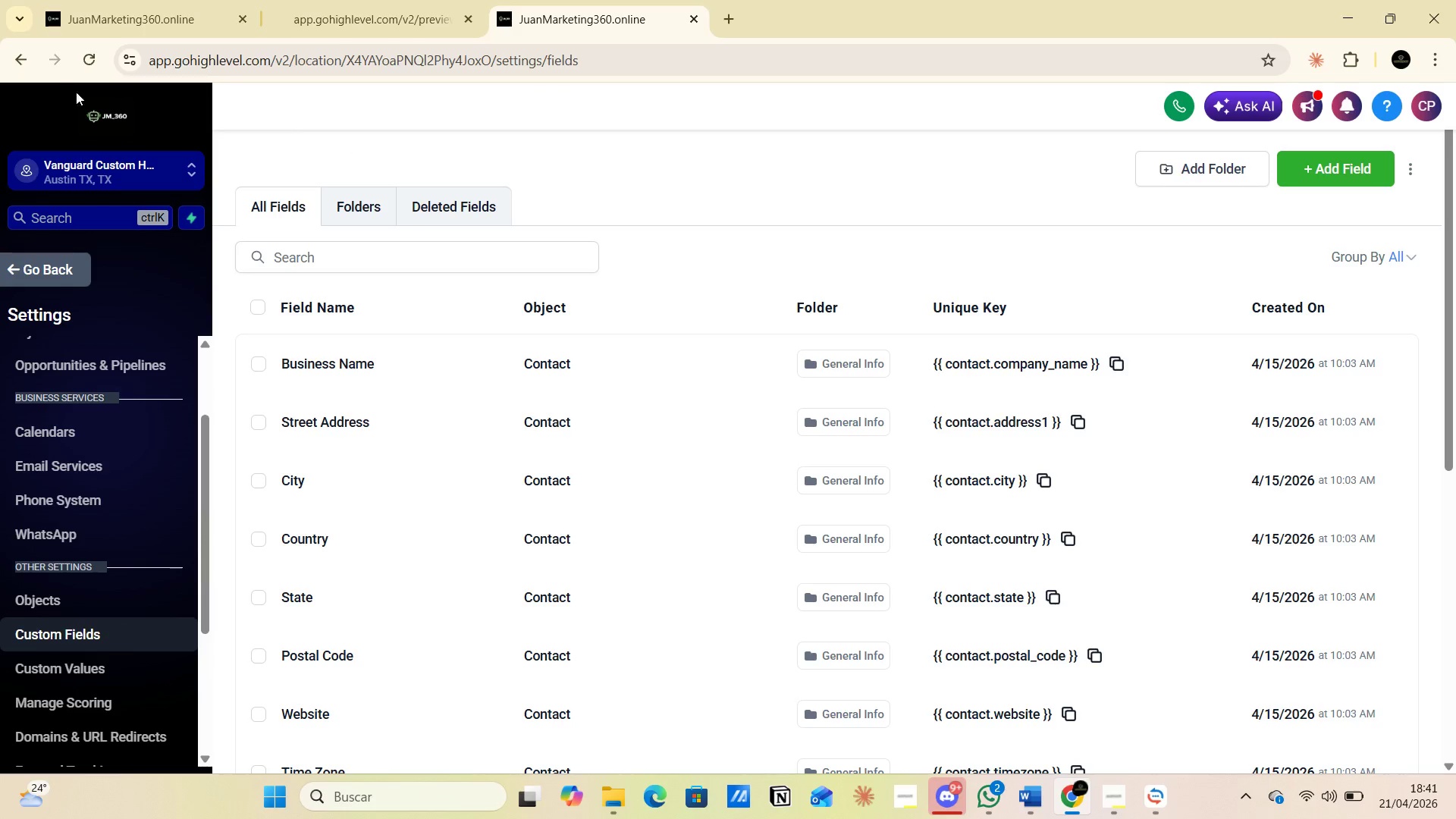 
left_click([83, 59])
 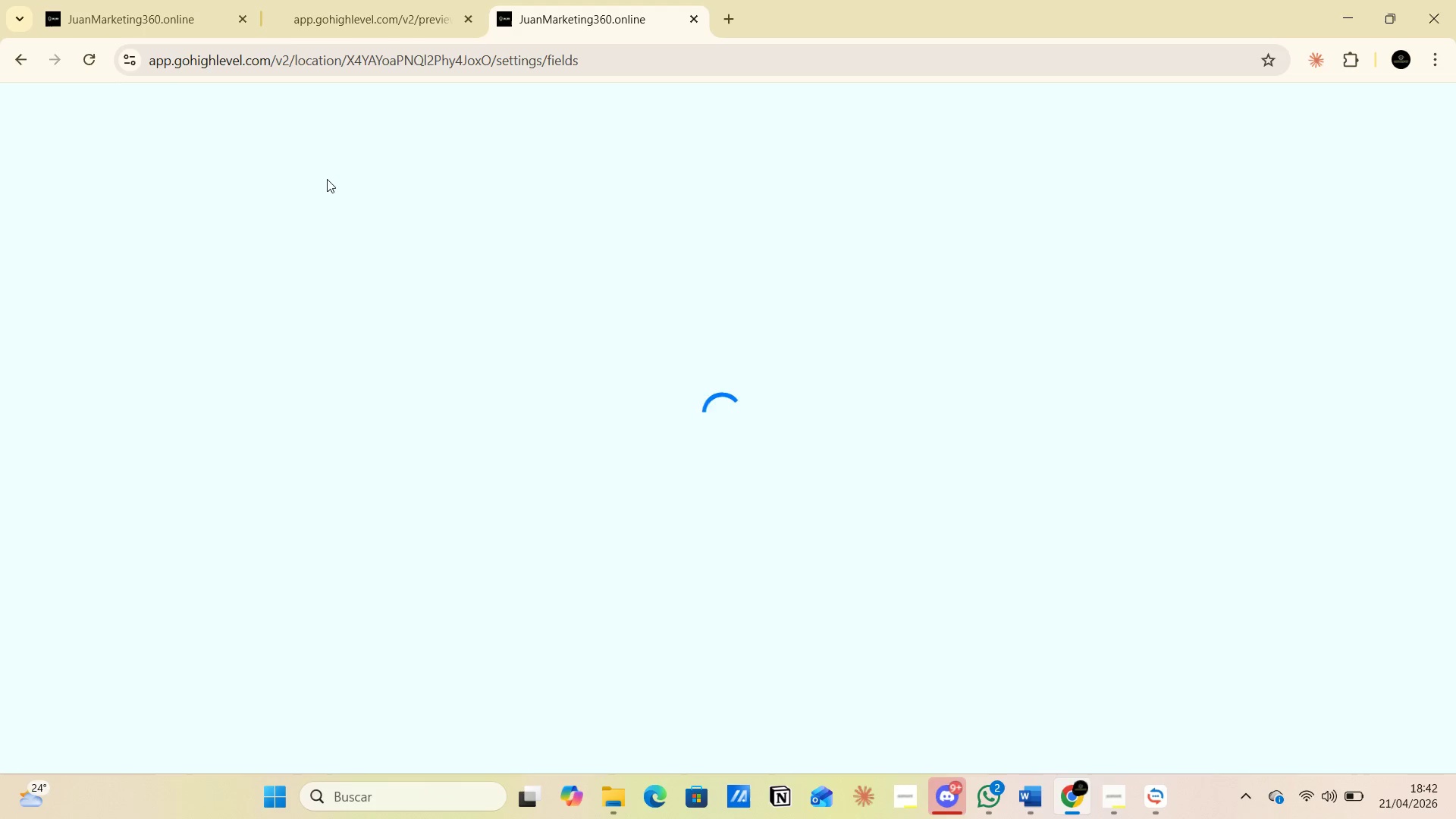 
wait(7.09)
 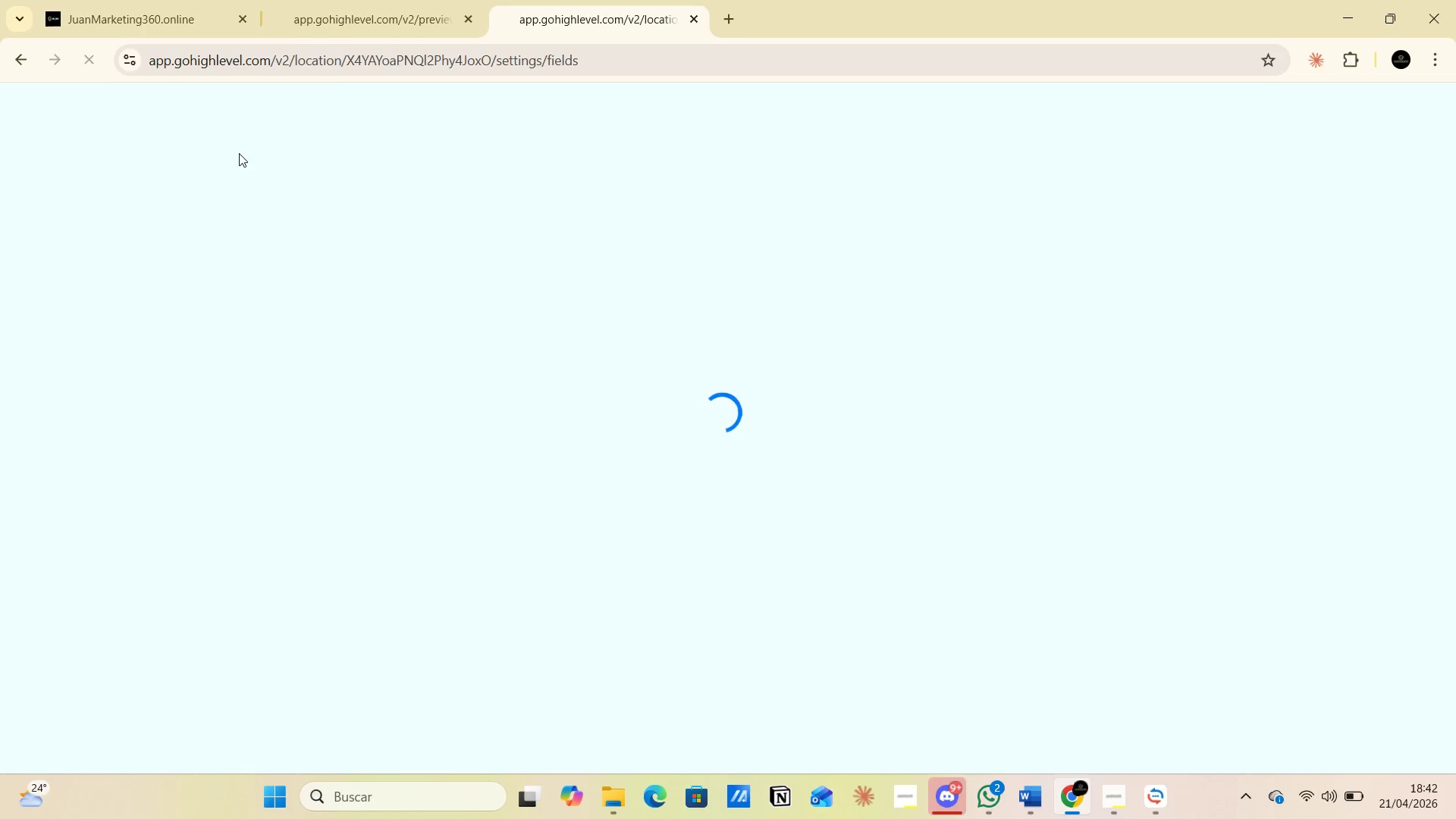 
mouse_move([701, 287])
 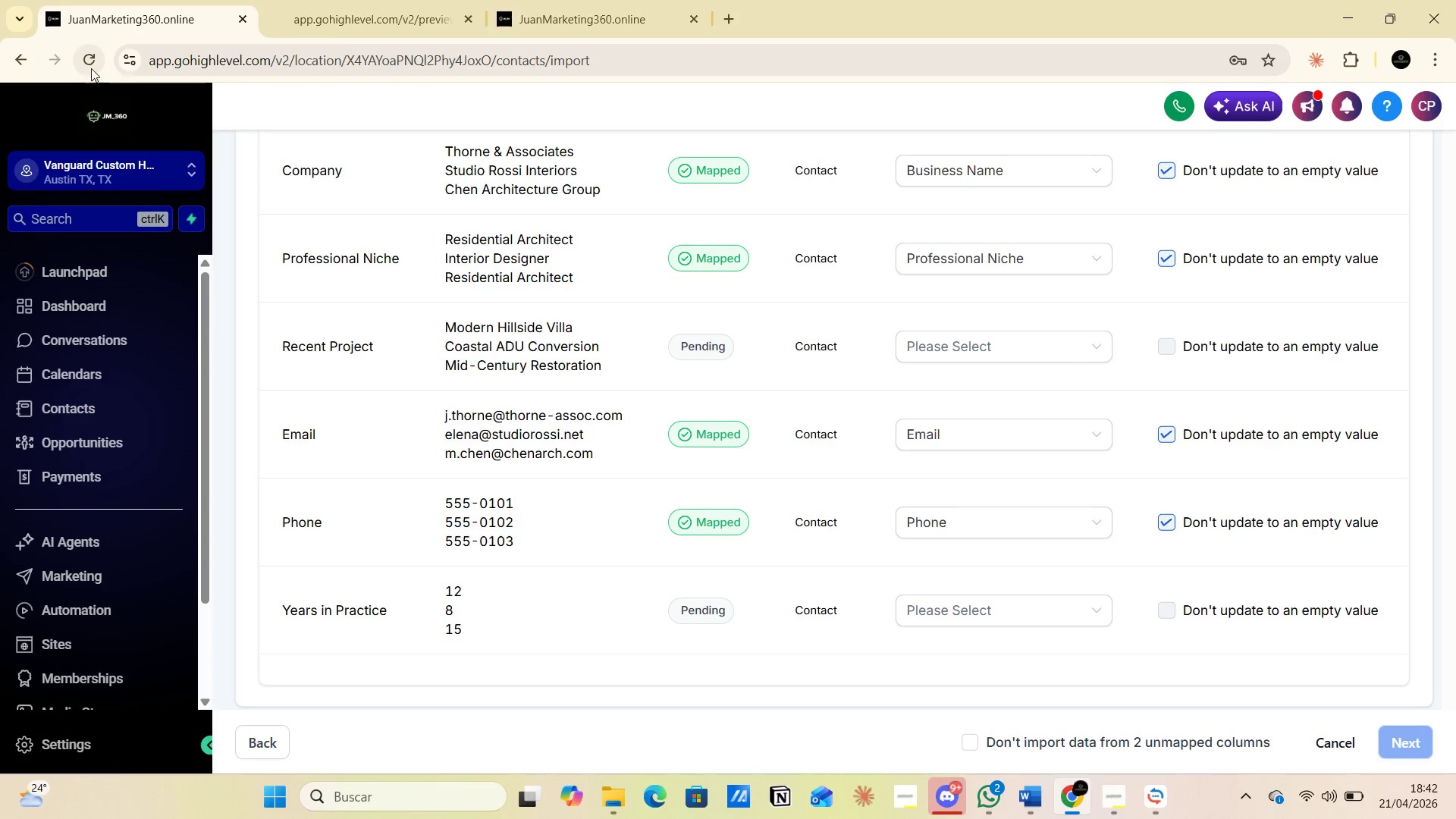 
scroll: coordinate [920, 481], scroll_direction: down, amount: 1.0
 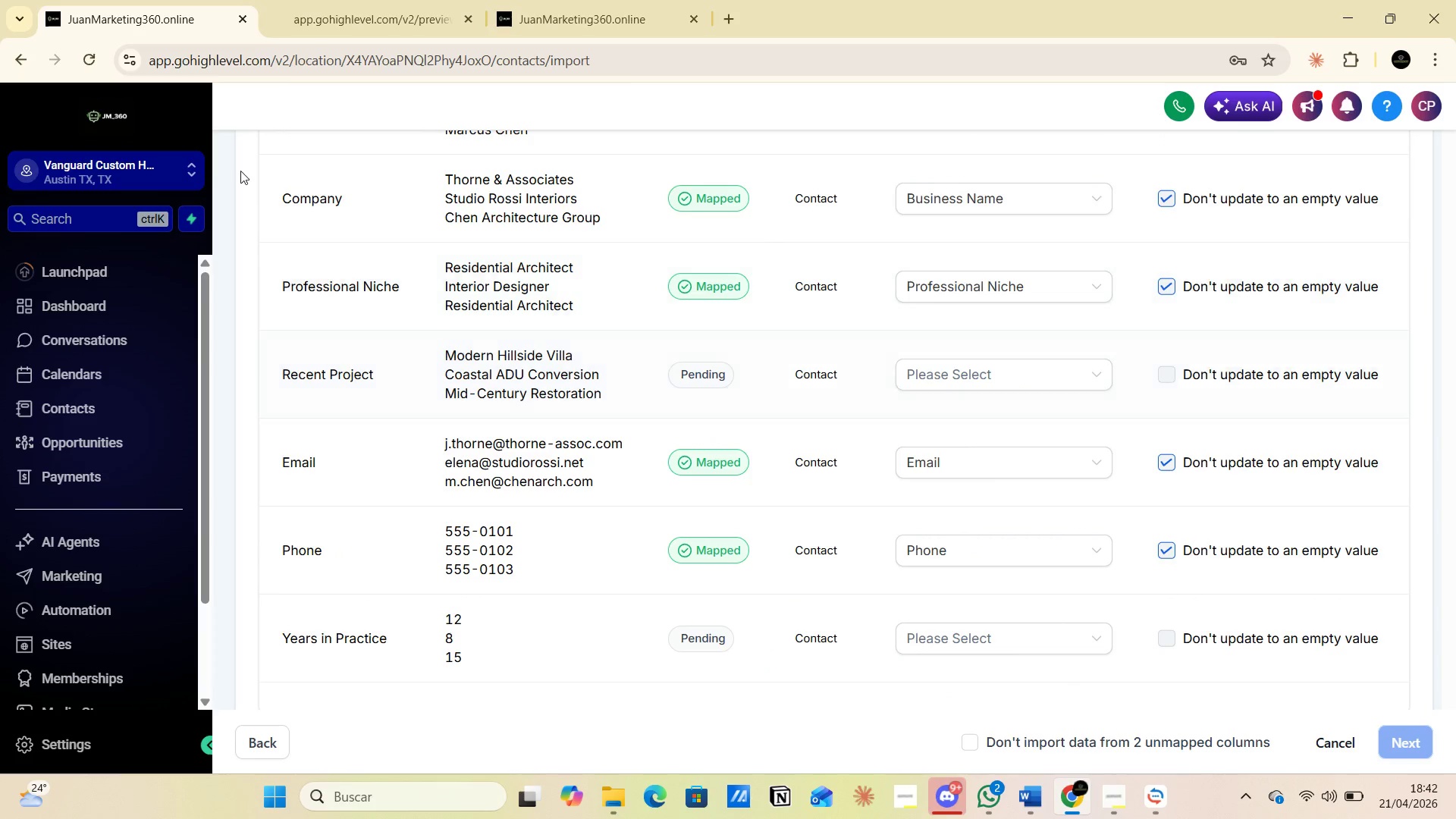 
left_click([86, 58])
 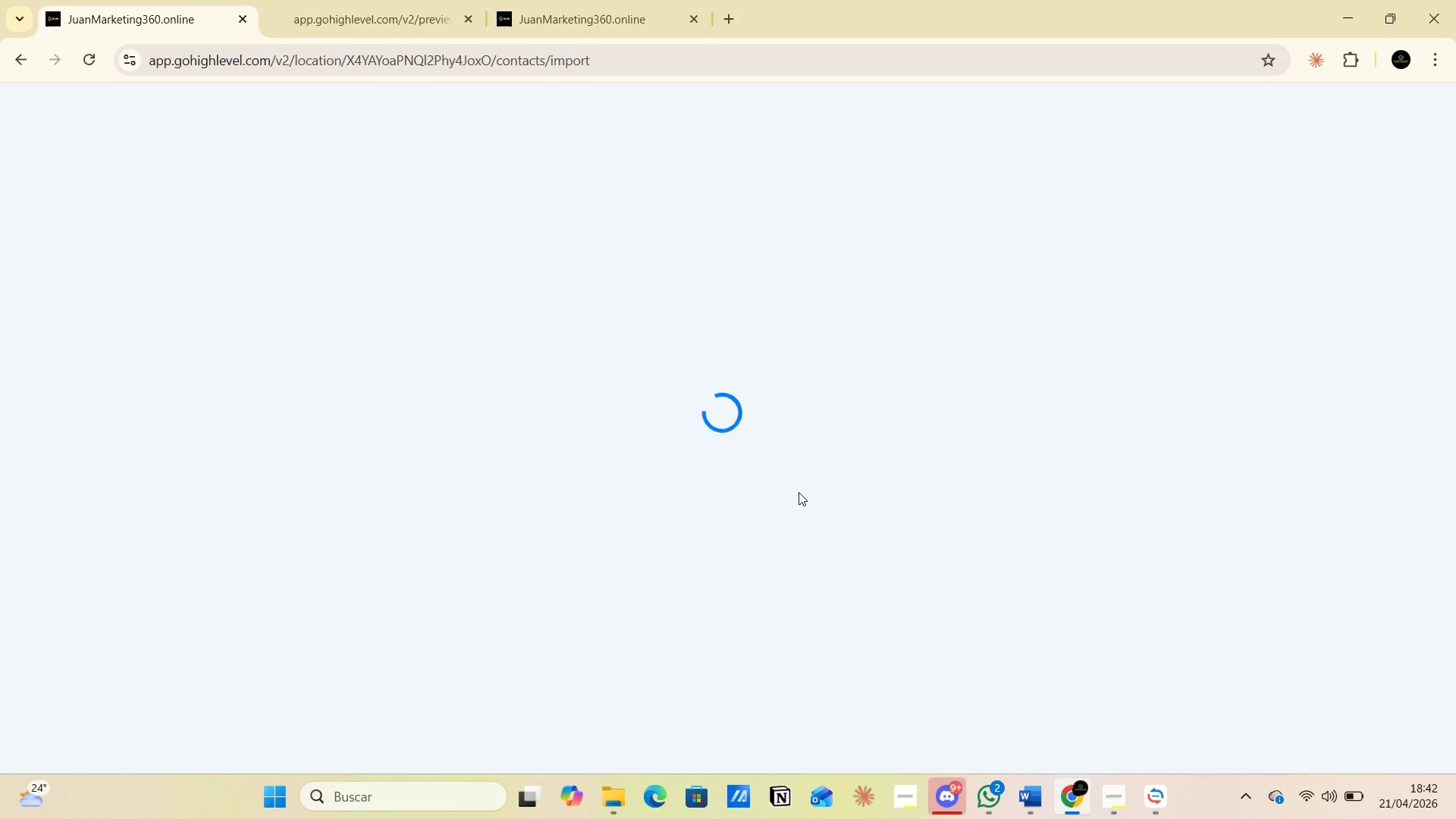 
wait(9.58)
 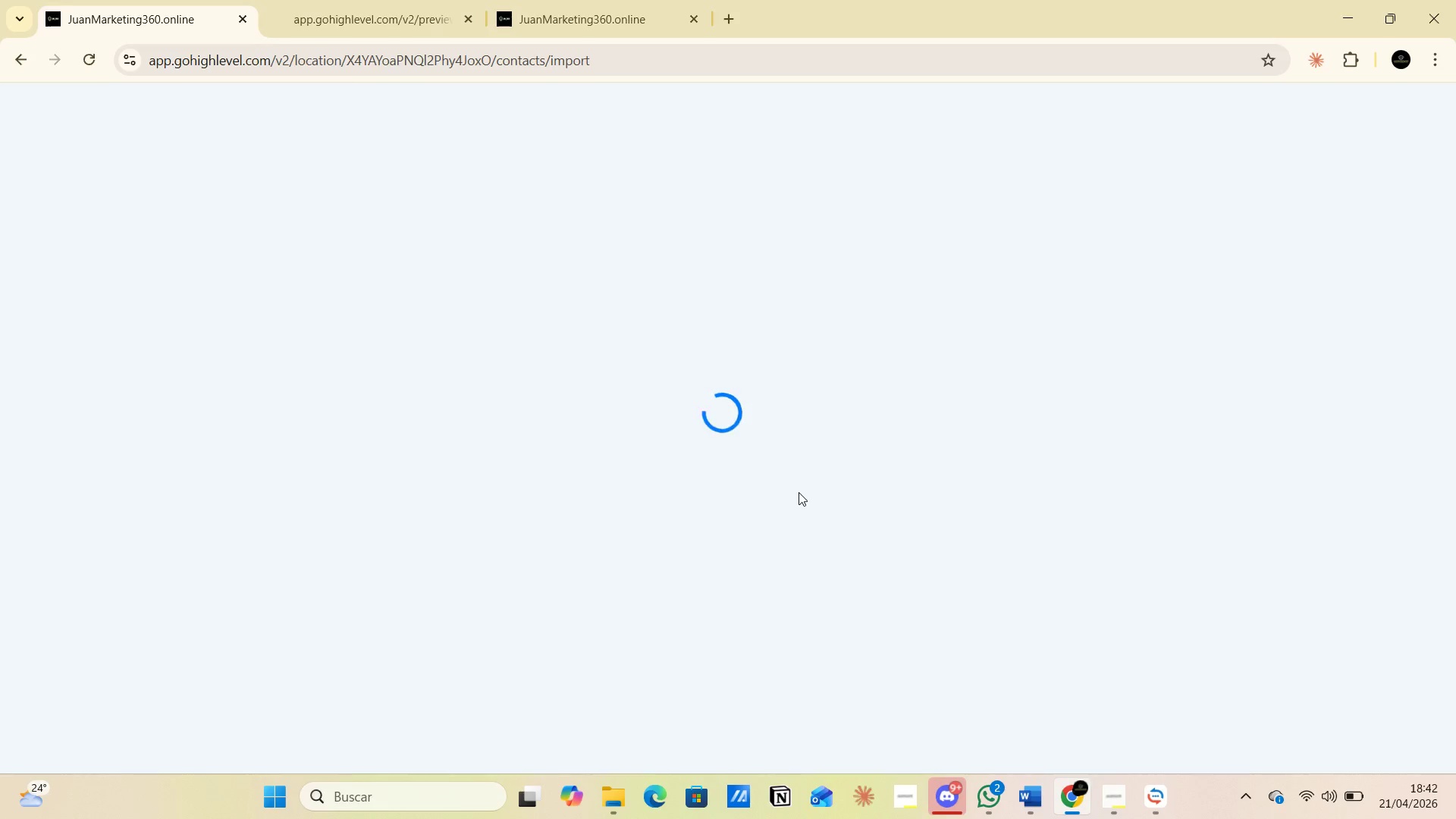 
left_click([1407, 743])
 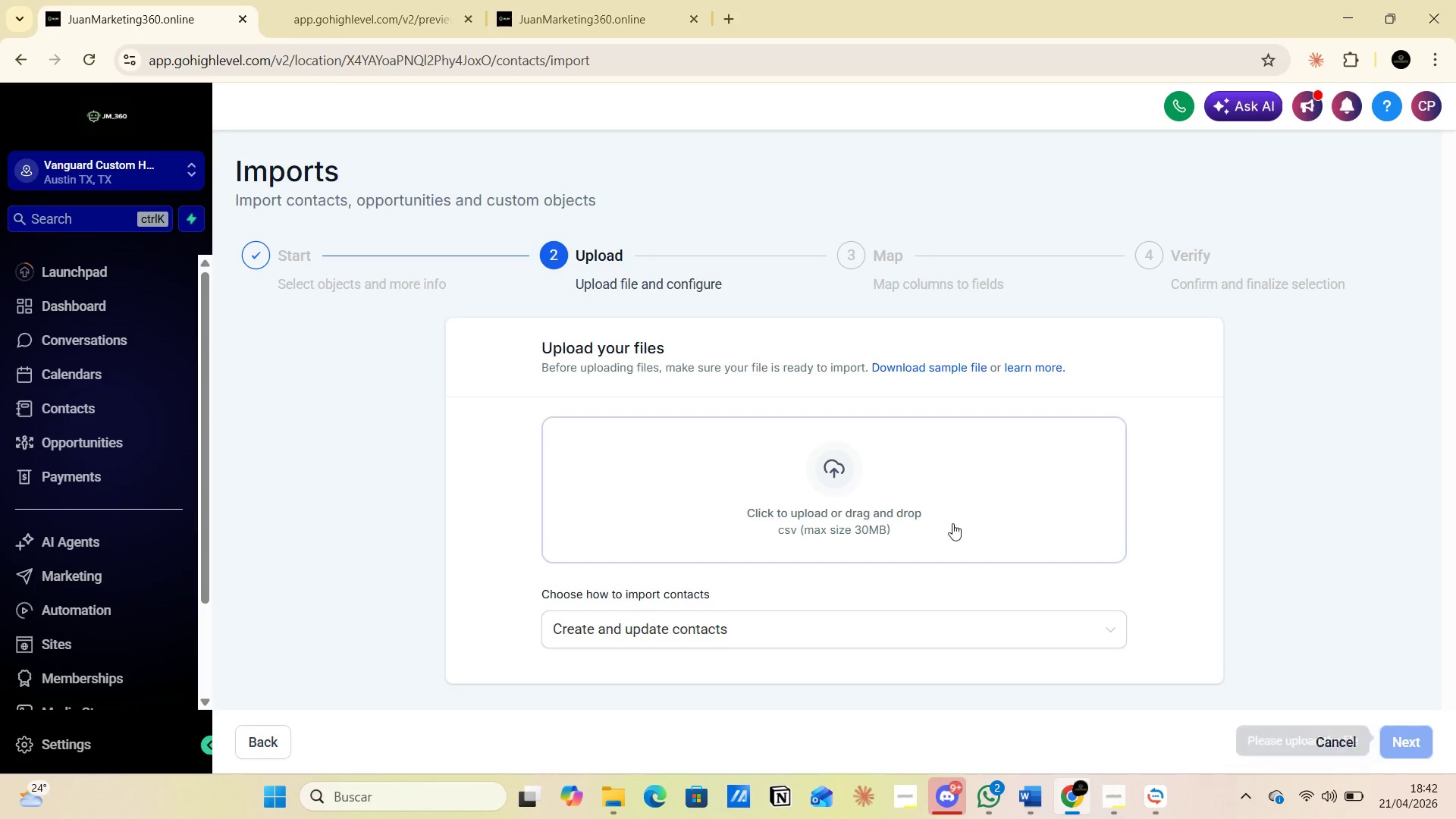 
left_click([778, 475])
 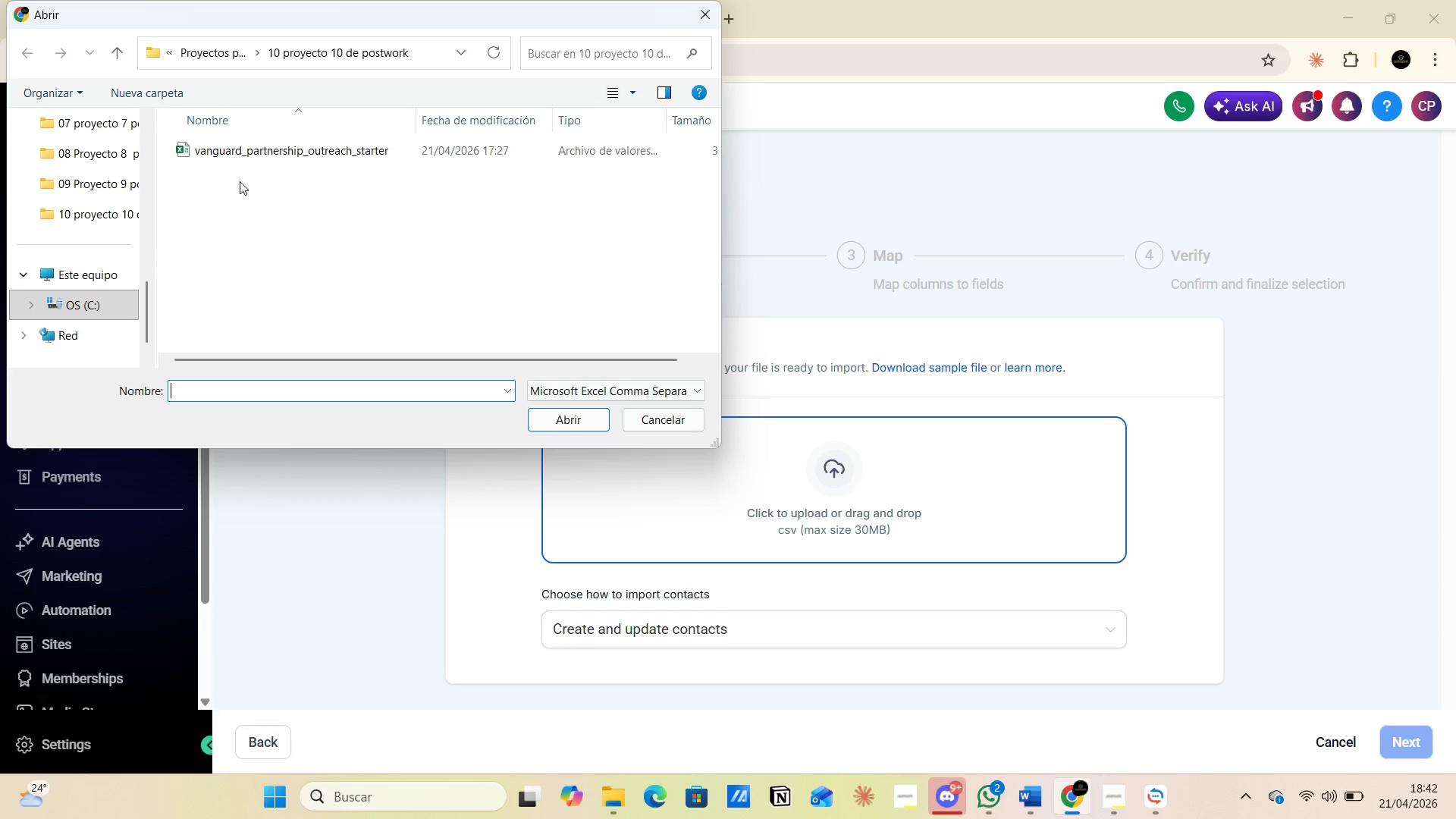 
left_click([239, 147])
 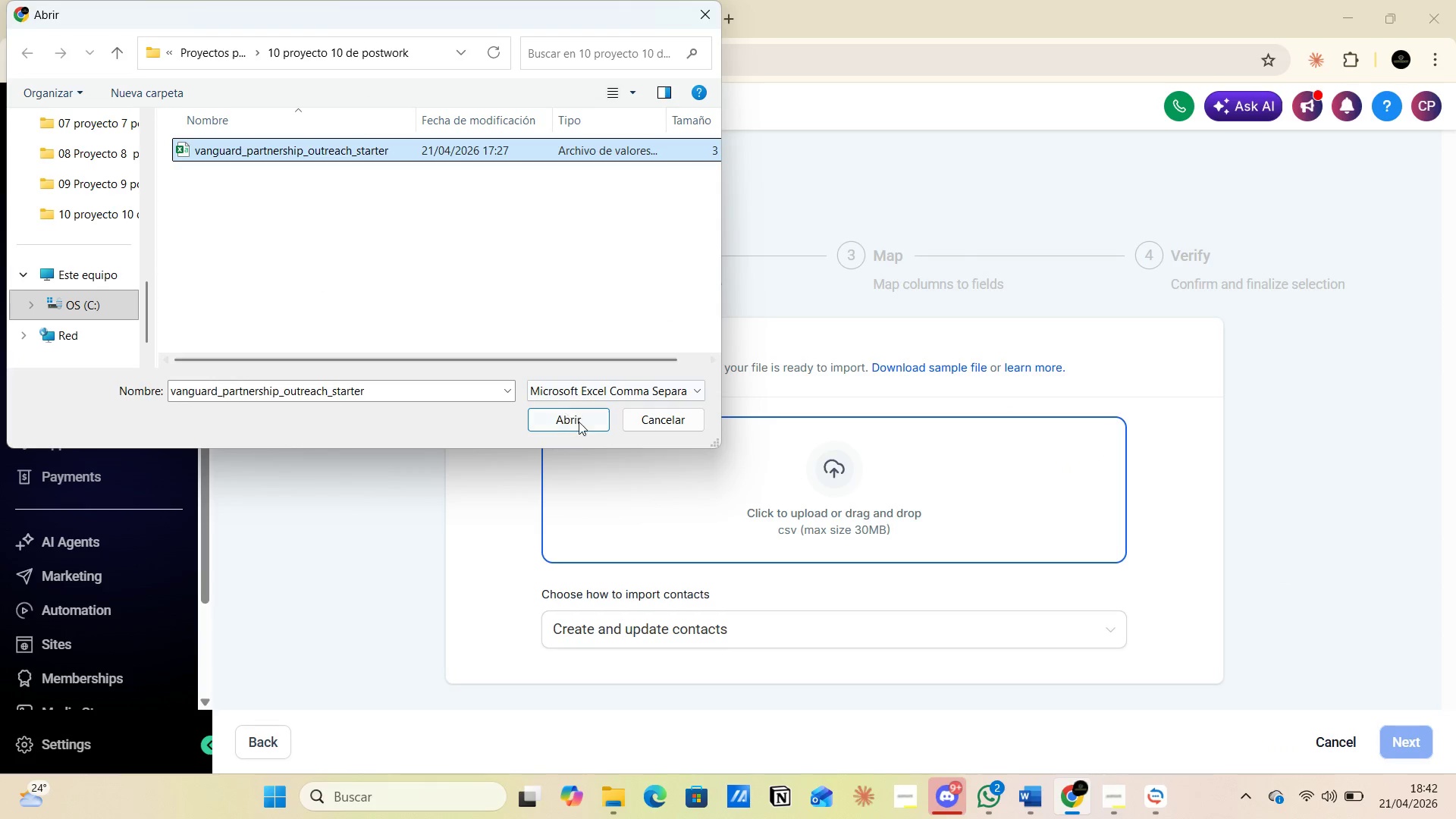 
left_click([580, 423])
 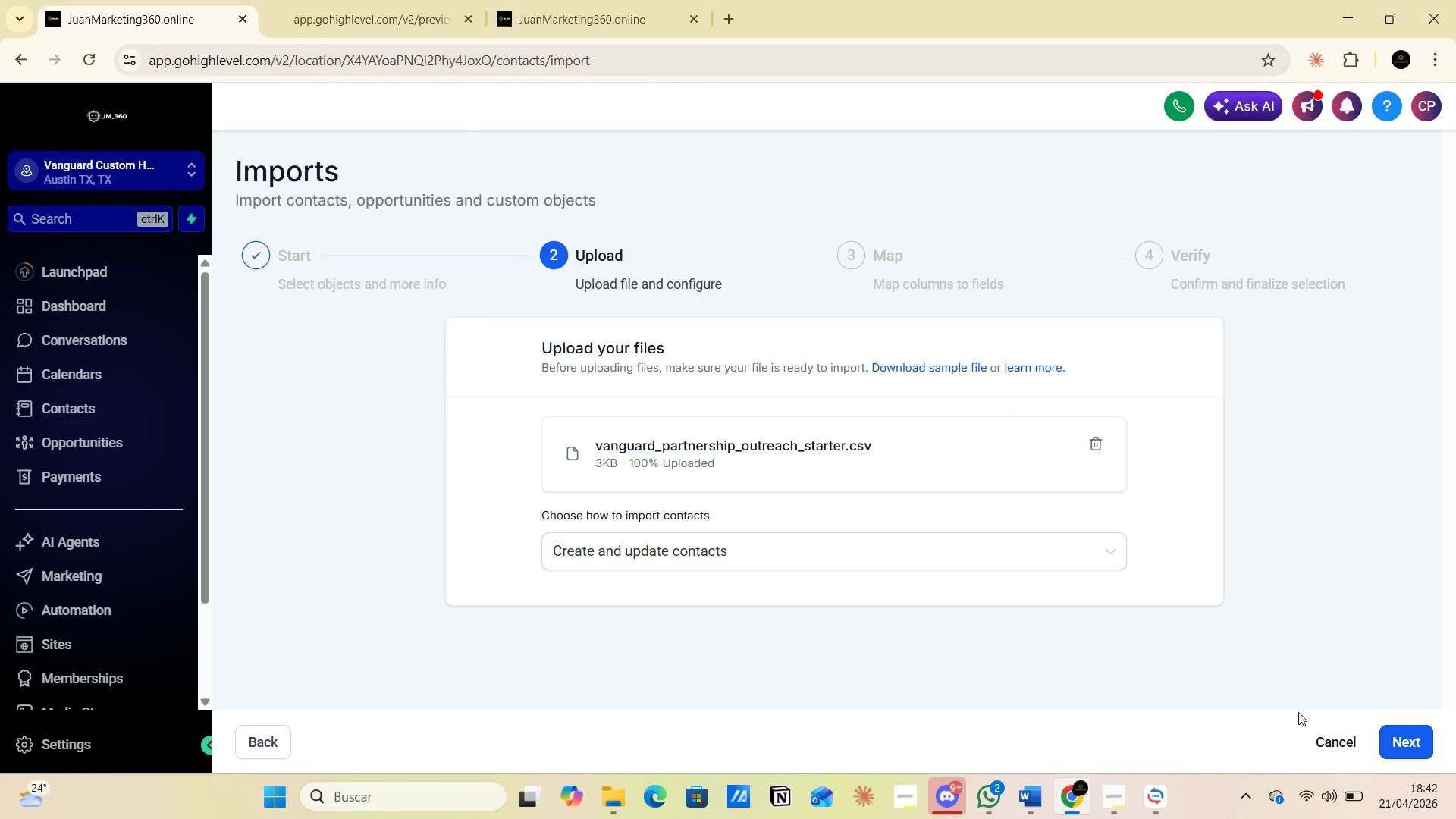 
left_click([1407, 744])
 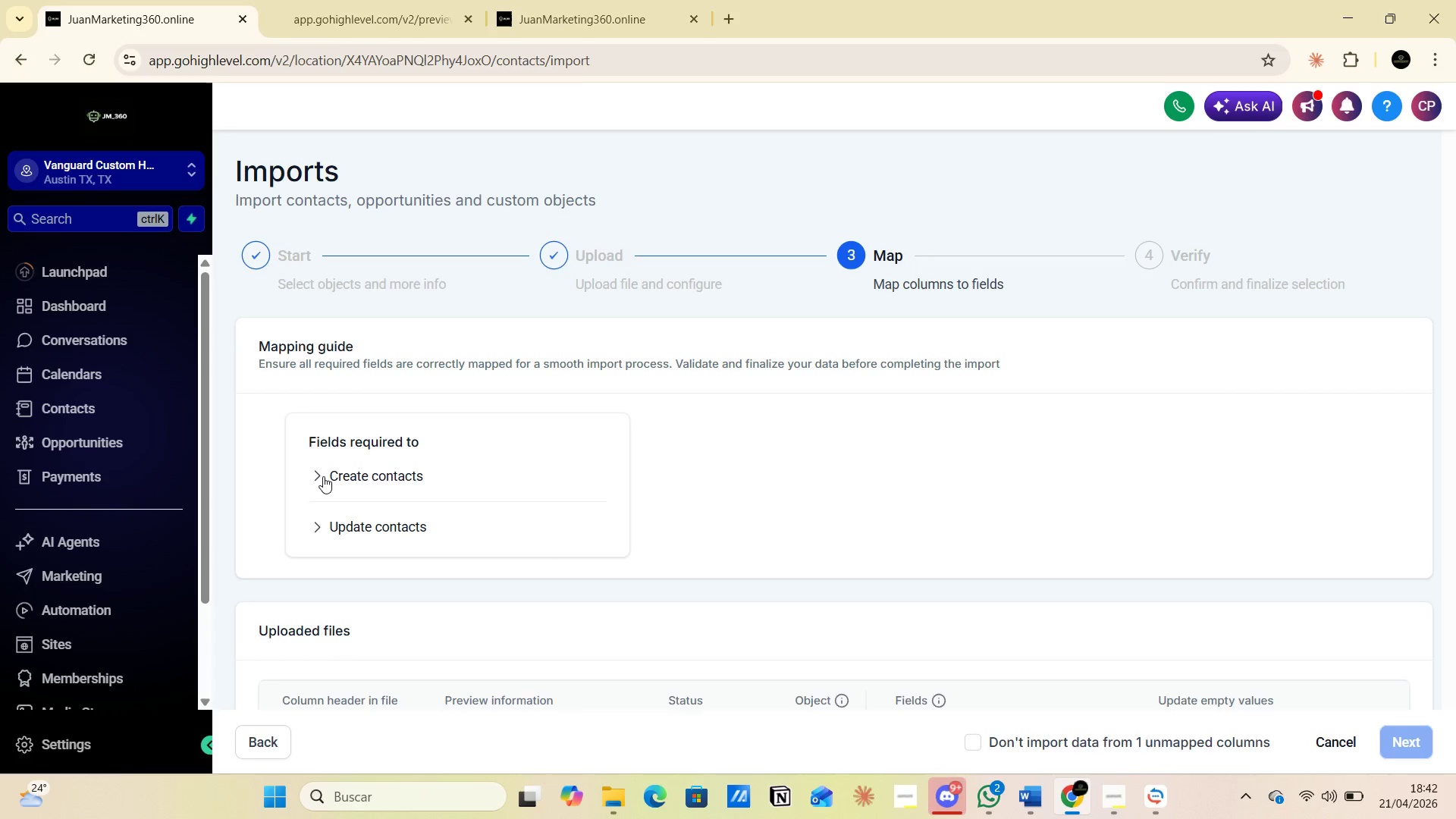 
wait(7.8)
 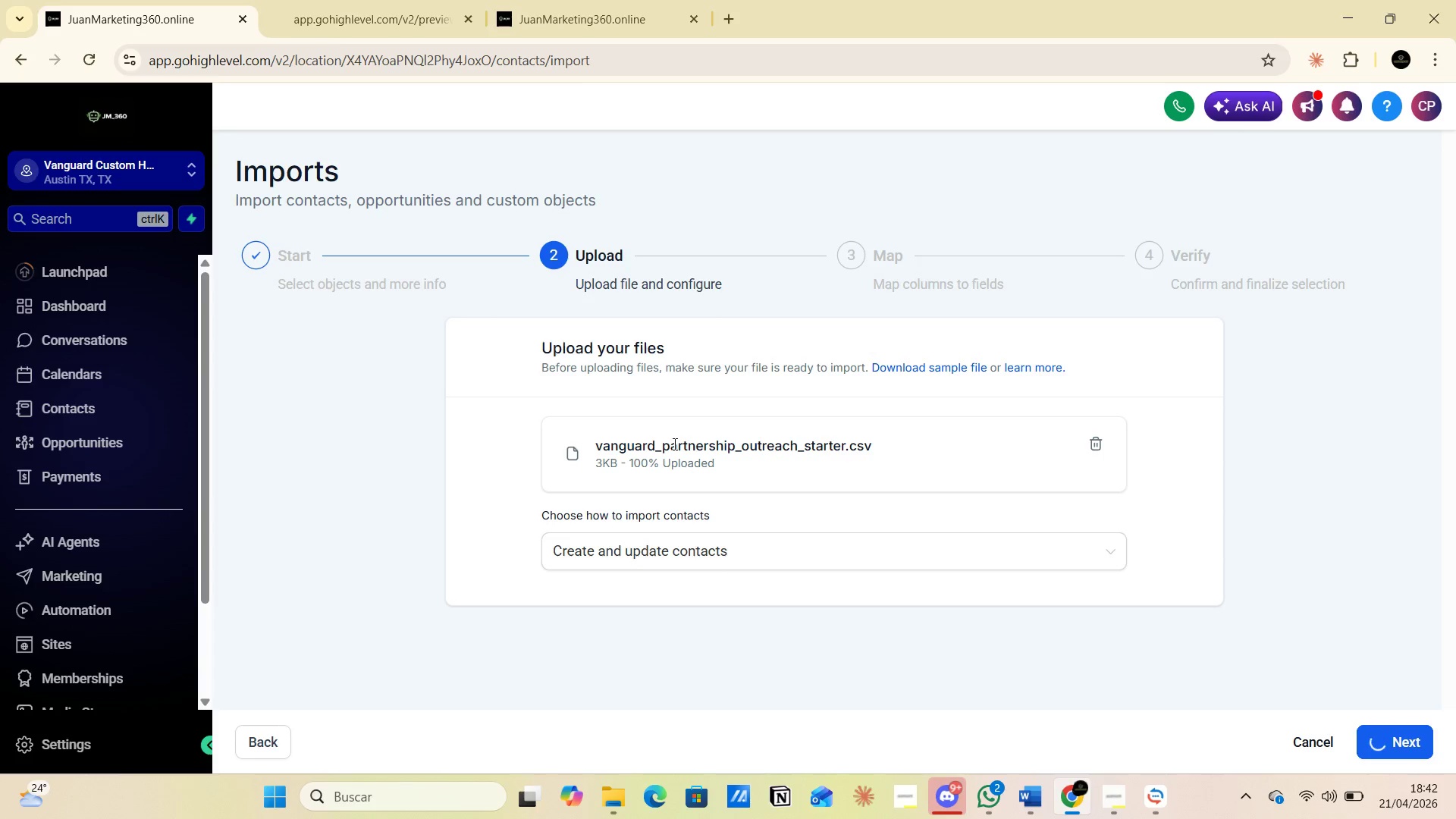 
scroll: coordinate [999, 396], scroll_direction: down, amount: 8.0
 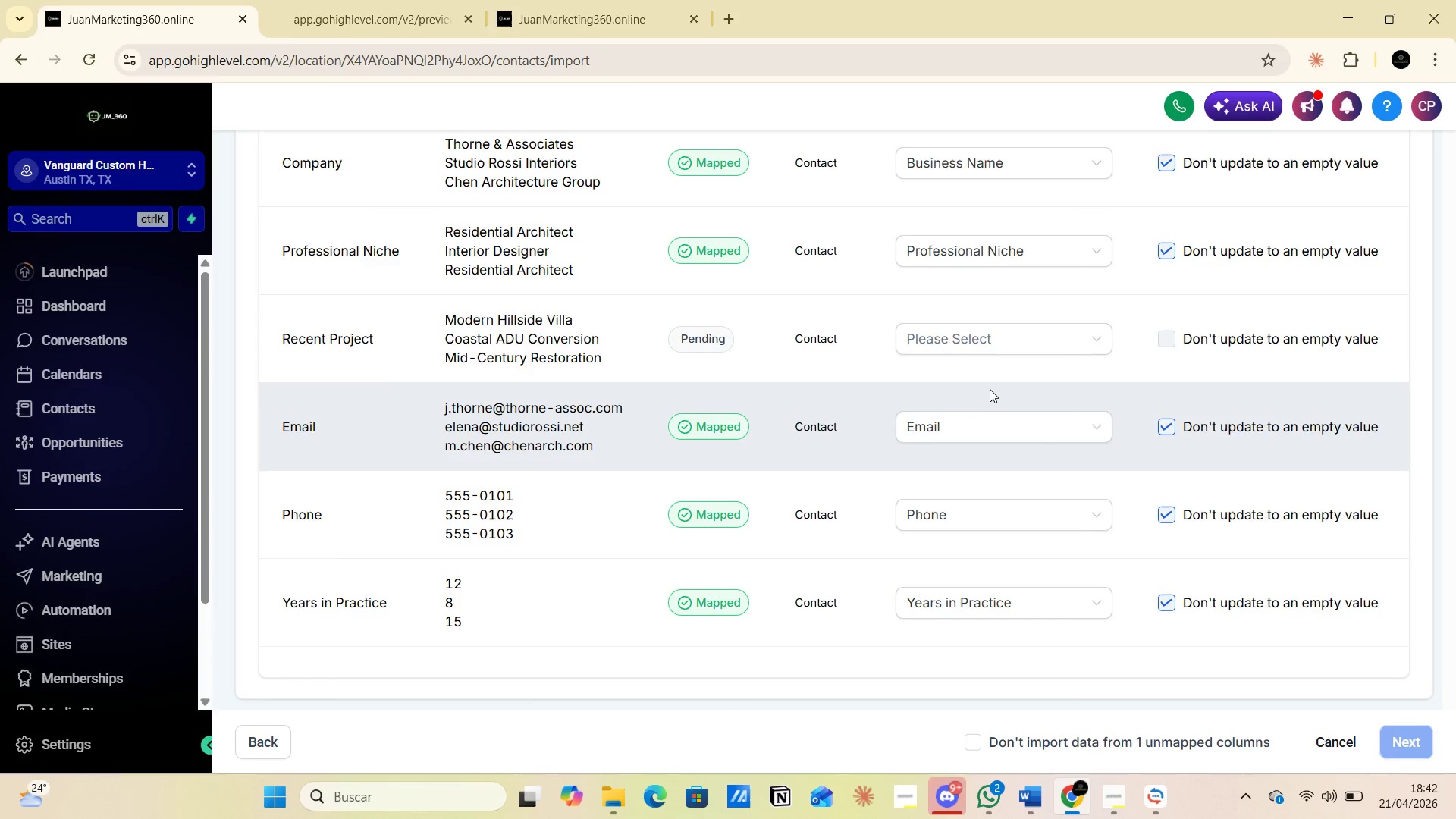 
left_click([936, 345])
 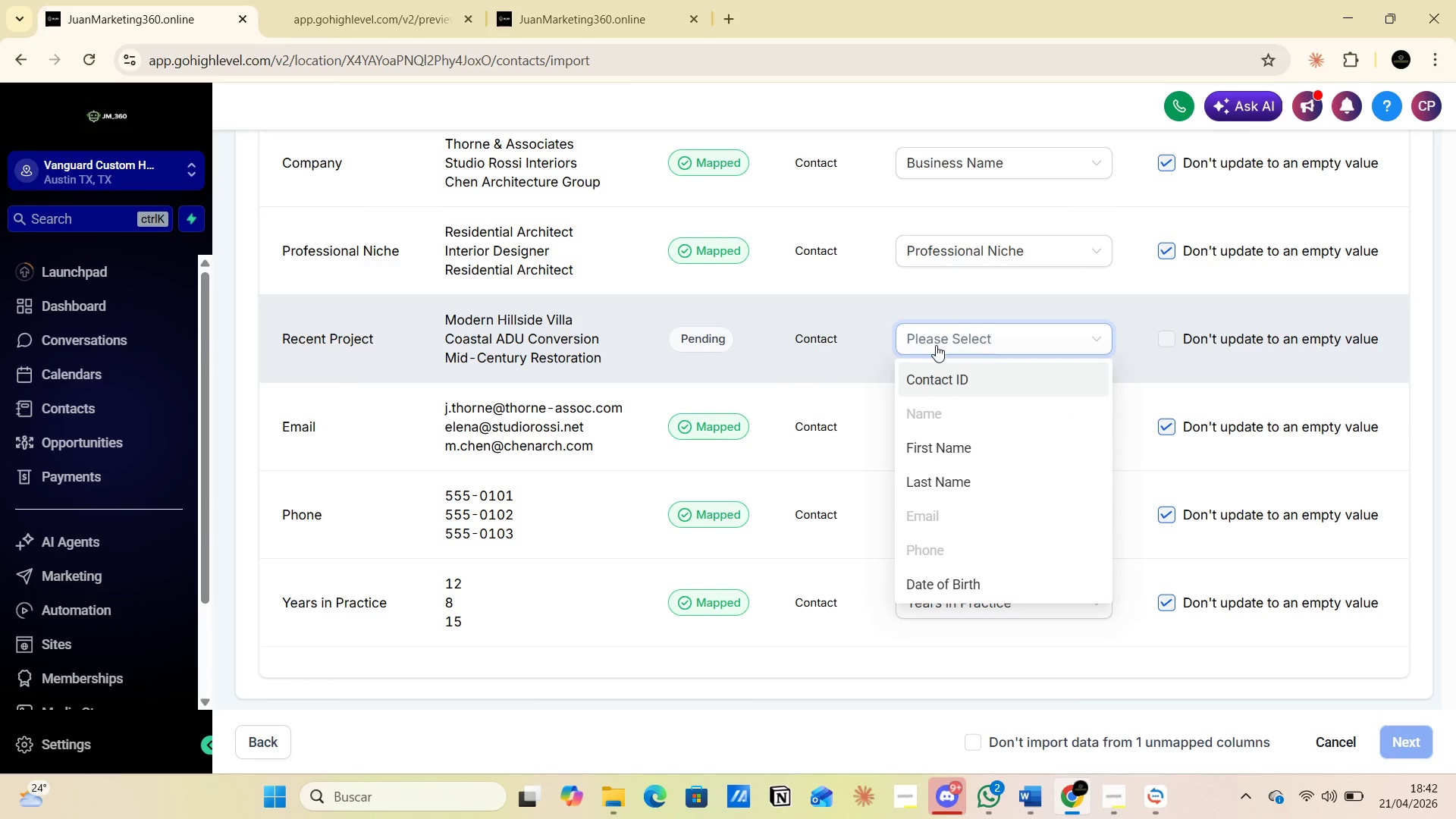 
type(rec)
 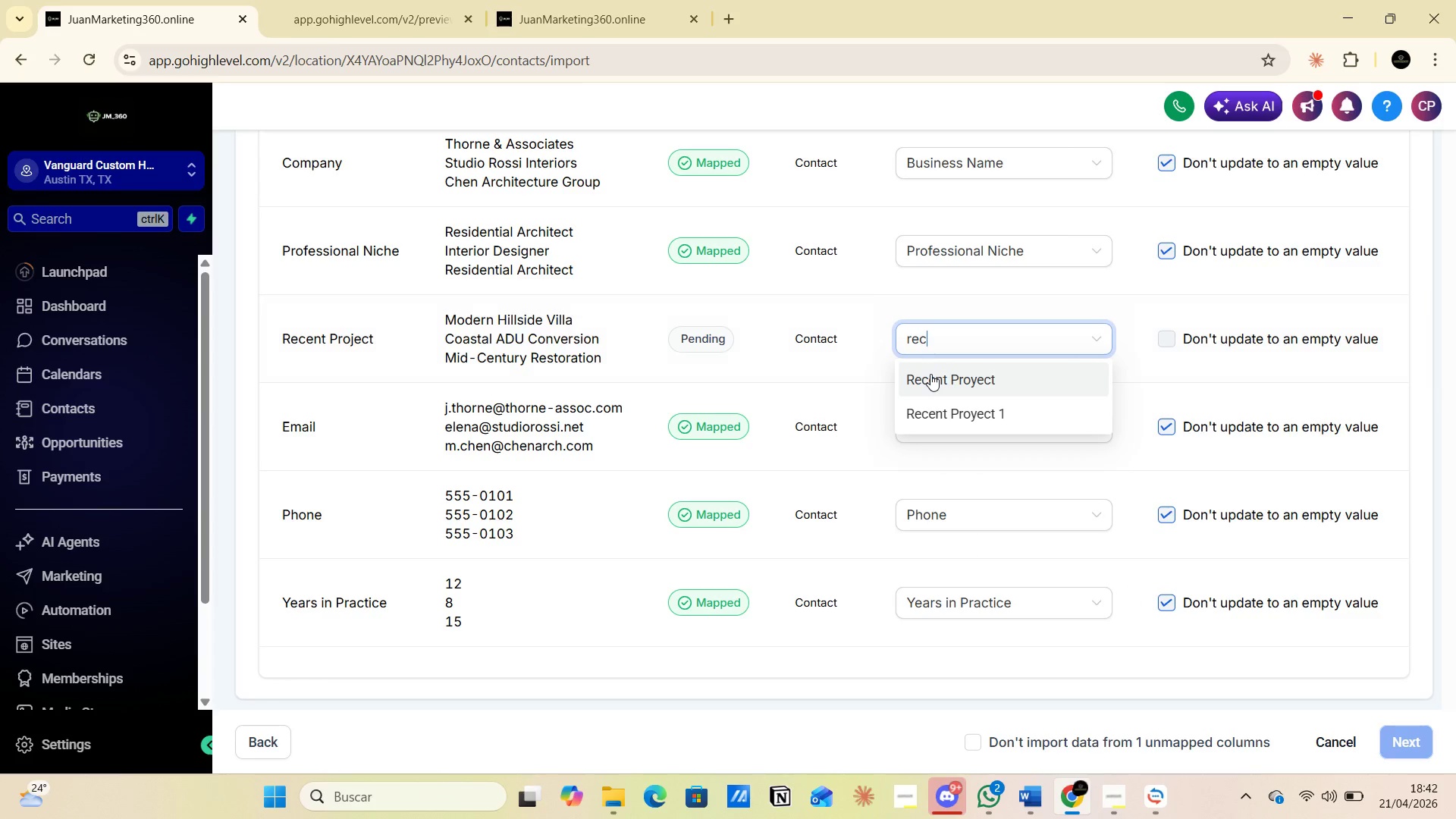 
left_click([930, 374])
 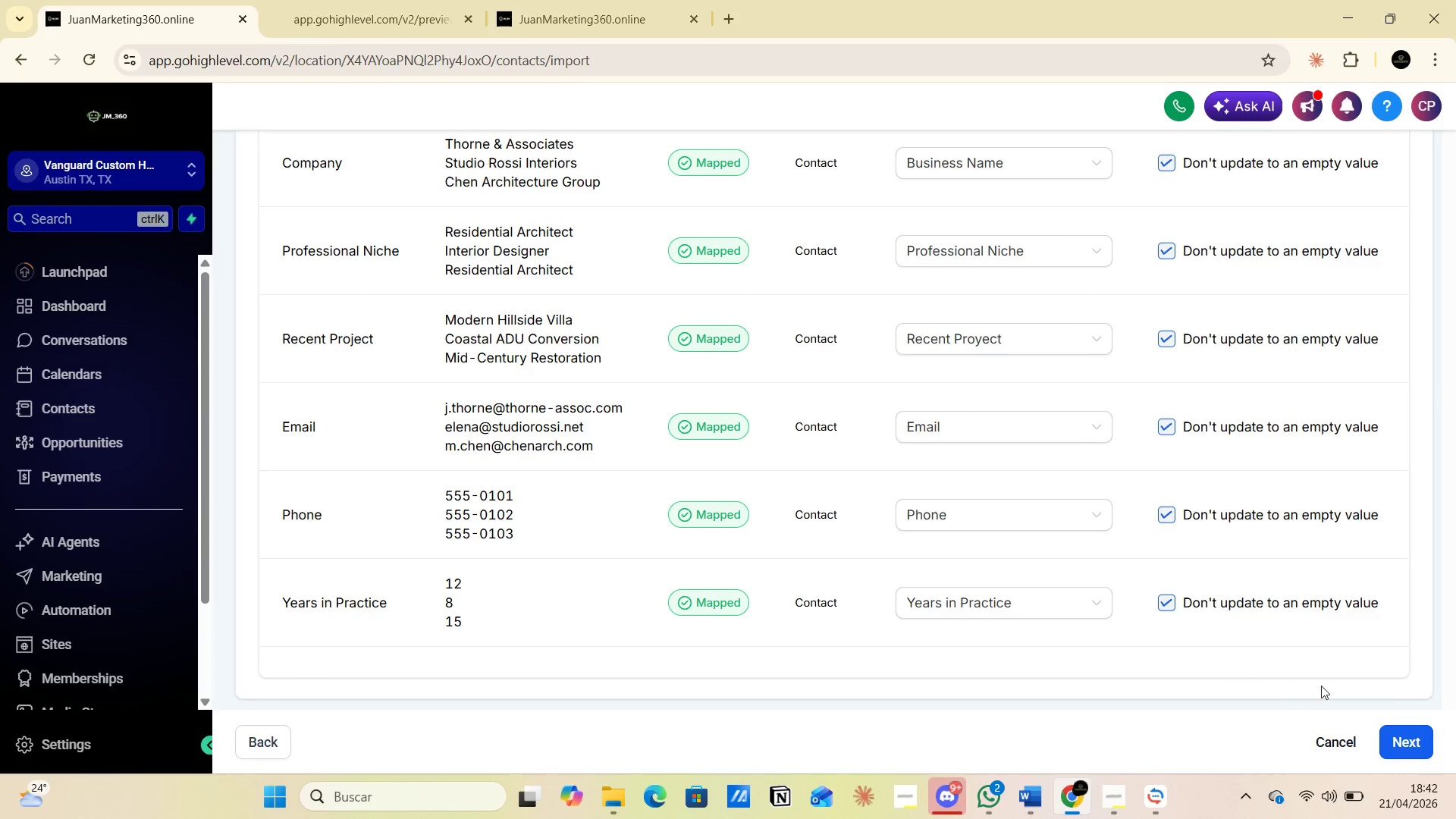 
scroll: coordinate [1000, 642], scroll_direction: up, amount: 5.0
 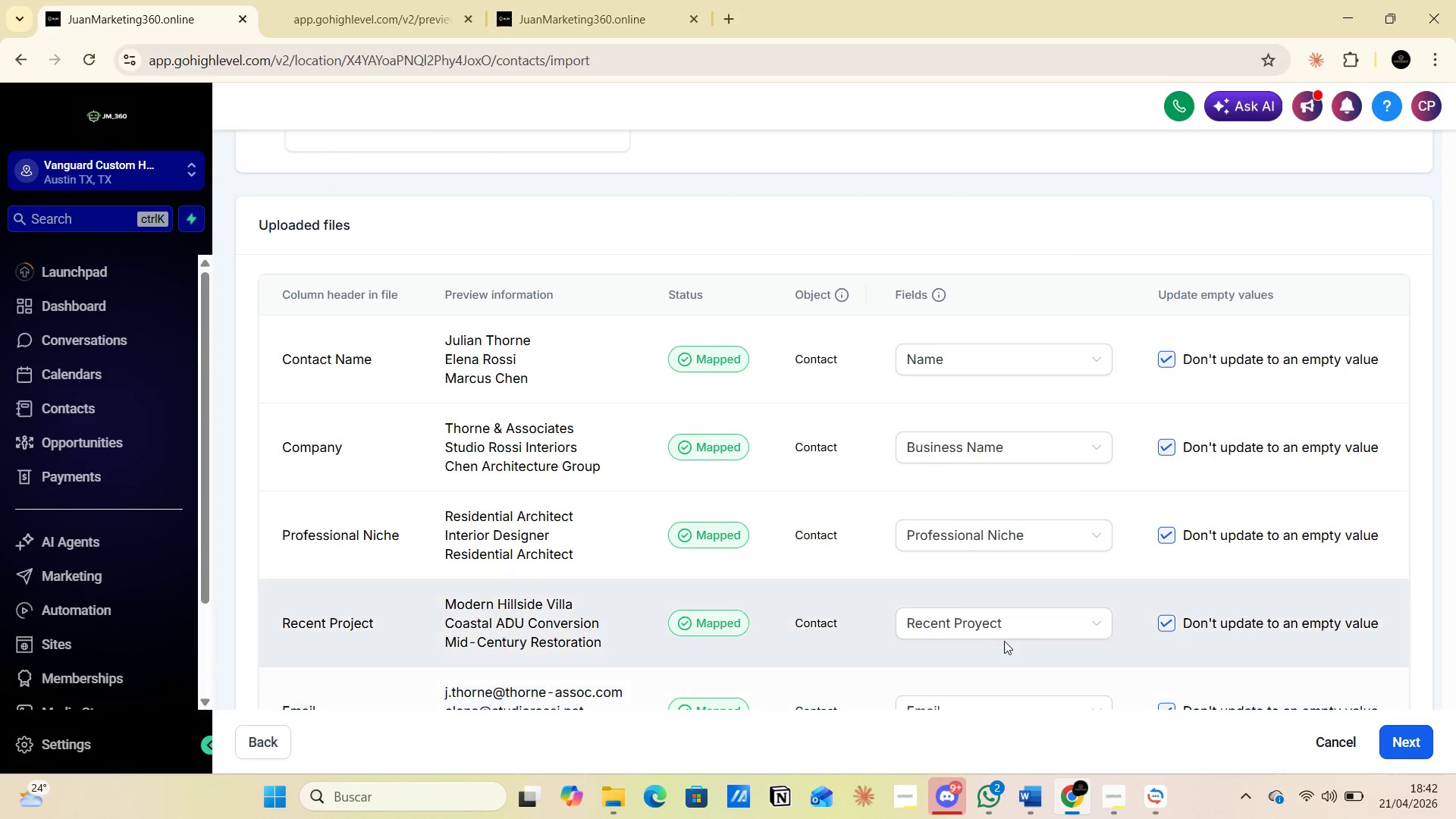 
scroll: coordinate [1004, 641], scroll_direction: down, amount: 1.0
 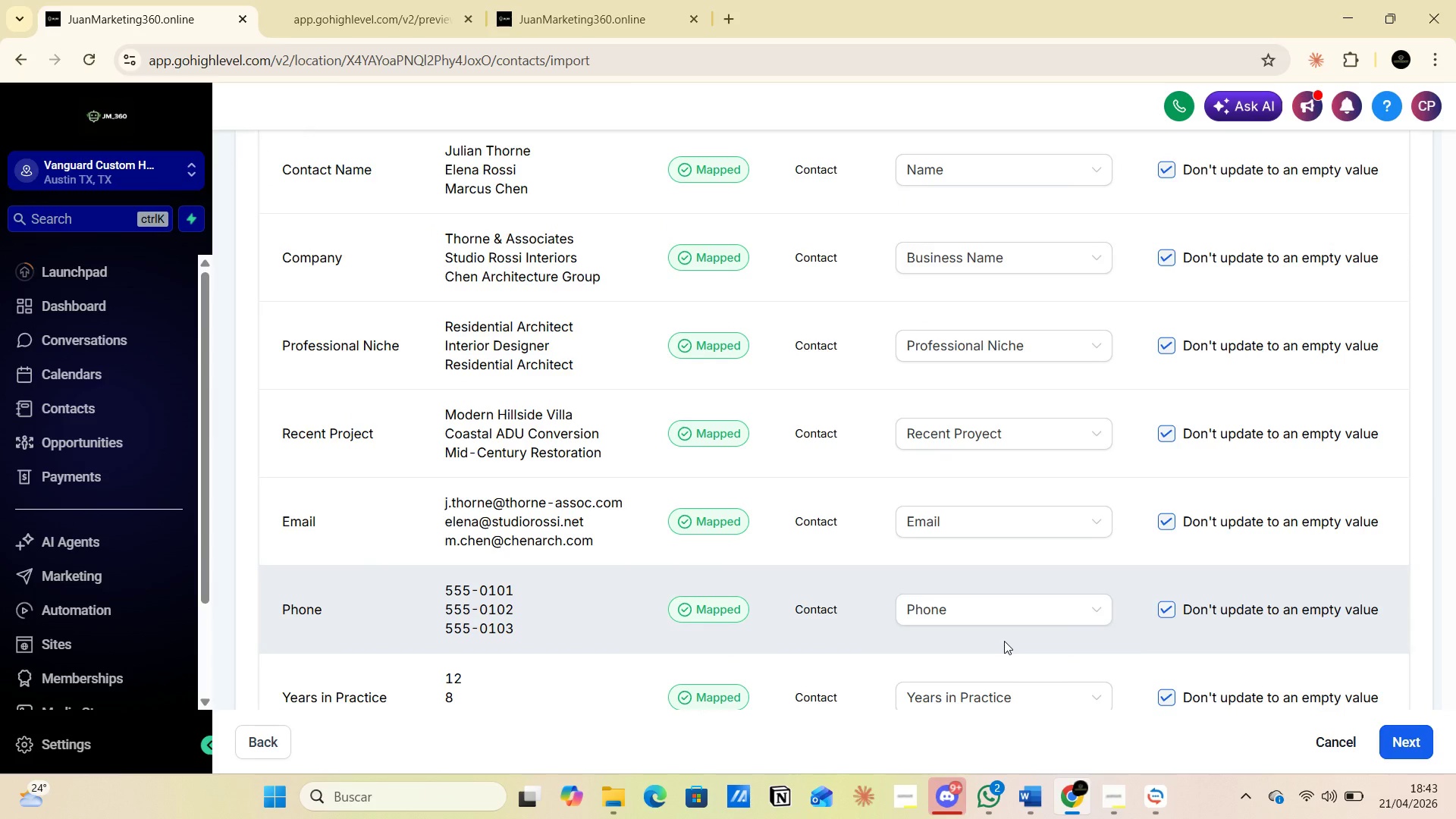 
key(PrintScreen)
 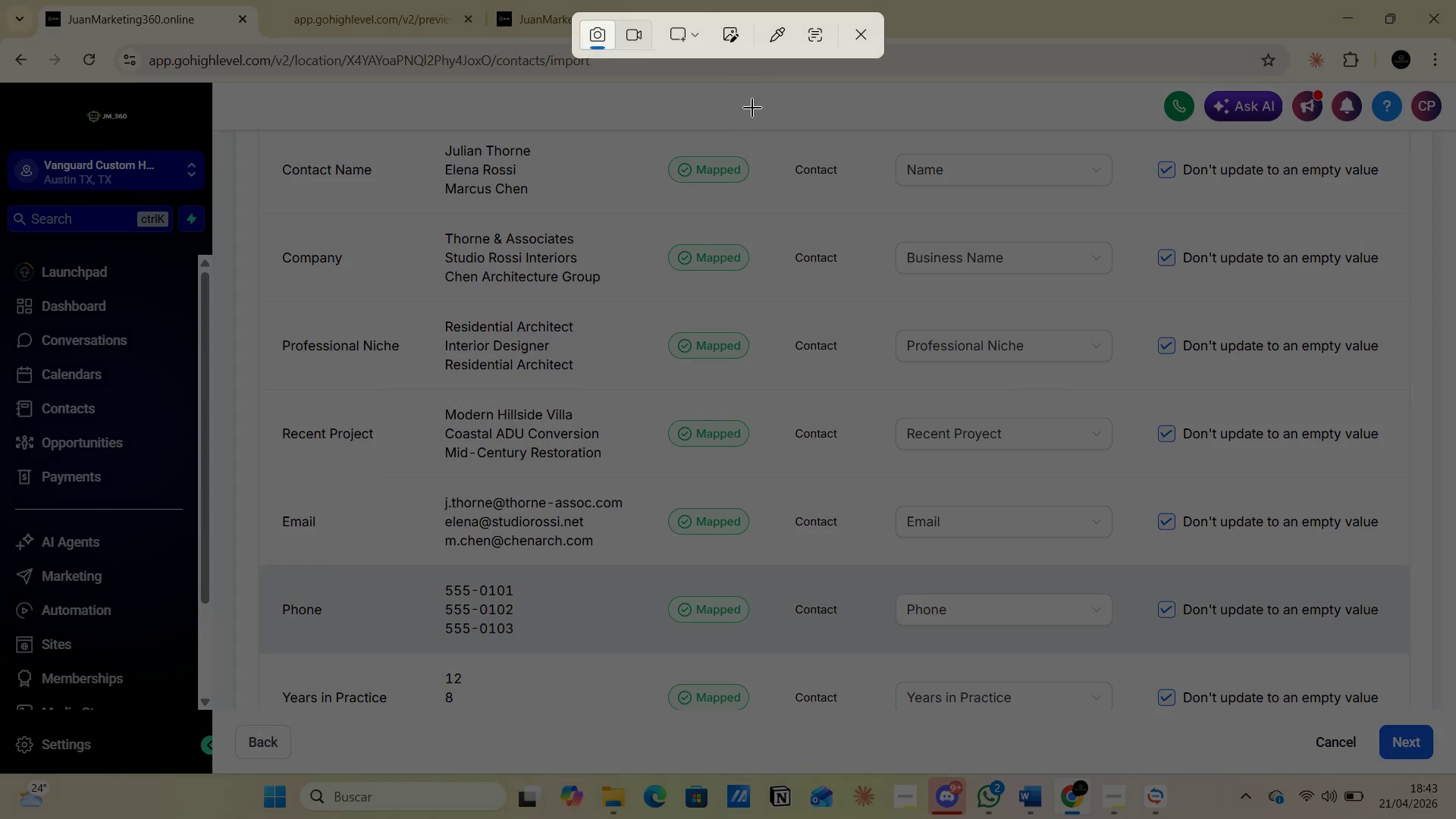 
left_click([698, 35])
 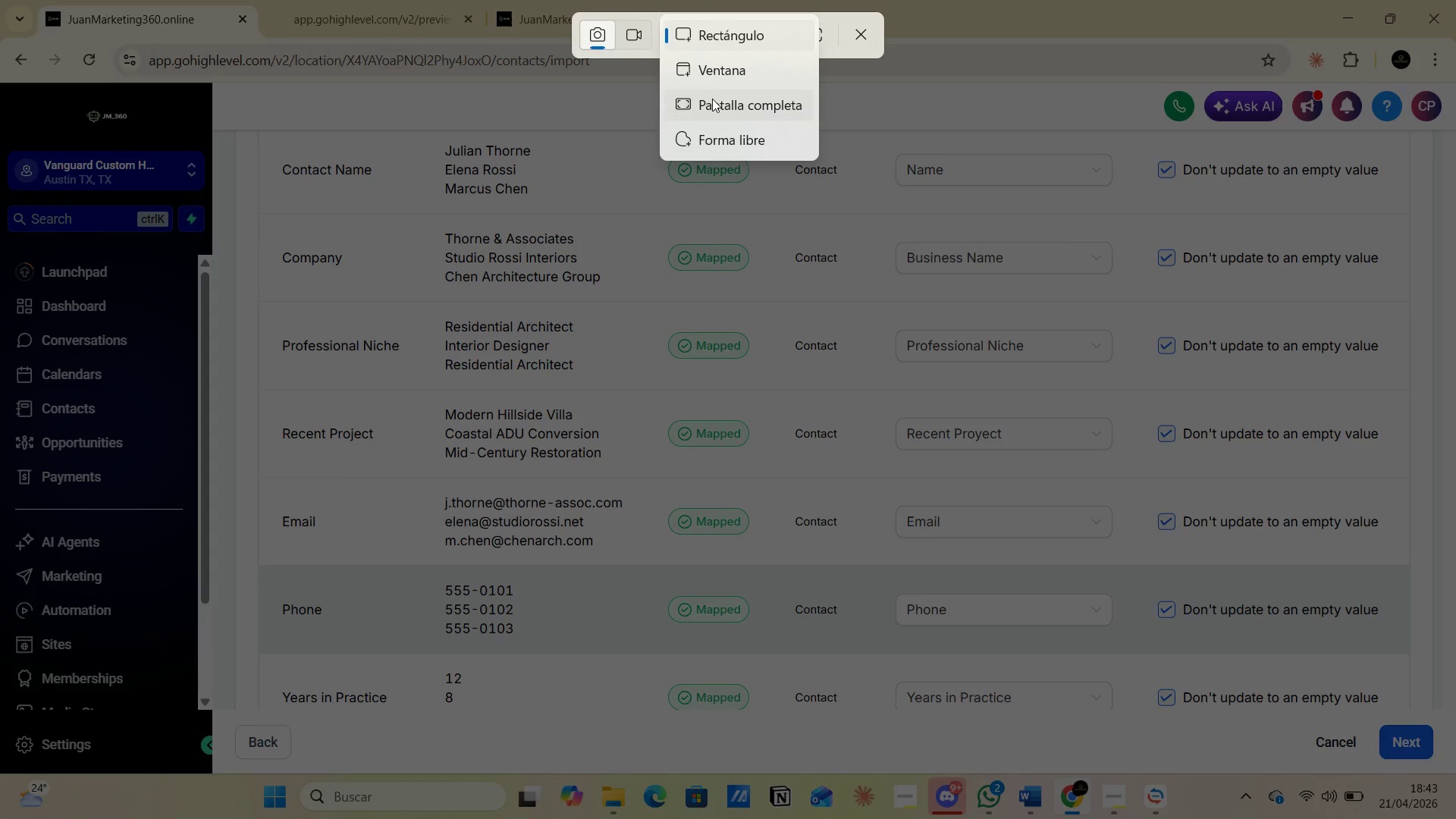 
left_click([712, 99])
 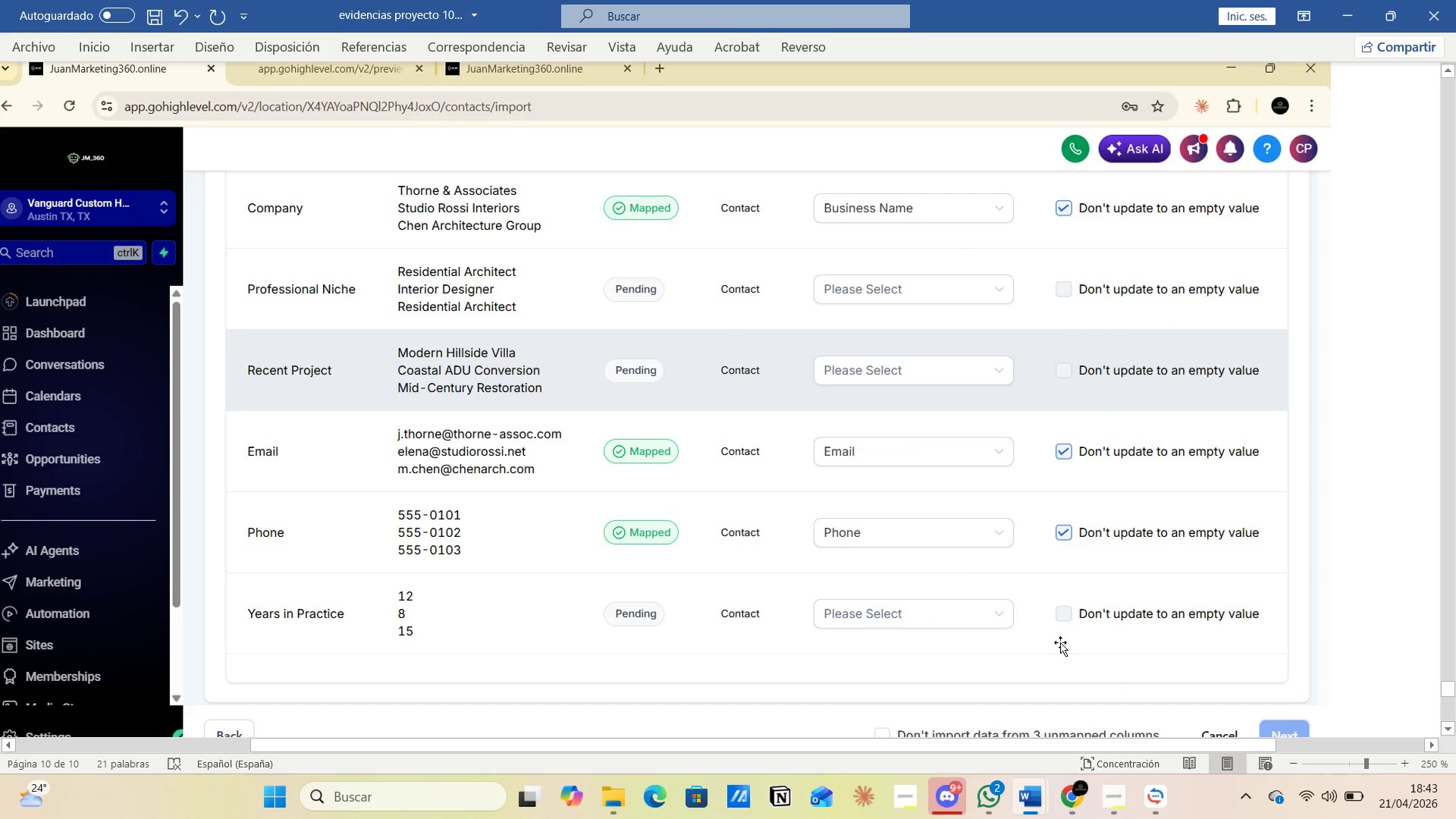 
left_click([1348, 763])
 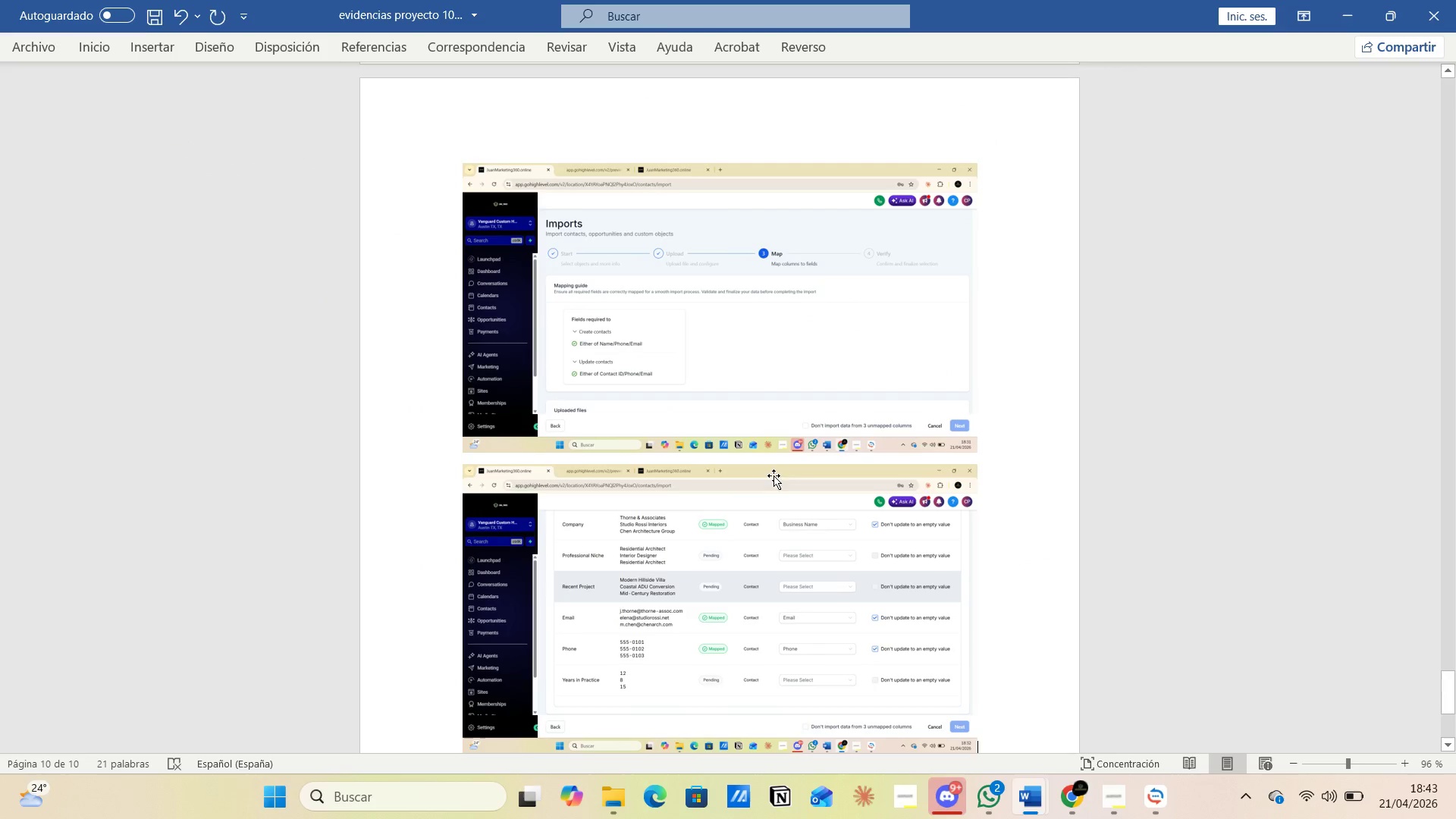 
left_click([800, 558])
 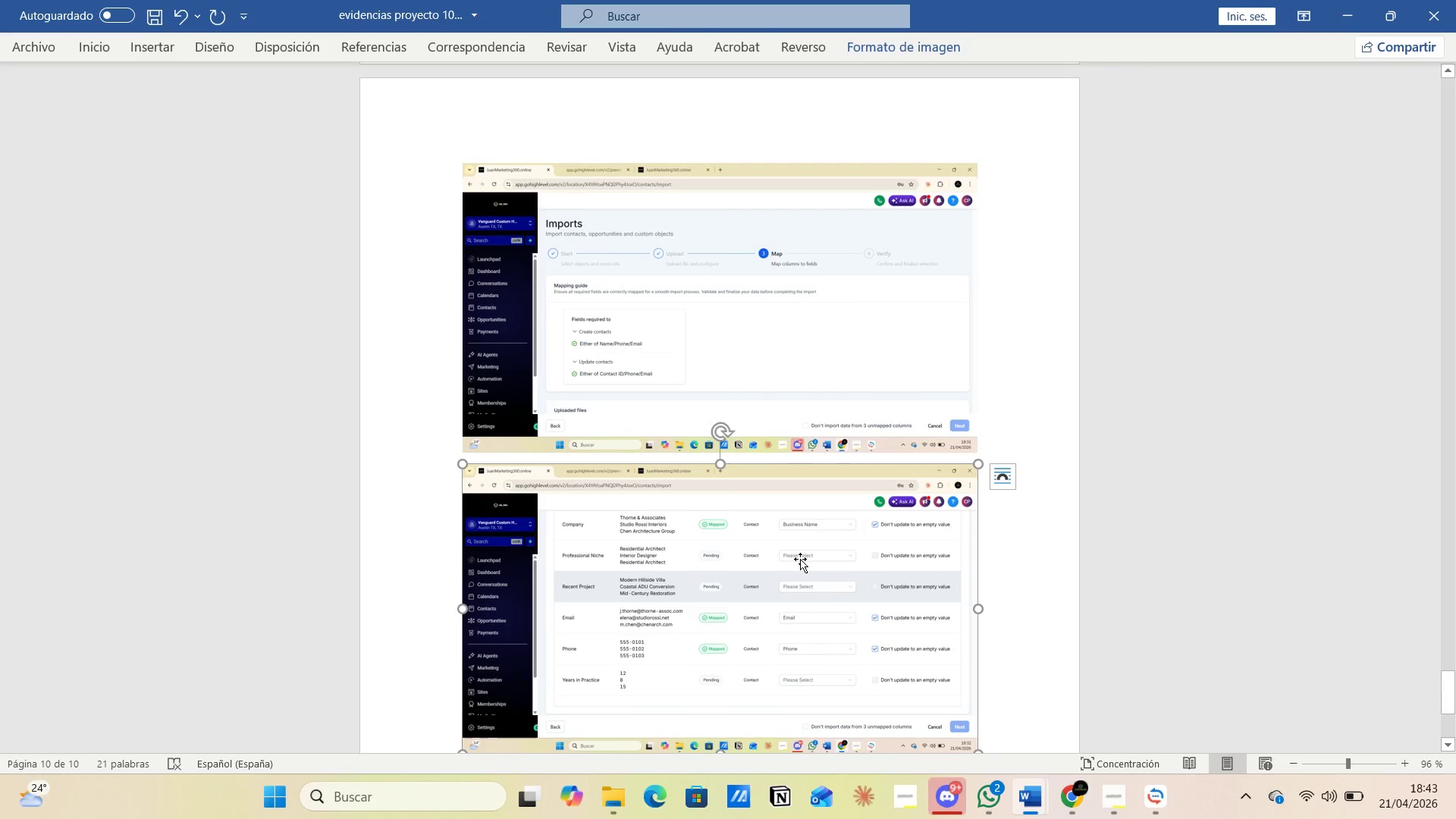 
key(Backspace)
 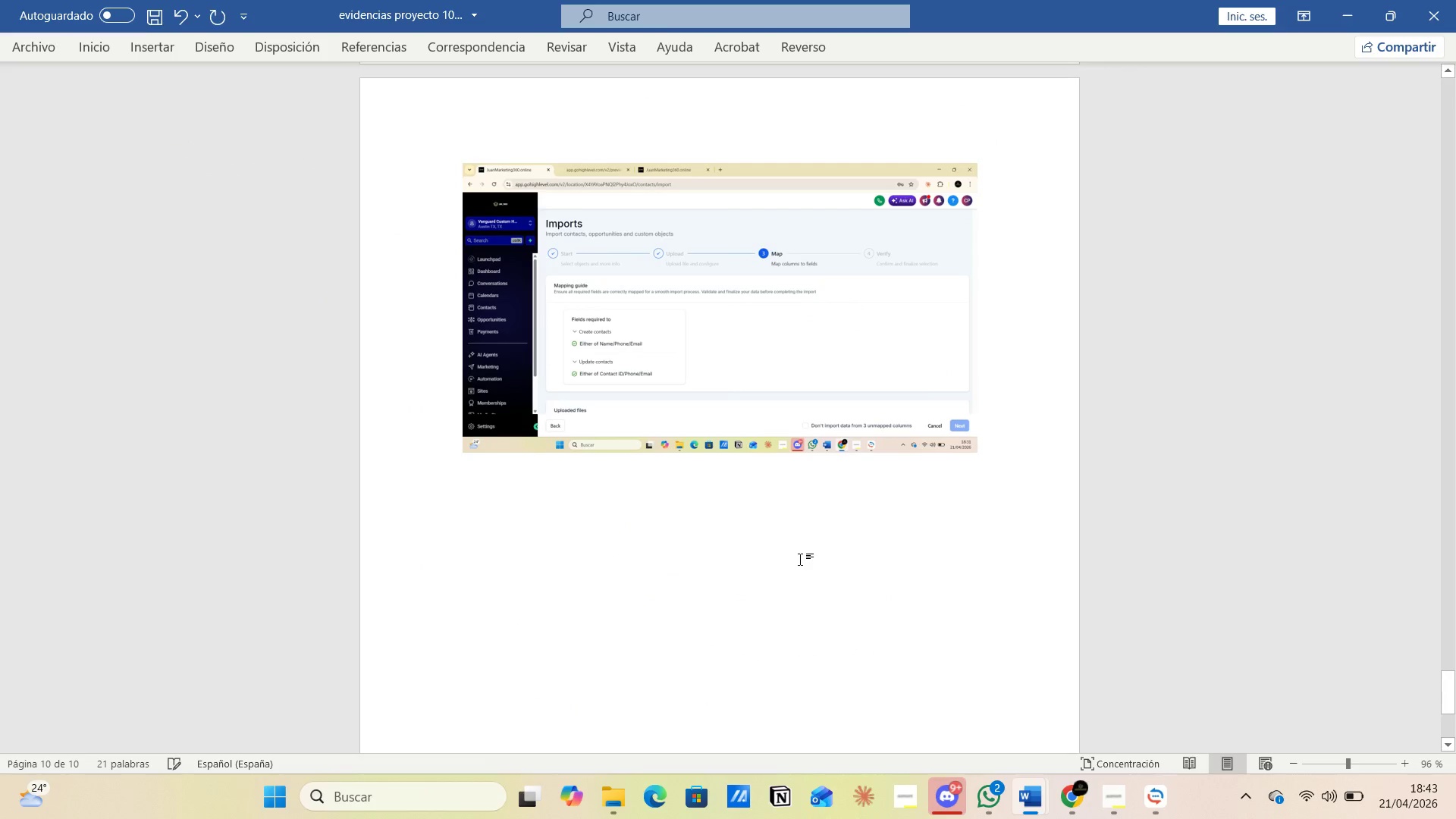 
key(Control+V)
 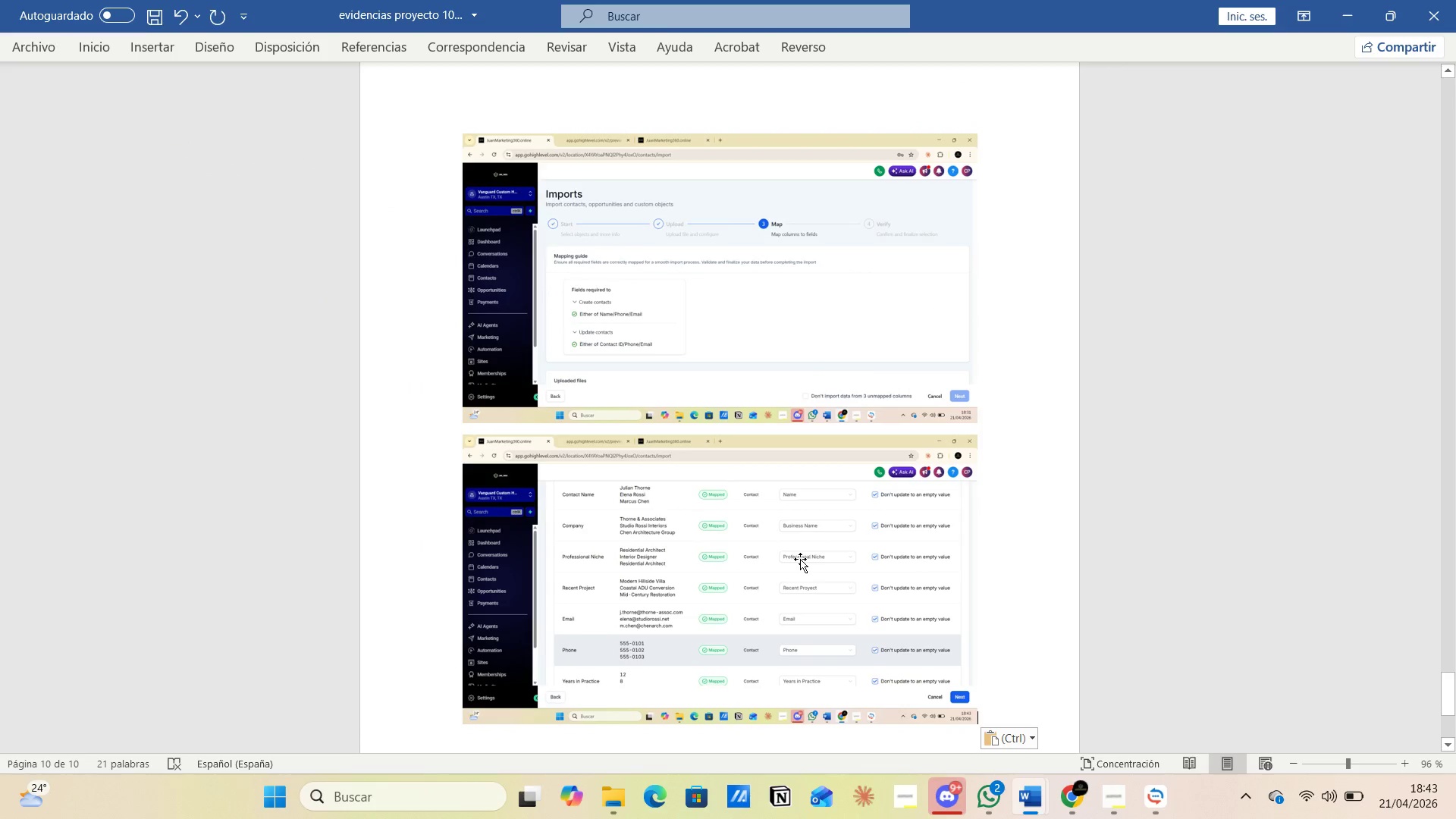 
key(Alt+AltLeft)
 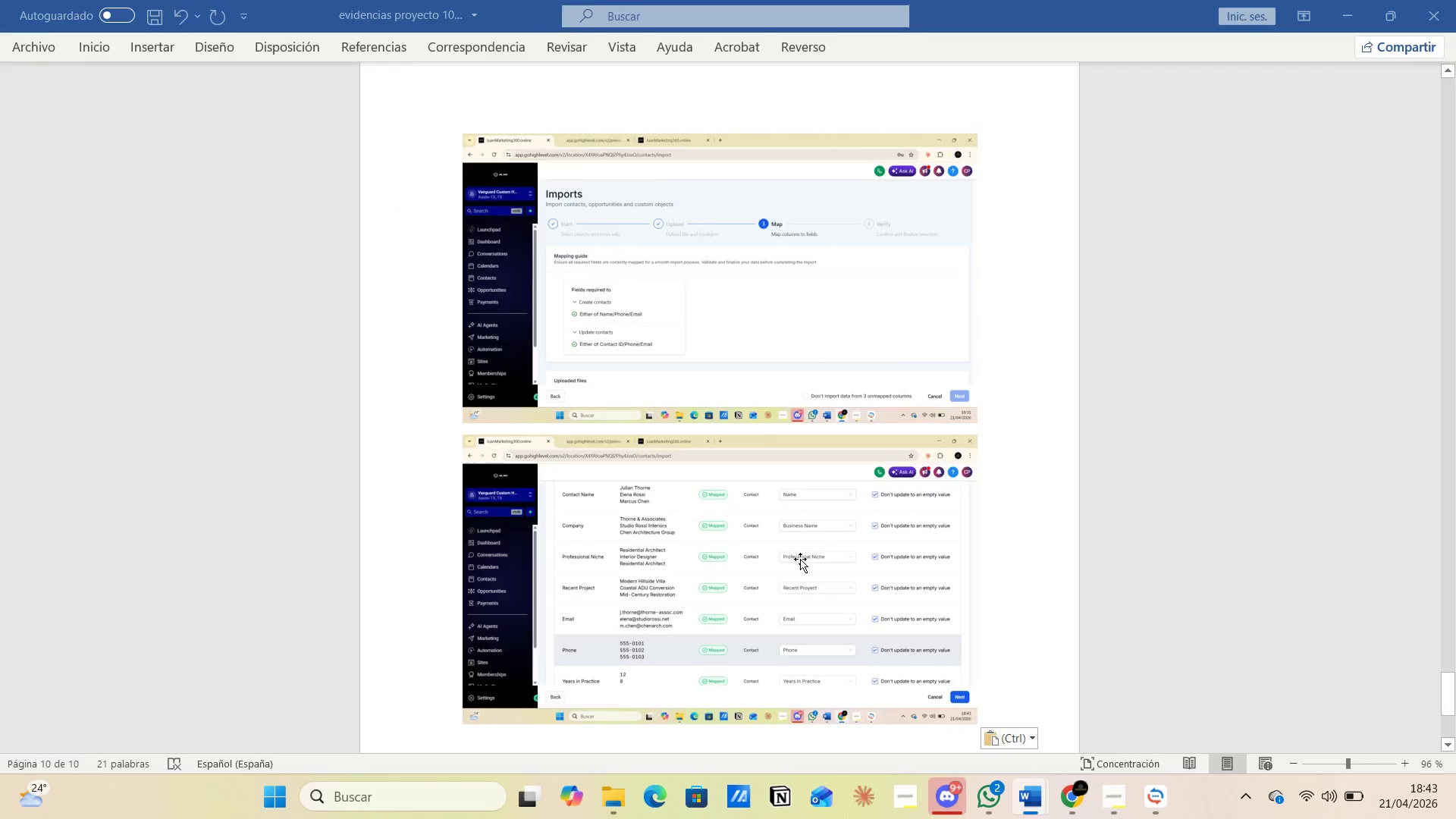 
key(Alt+Tab)
 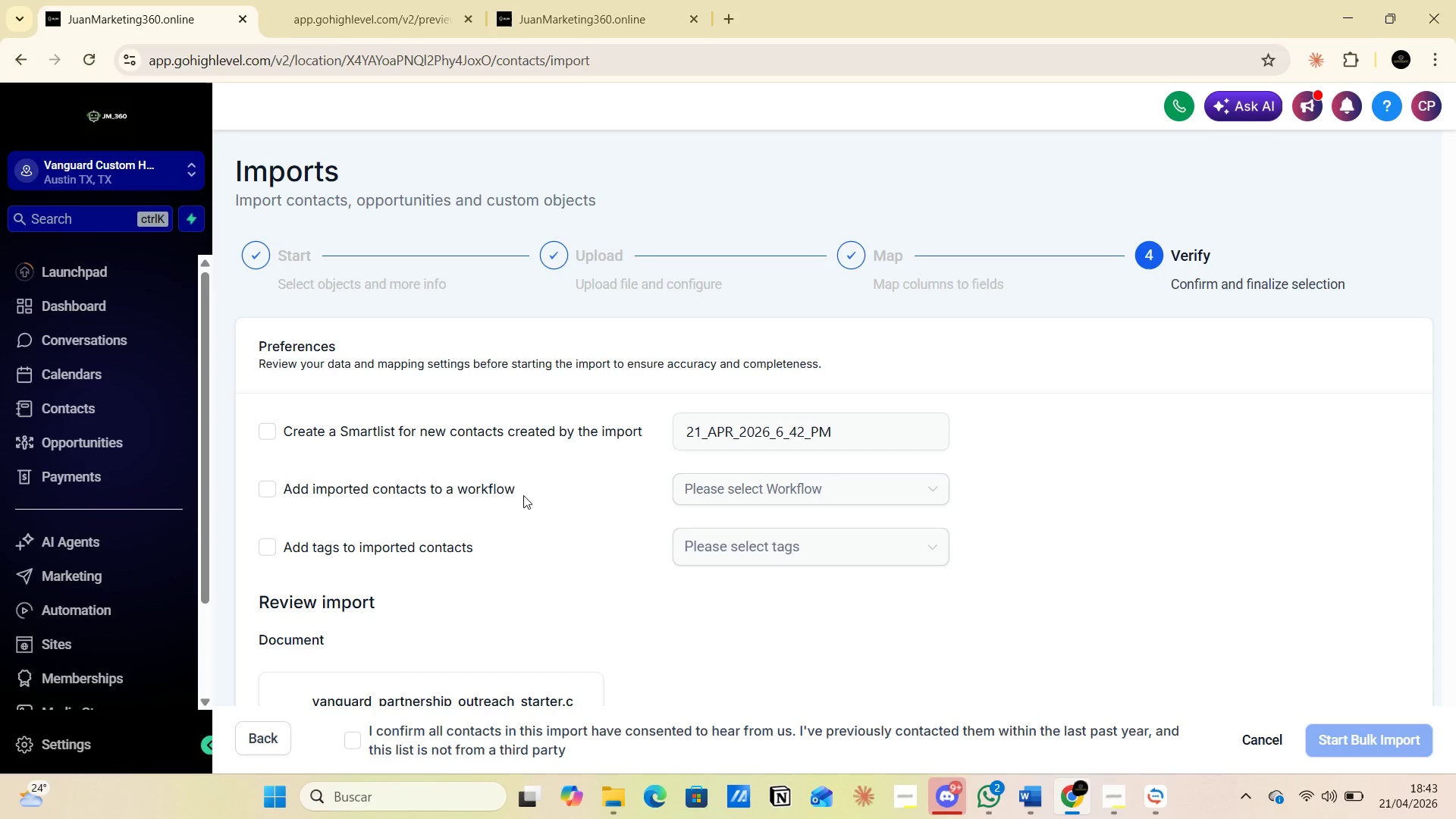 
wait(20.2)
 